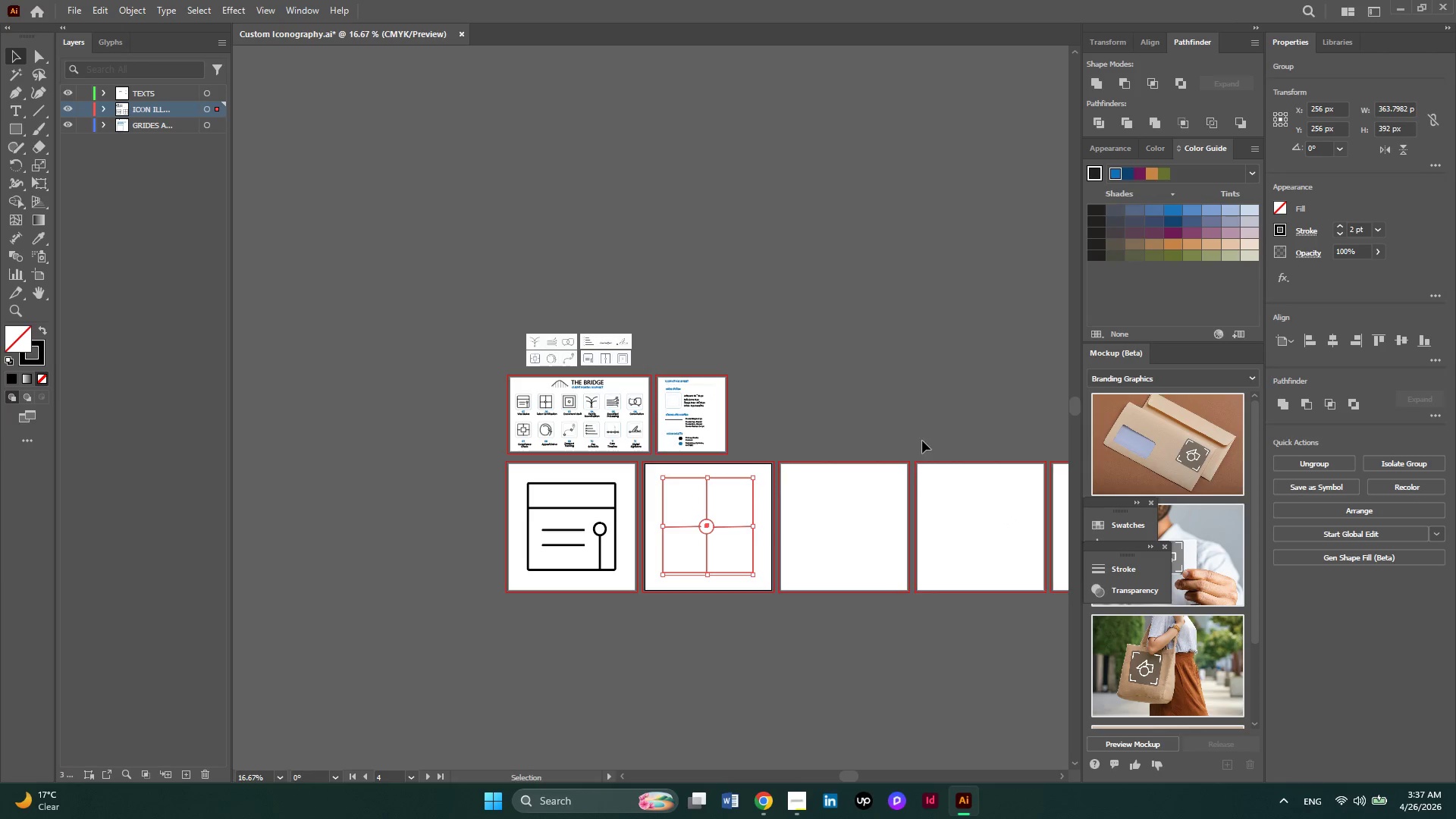 
hold_key(key=AltLeft, duration=0.66)
scroll: coordinate [849, 485], scroll_direction: none, amount: 0.0
 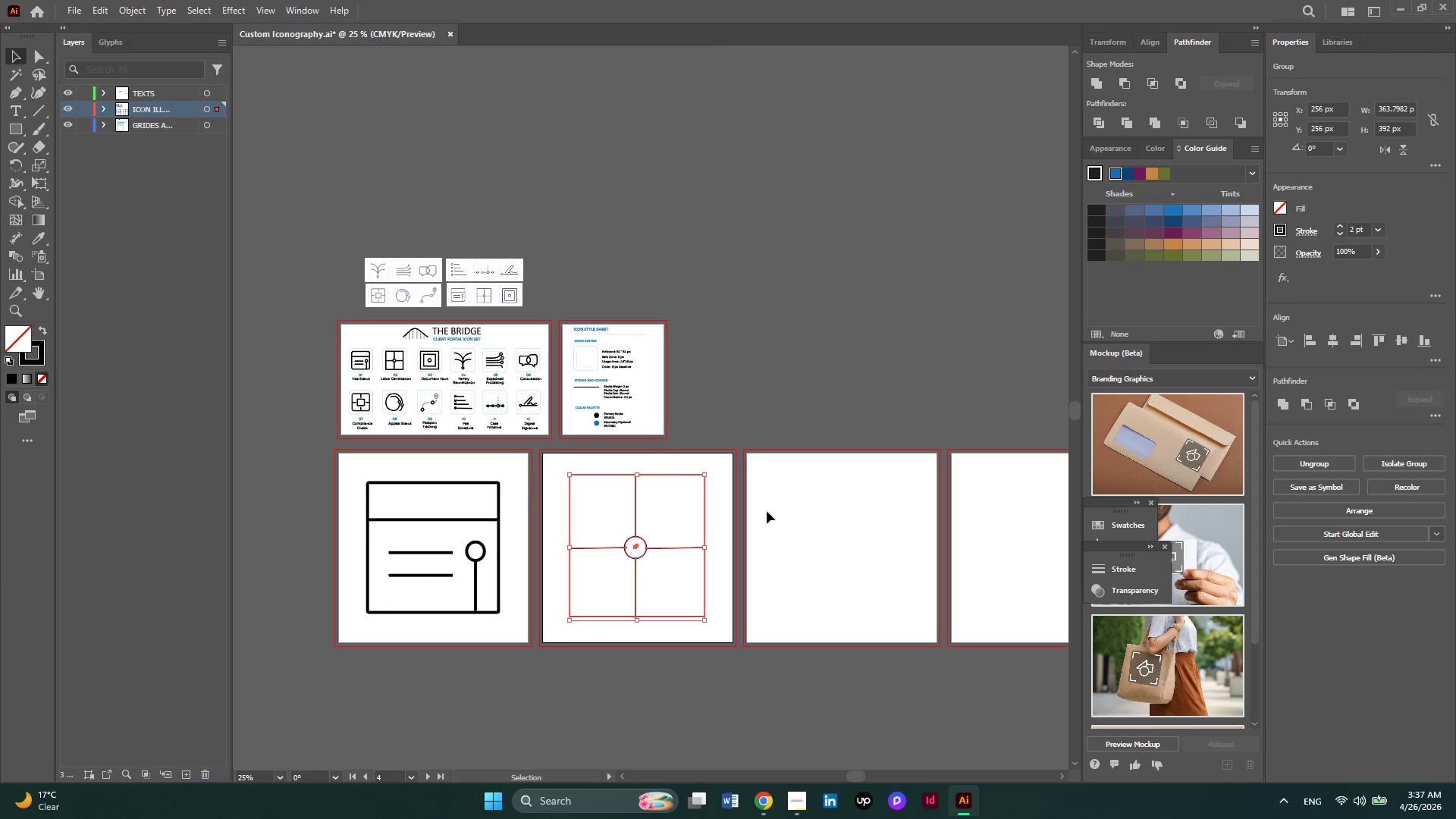 
hold_key(key=AltLeft, duration=0.38)
scroll: coordinate [690, 531], scroll_direction: up, amount: 3.0
 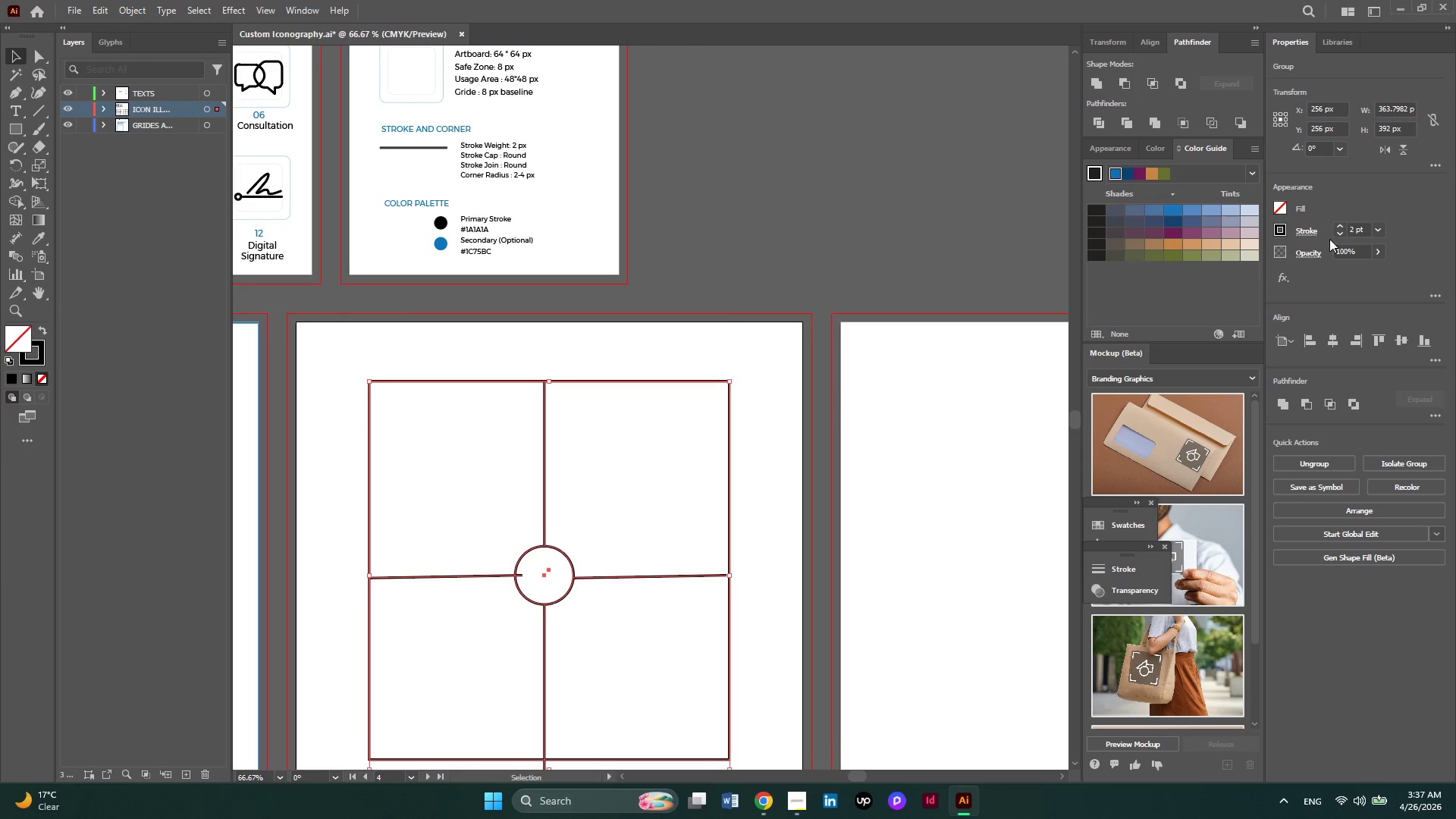 
left_click([1337, 227])
 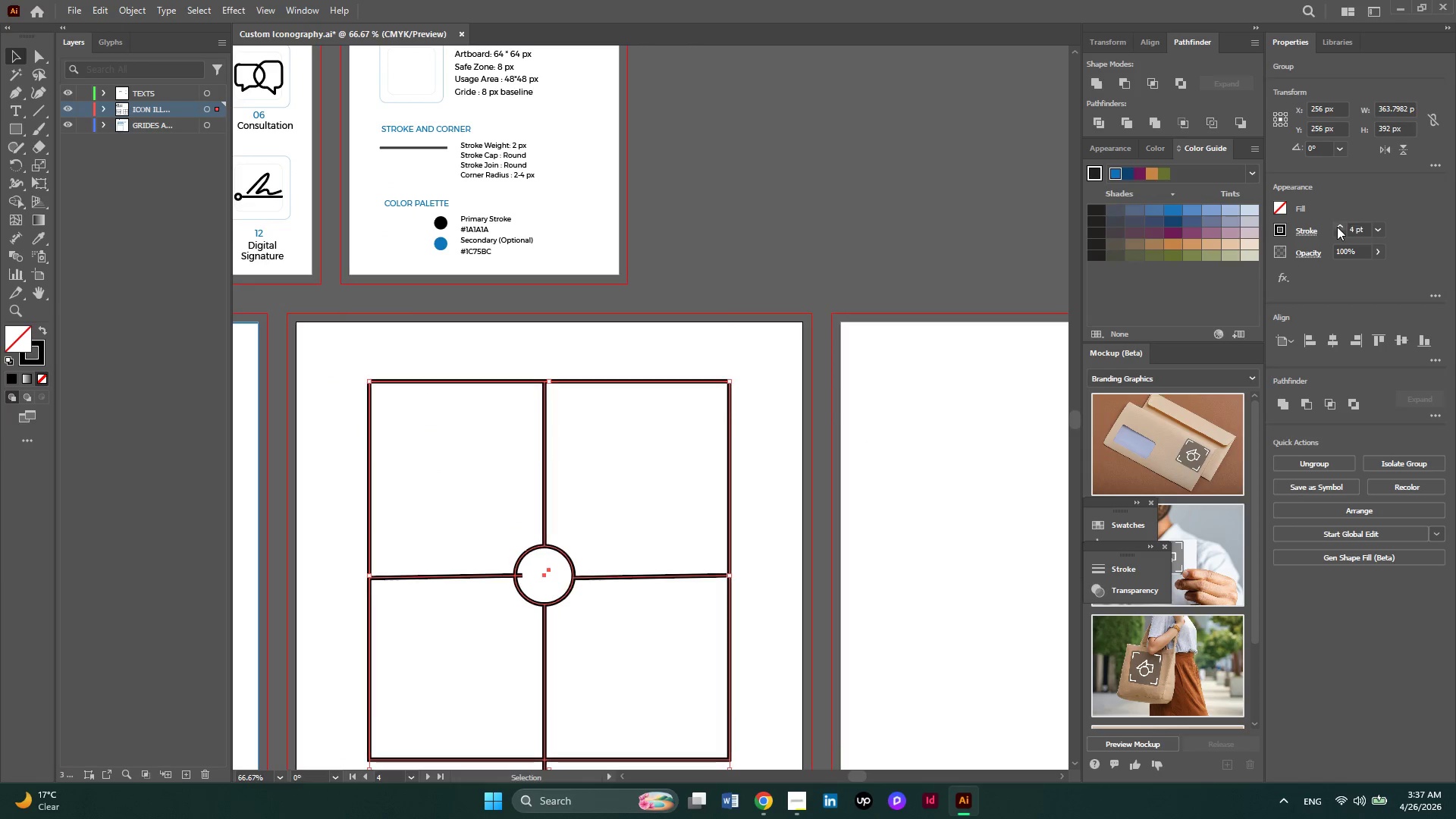 
double_click([1337, 227])
 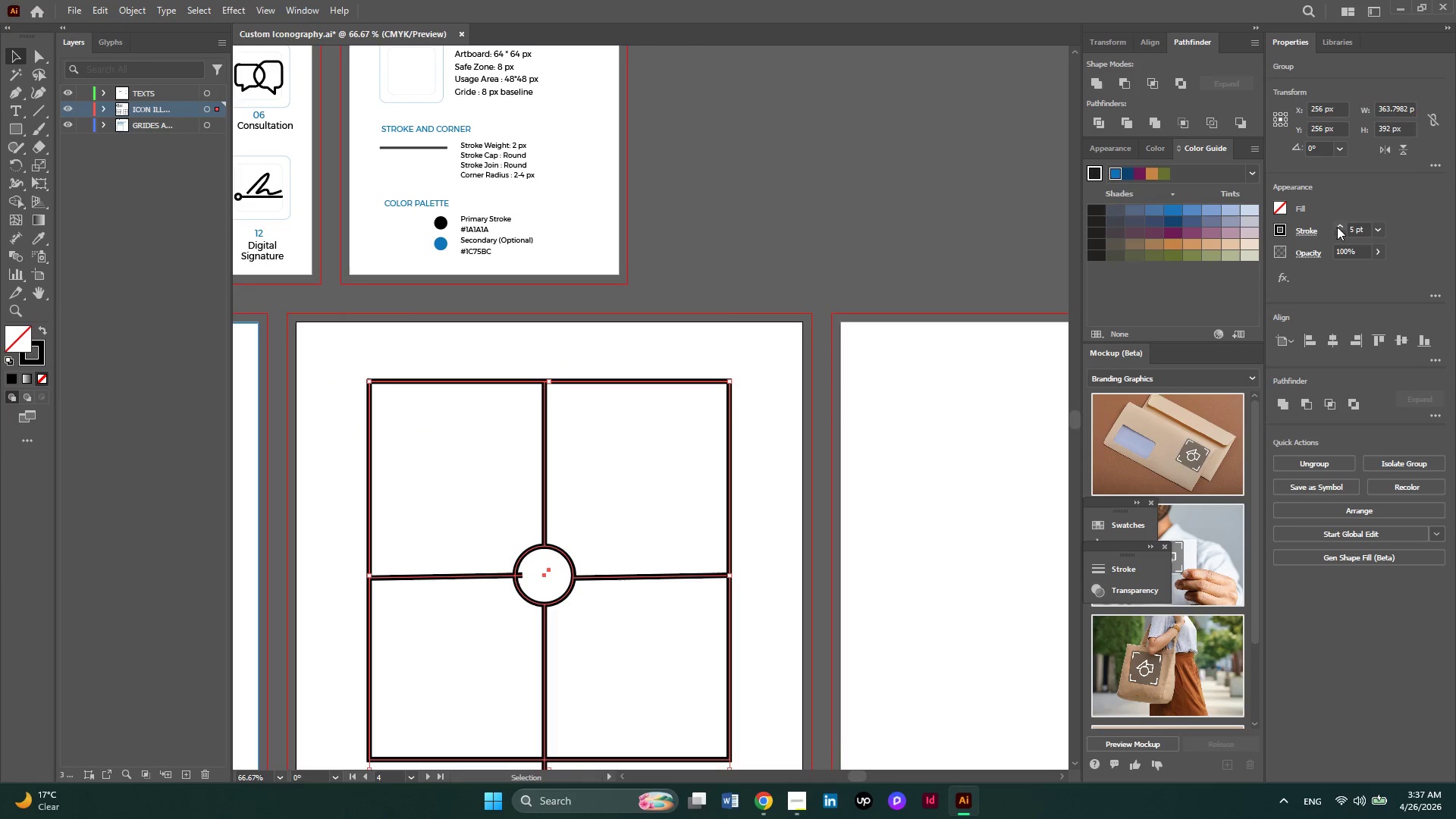 
left_click([1337, 227])
 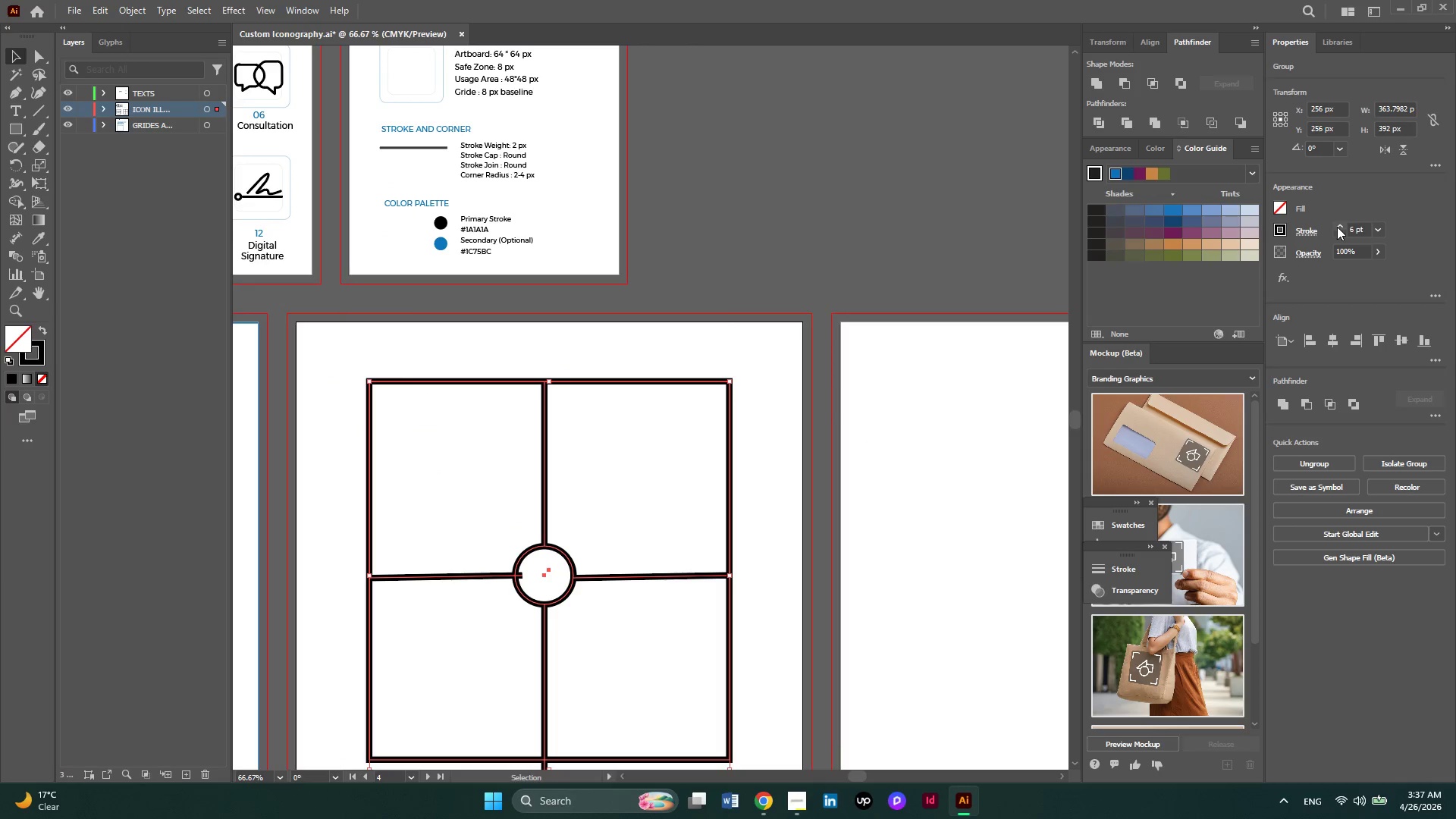 
left_click([1337, 227])
 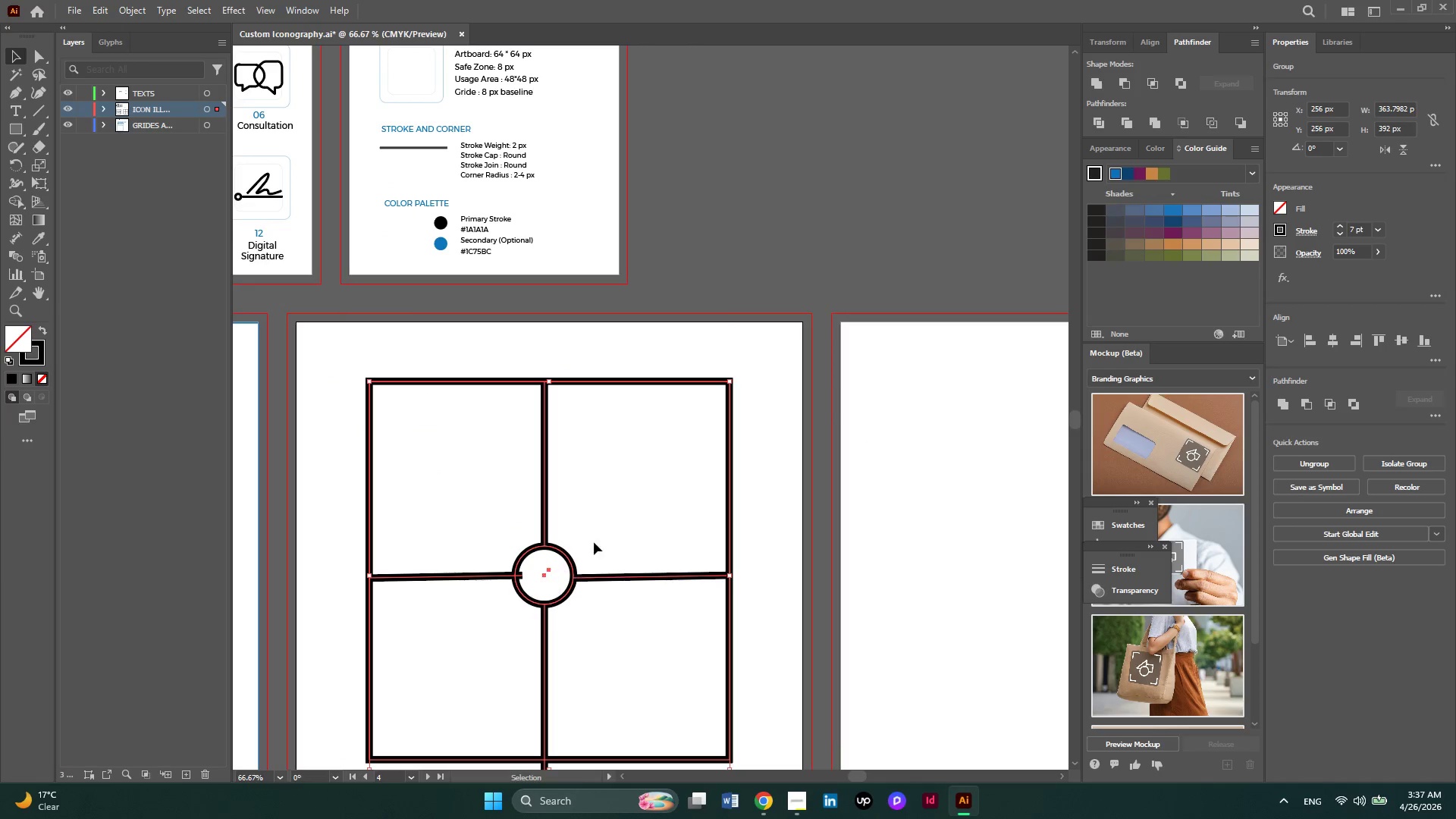 
left_click([619, 522])
 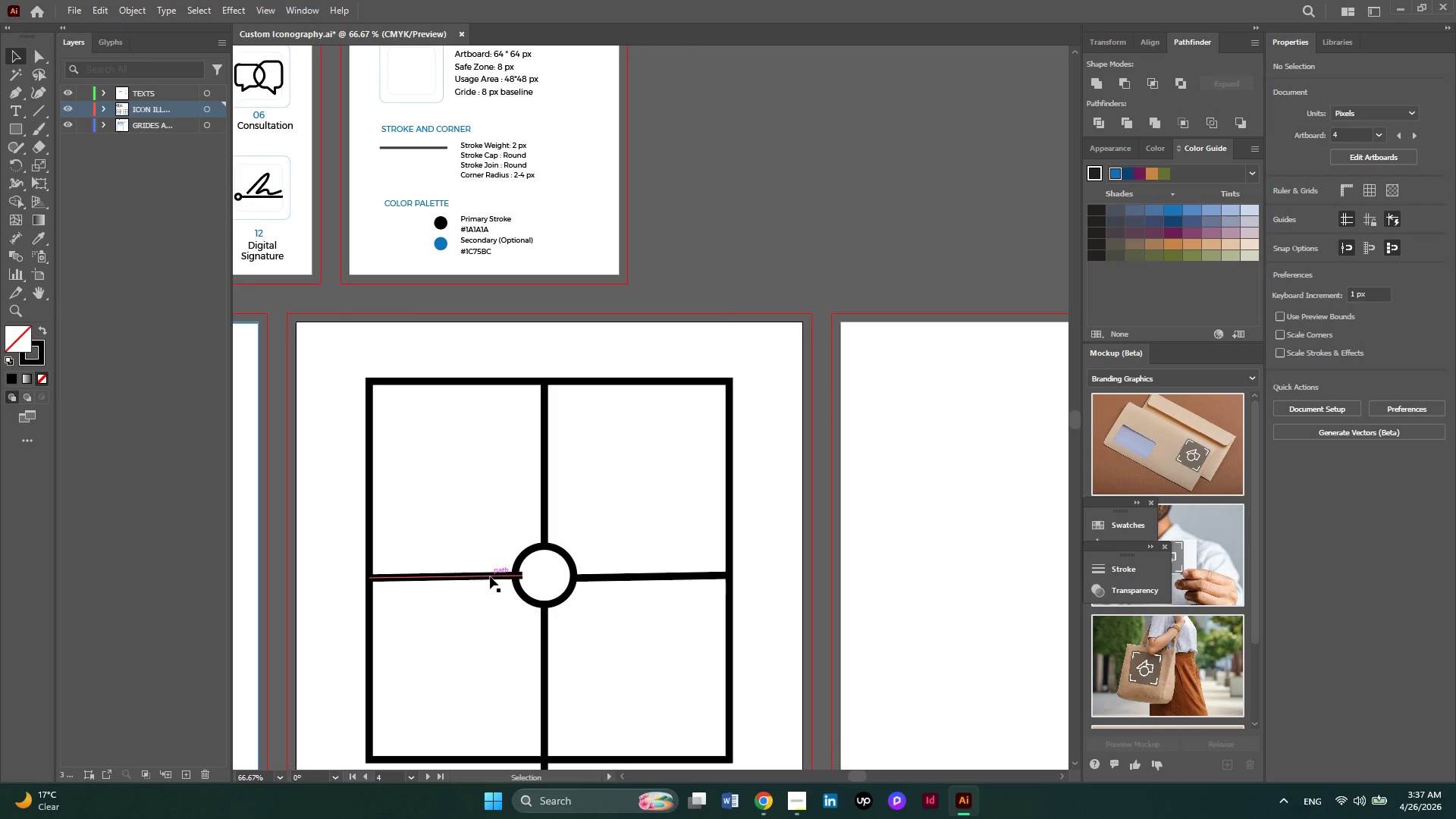 
left_click([488, 575])
 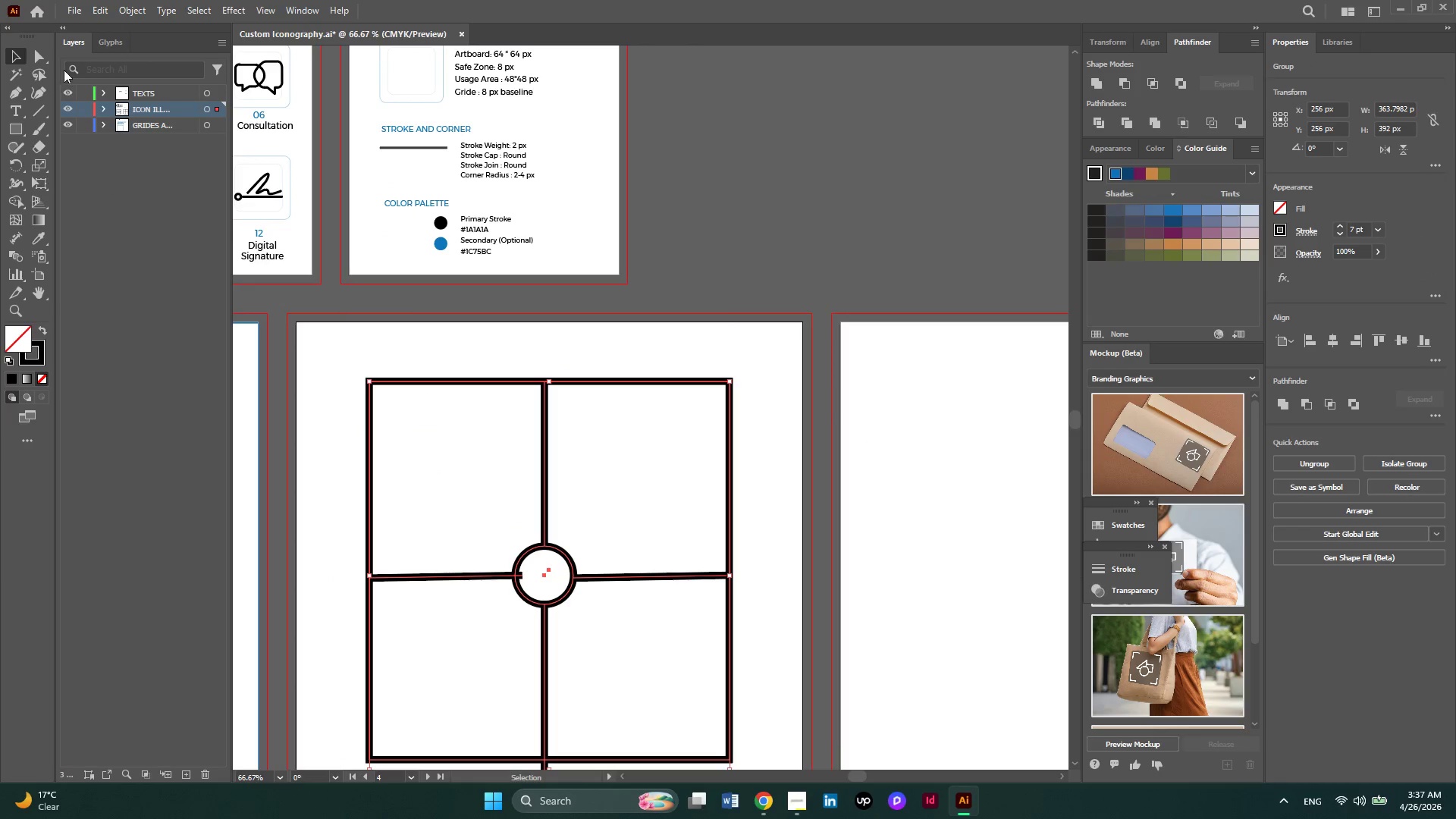 
left_click([39, 59])
 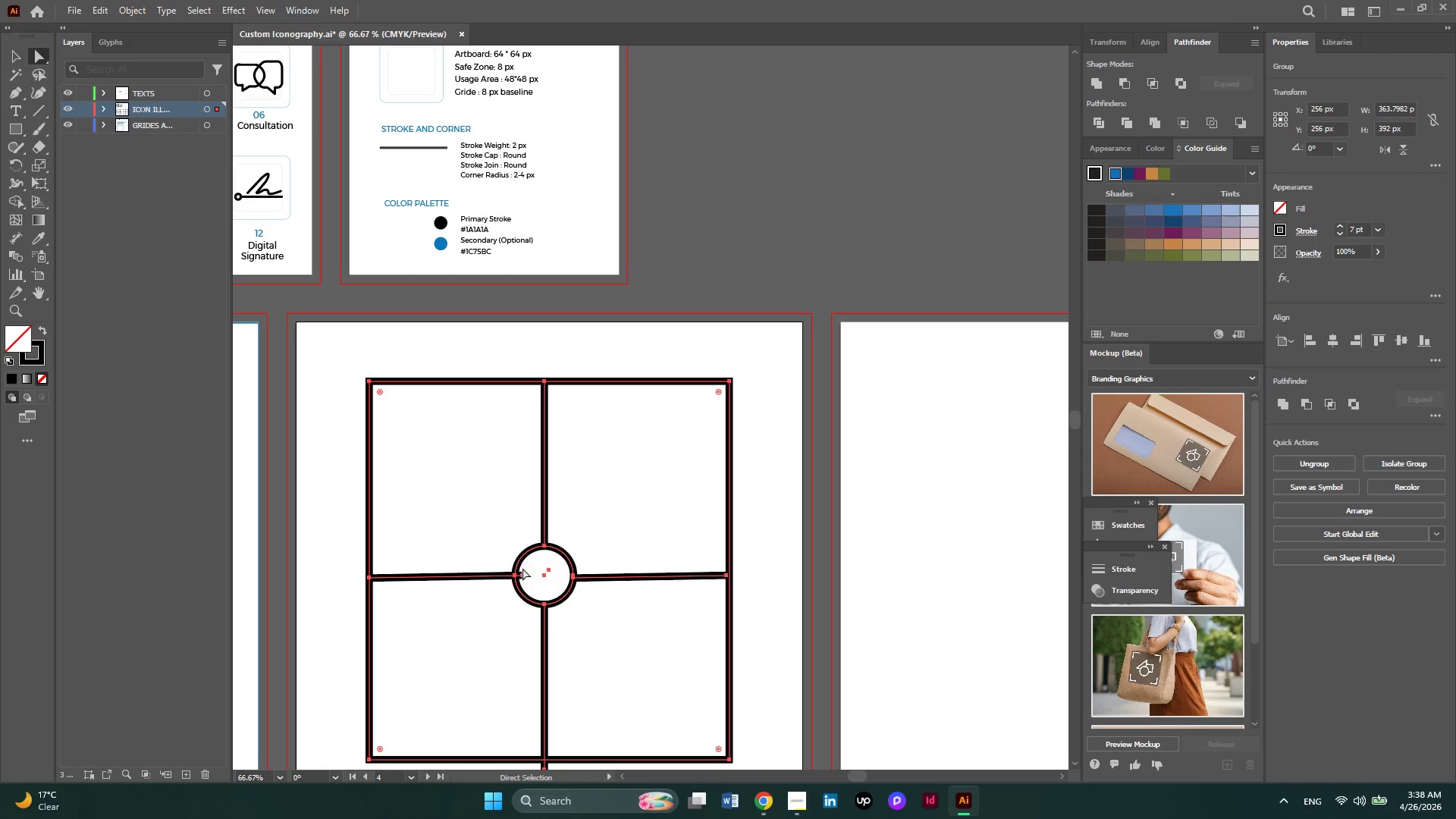 
left_click([535, 565])
 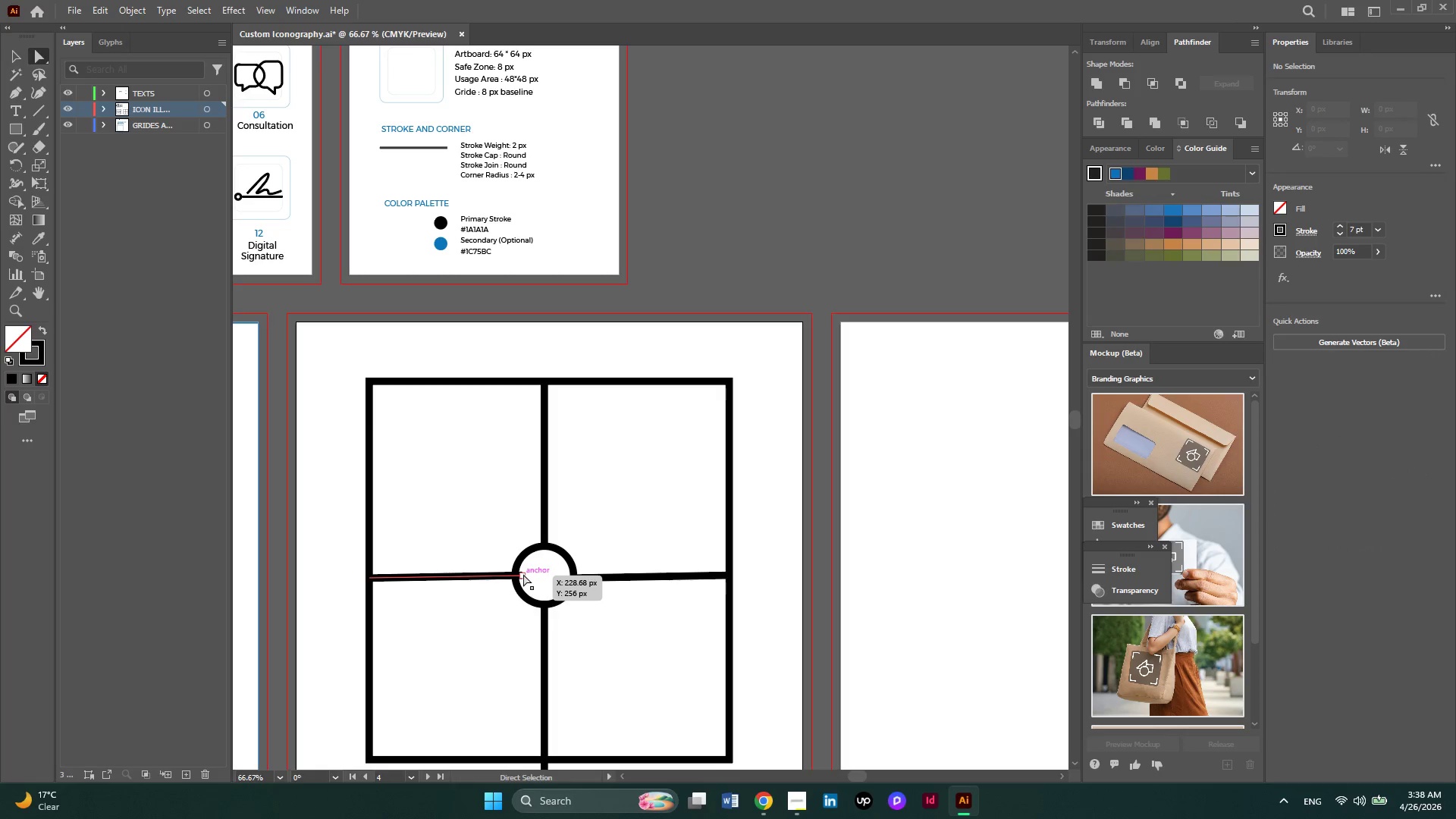 
left_click([523, 574])
 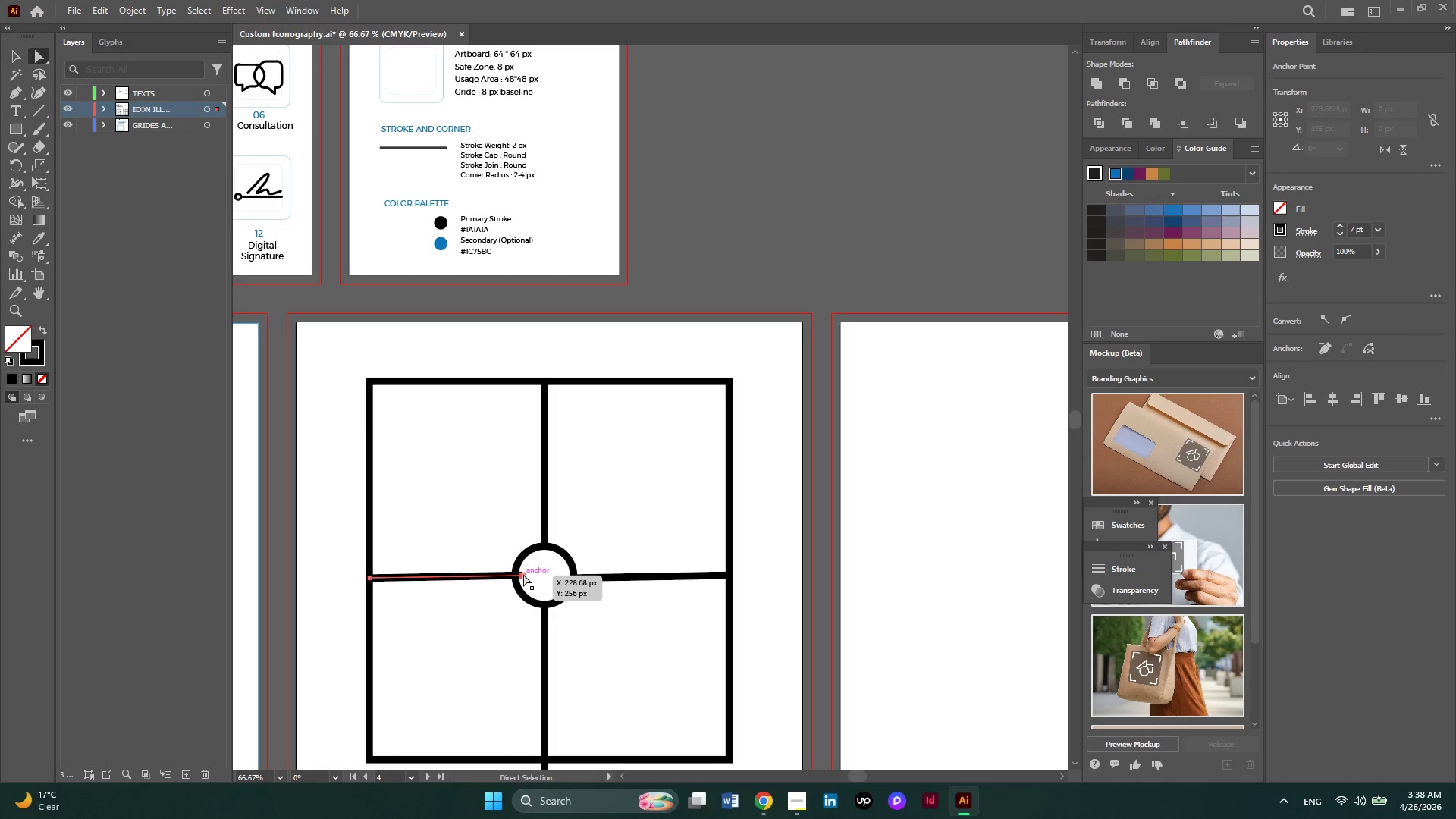 
left_click_drag(start_coordinate=[523, 574], to_coordinate=[516, 578])
 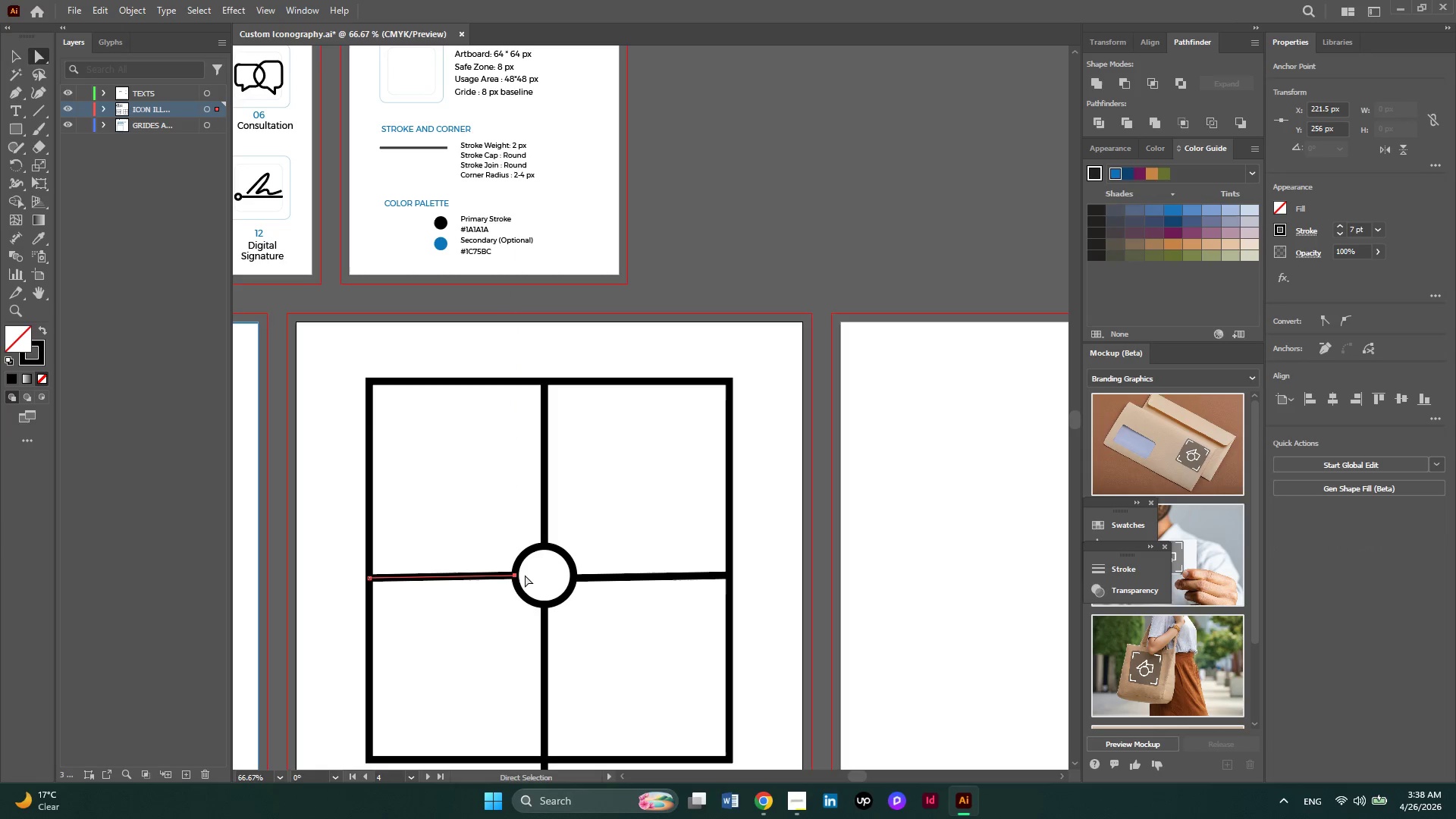 
left_click([527, 575])
 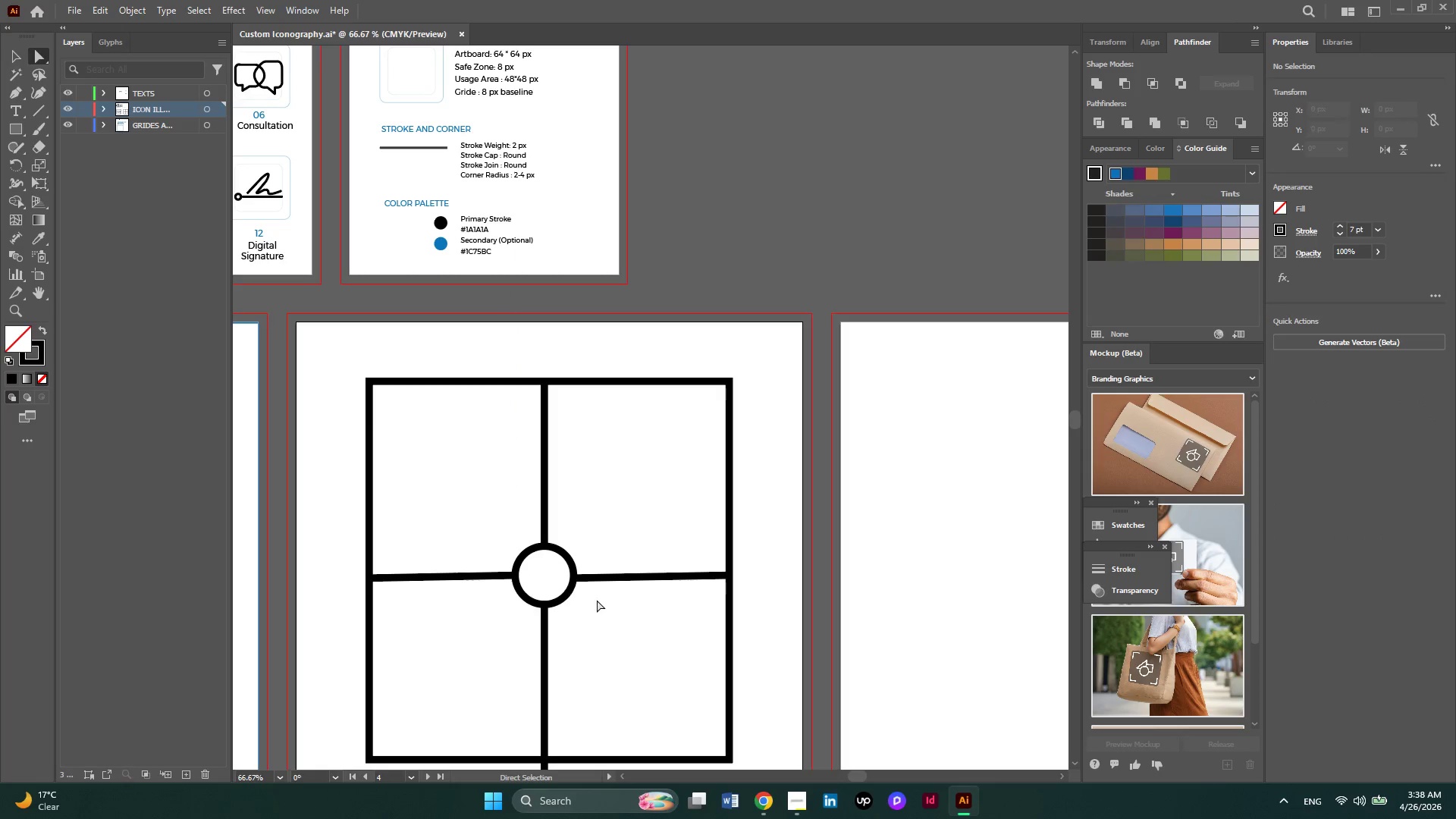 
key(Alt+AltLeft)
 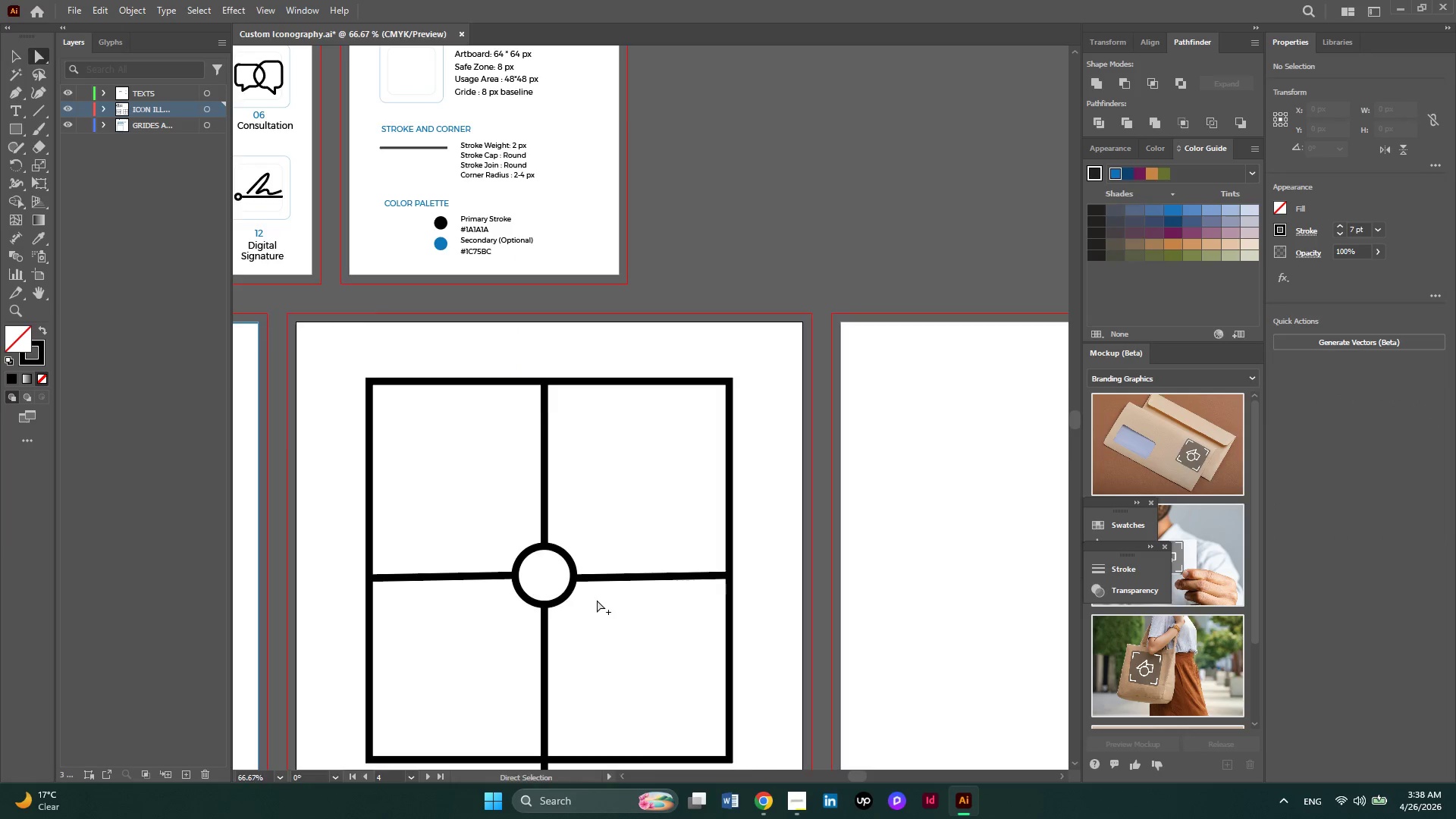 
scroll: coordinate [597, 600], scroll_direction: down, amount: 2.0
 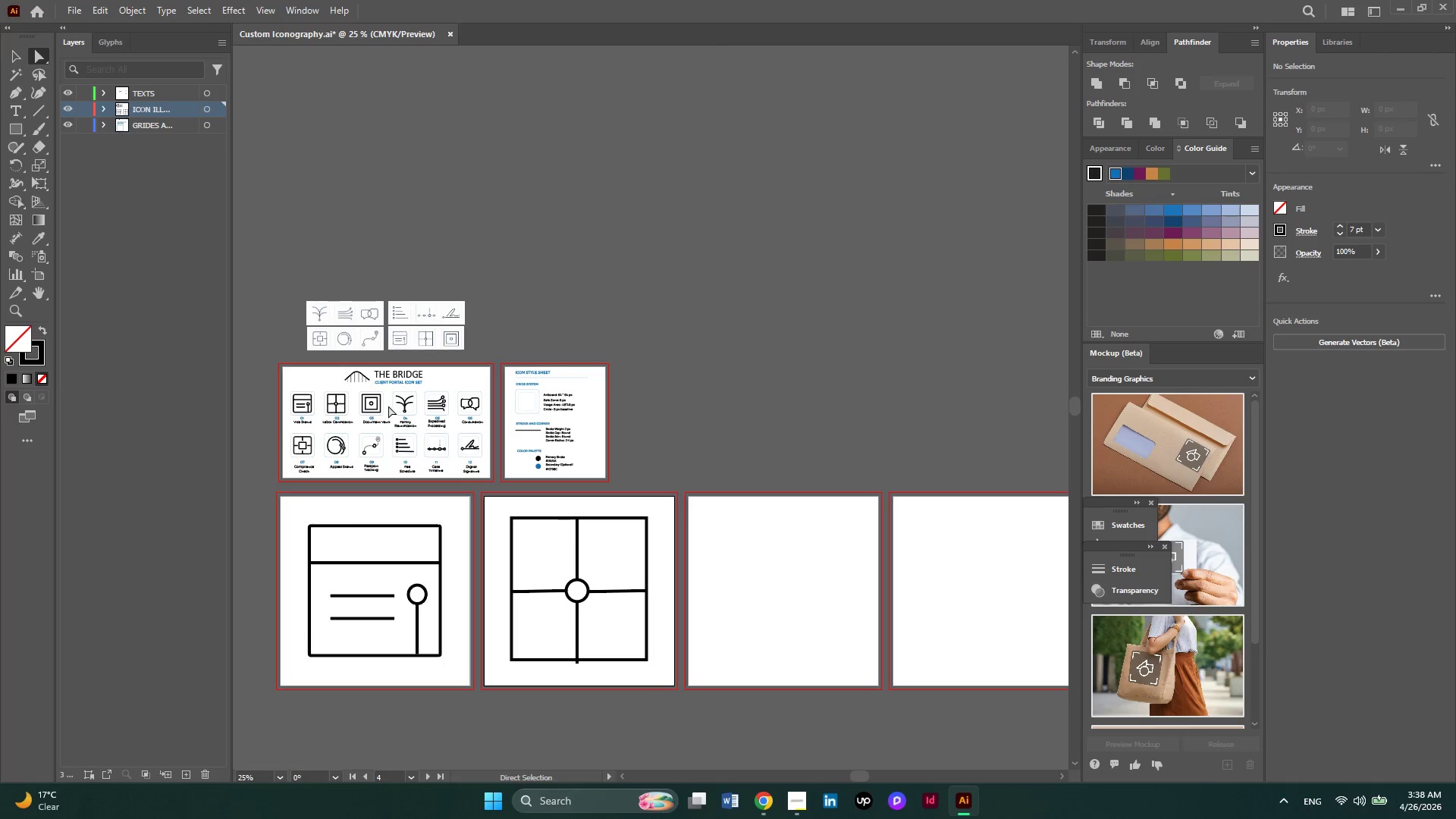 
left_click([375, 406])
 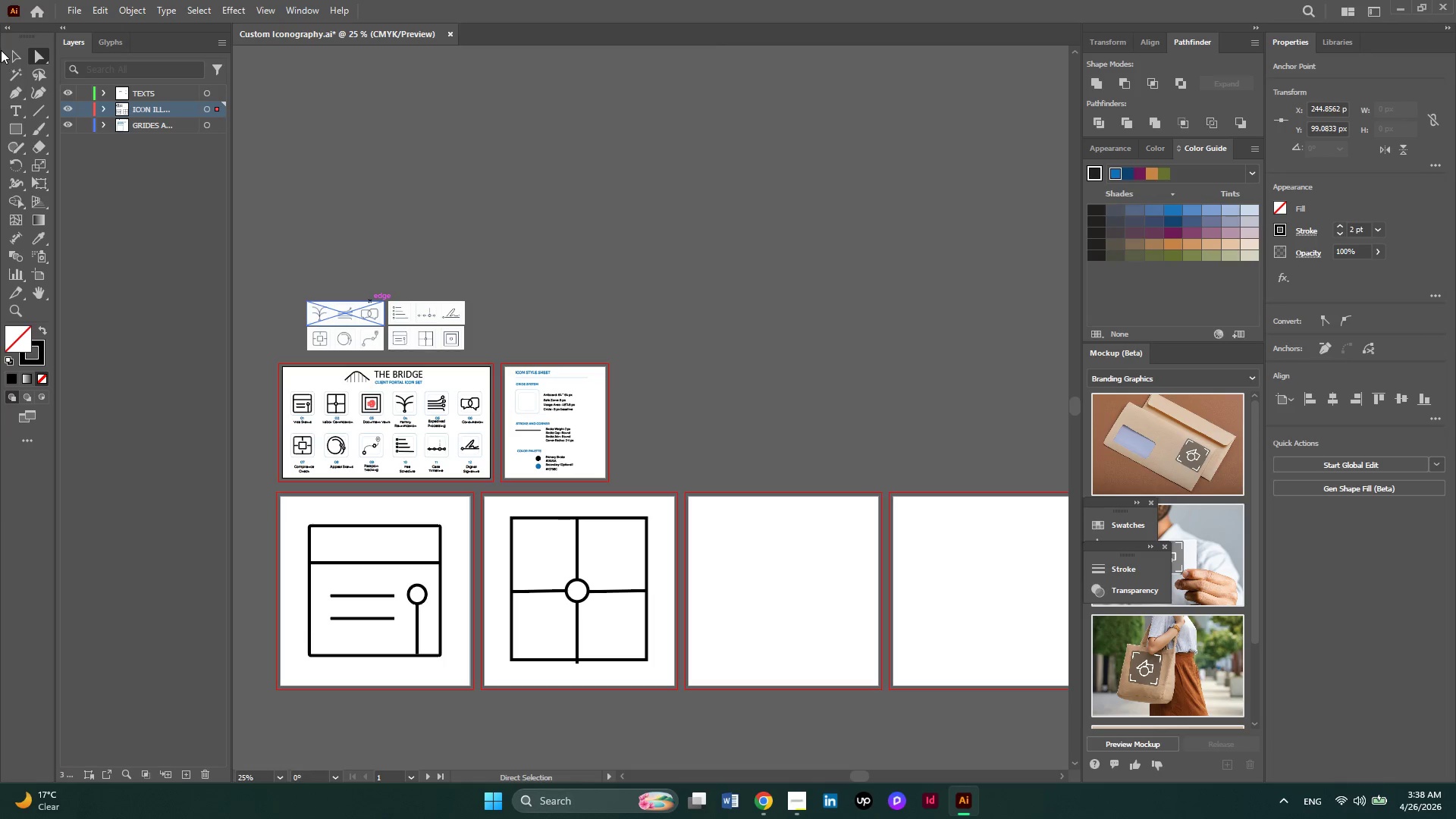 
double_click([10, 59])
 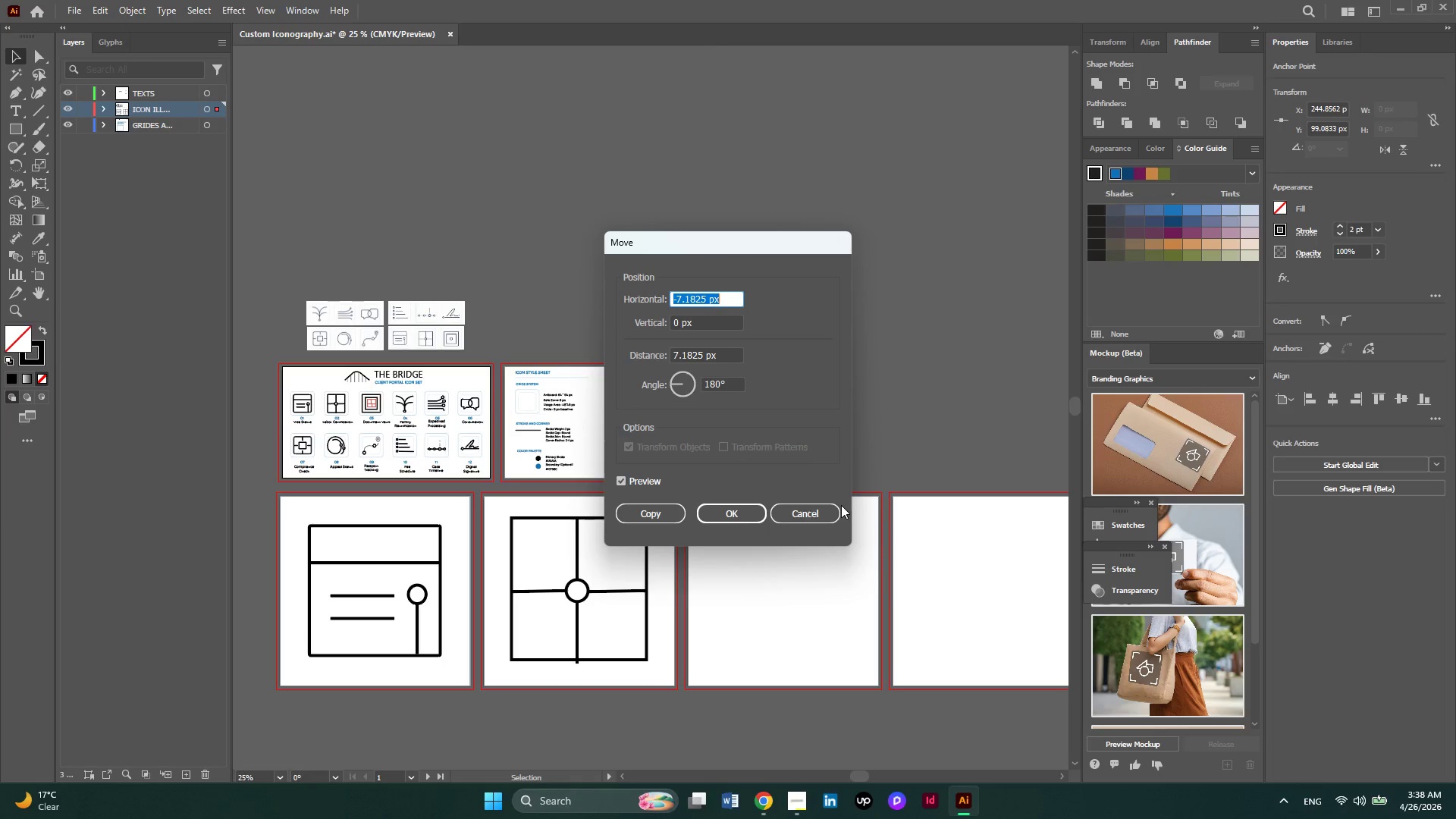 
left_click([835, 507])
 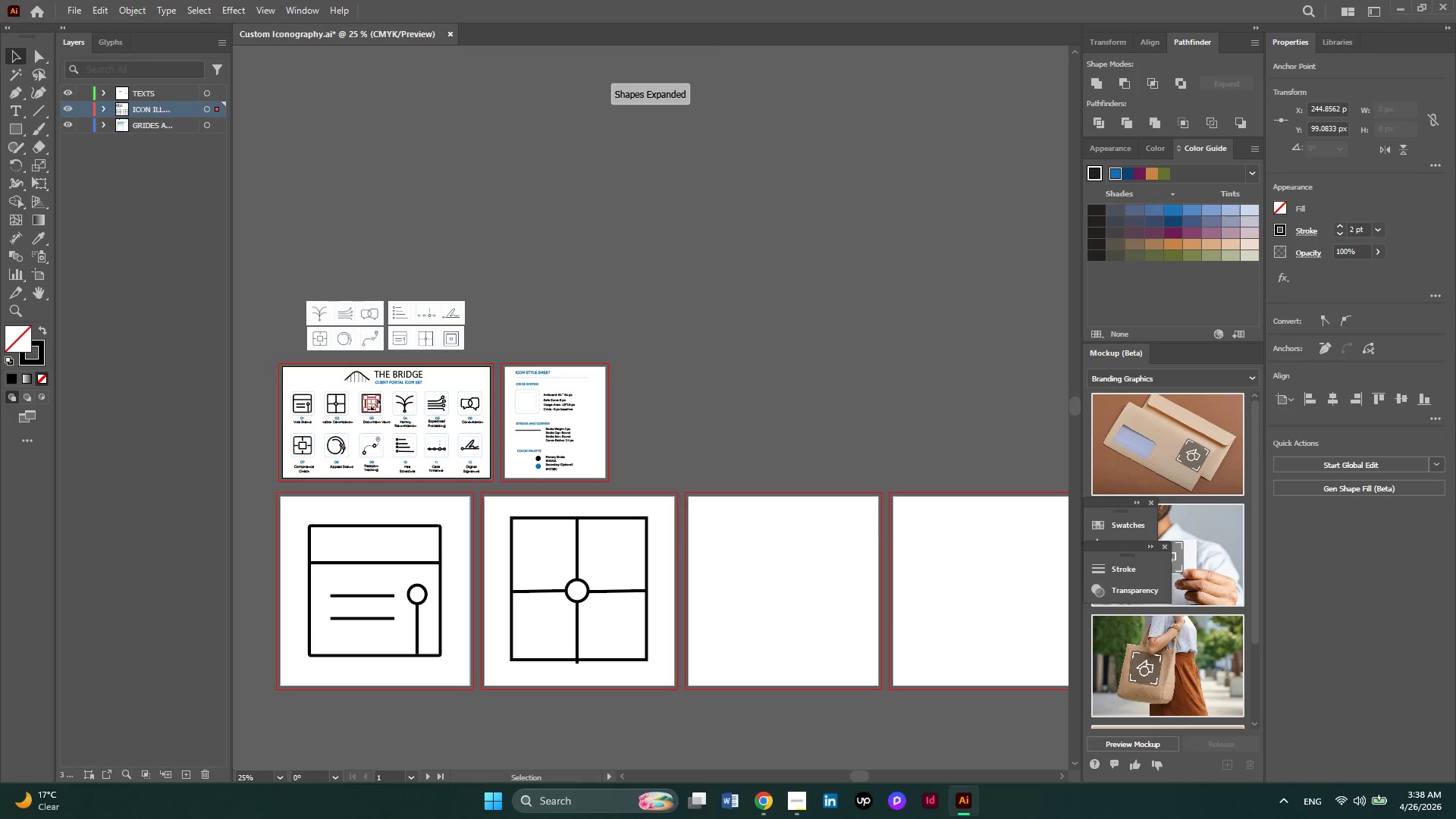 
hold_key(key=AltLeft, duration=0.31)
scroll: coordinate [374, 403], scroll_direction: up, amount: 1.0
 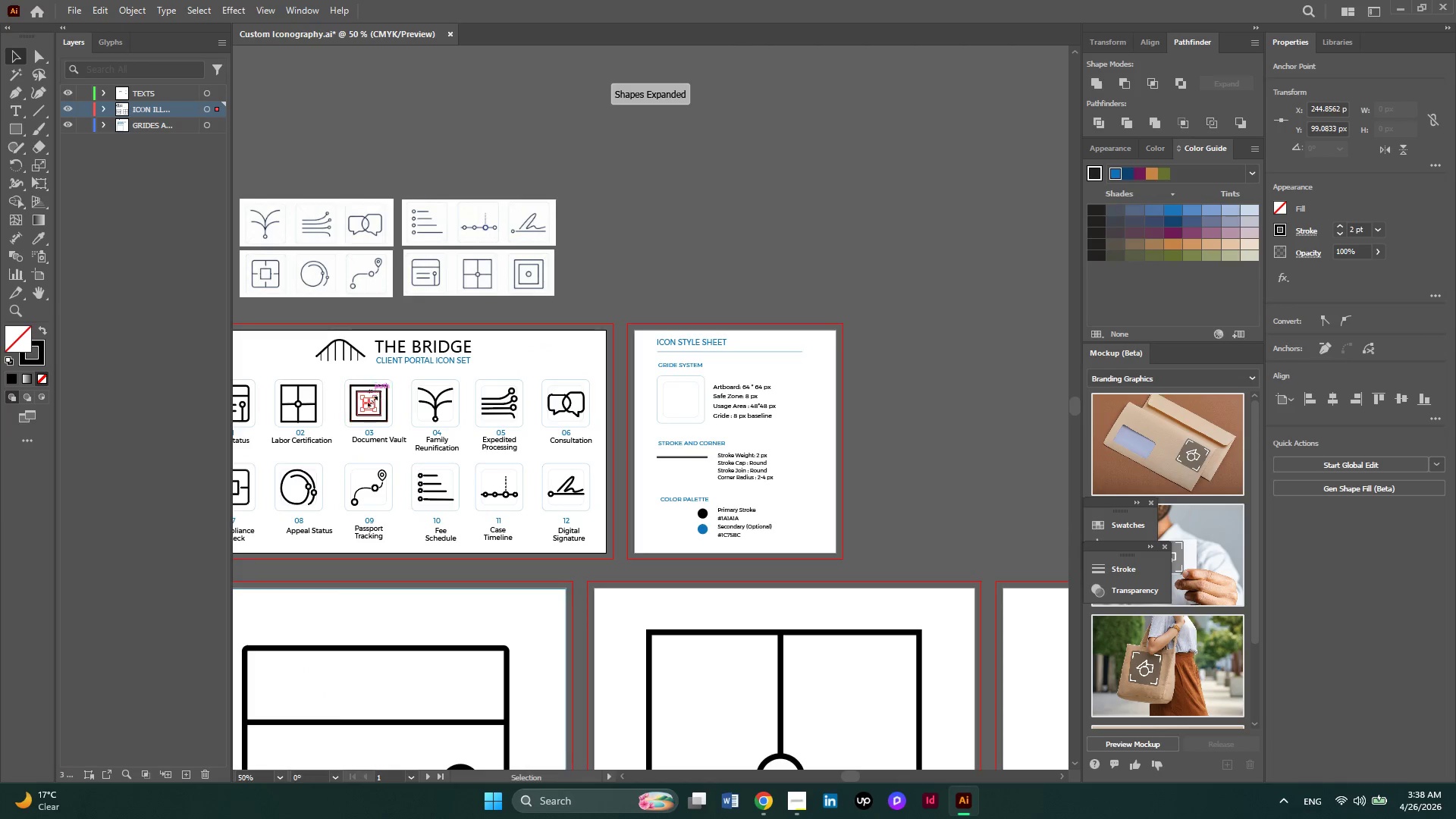 
hold_key(key=AltLeft, duration=0.31)
scroll: coordinate [371, 409], scroll_direction: up, amount: 2.0
 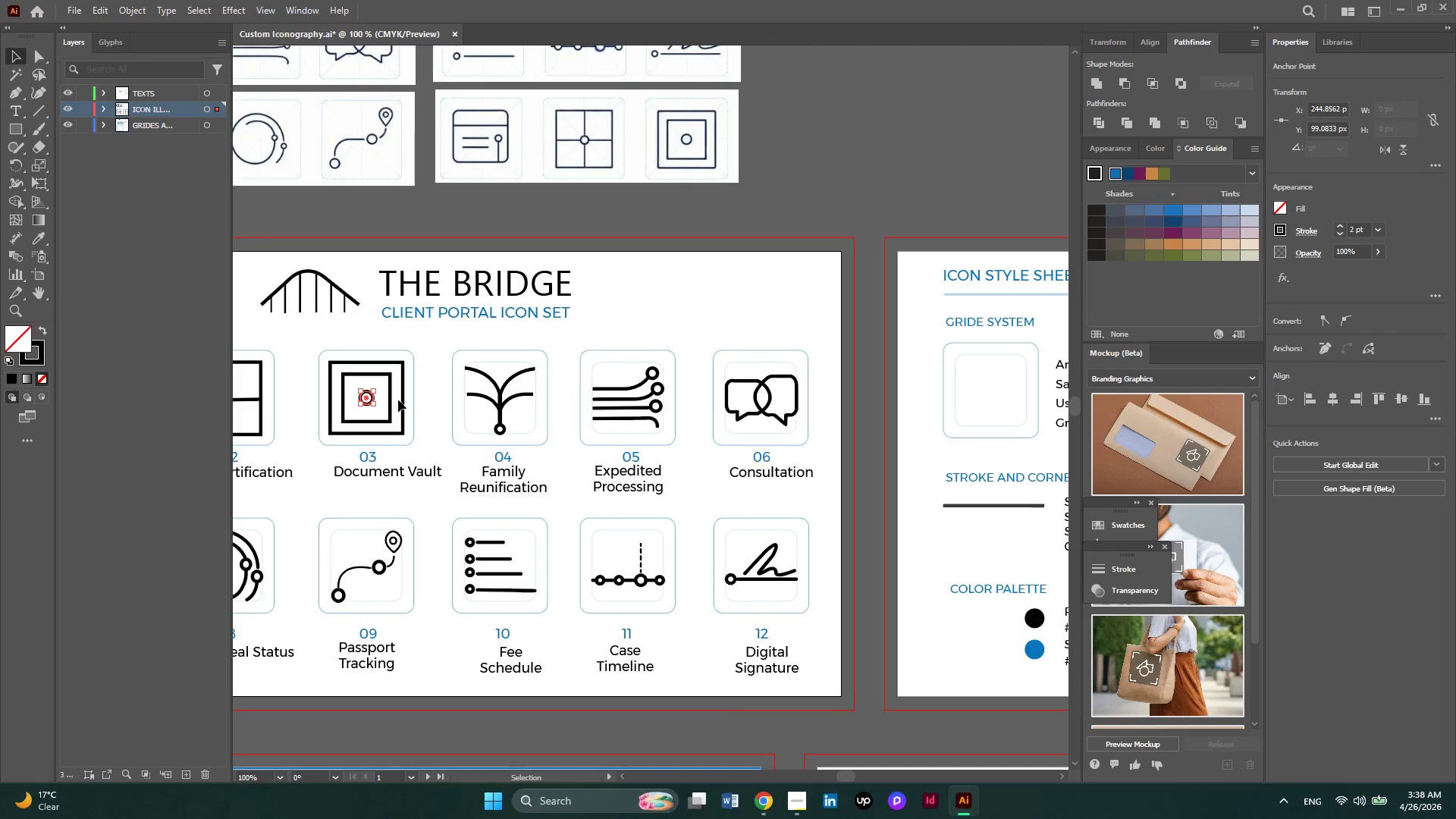 
hold_key(key=AltLeft, duration=0.38)
scroll: coordinate [377, 400], scroll_direction: up, amount: 2.0
 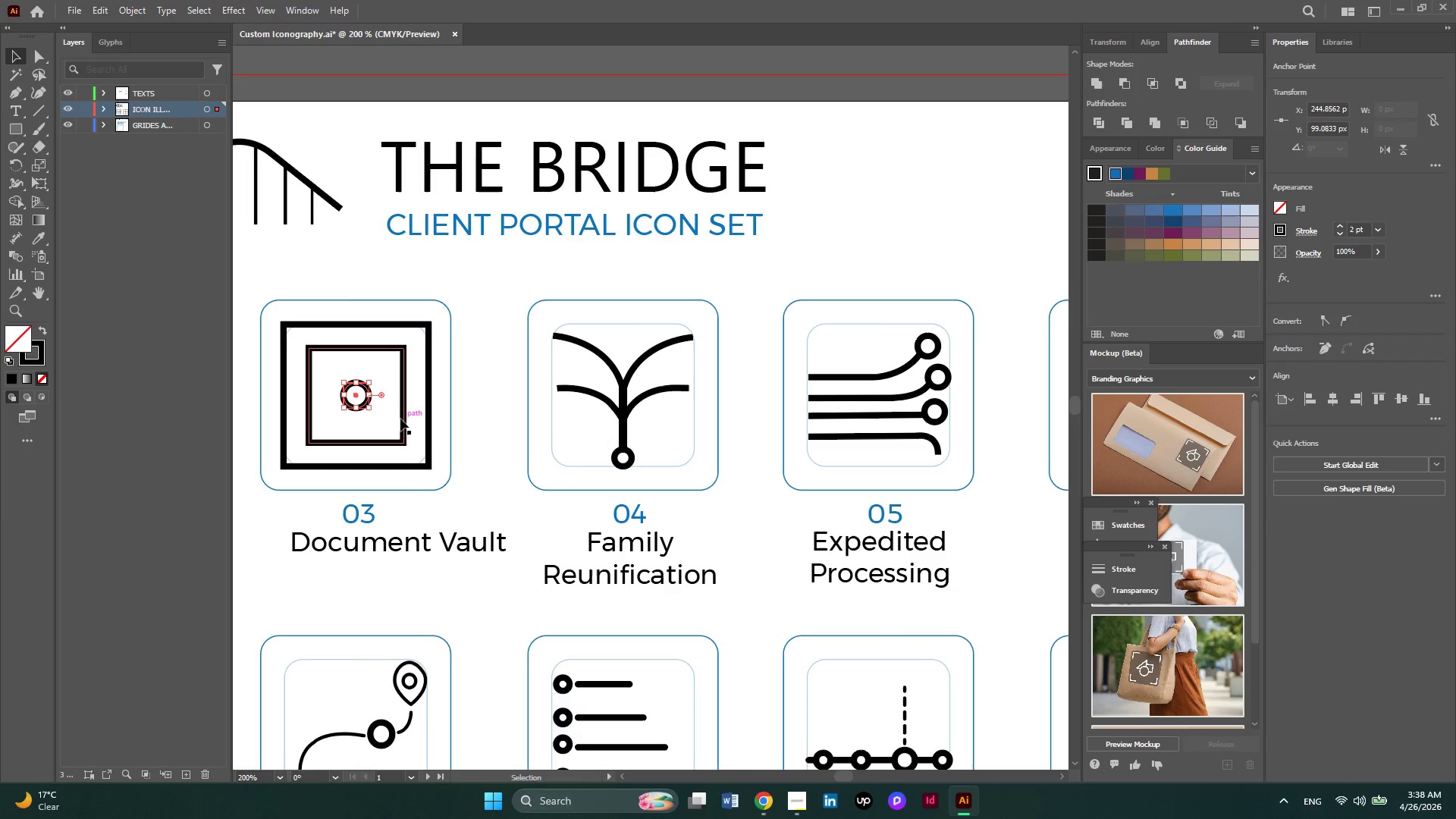 
hold_key(key=ShiftLeft, duration=1.36)
left_click([400, 419])
 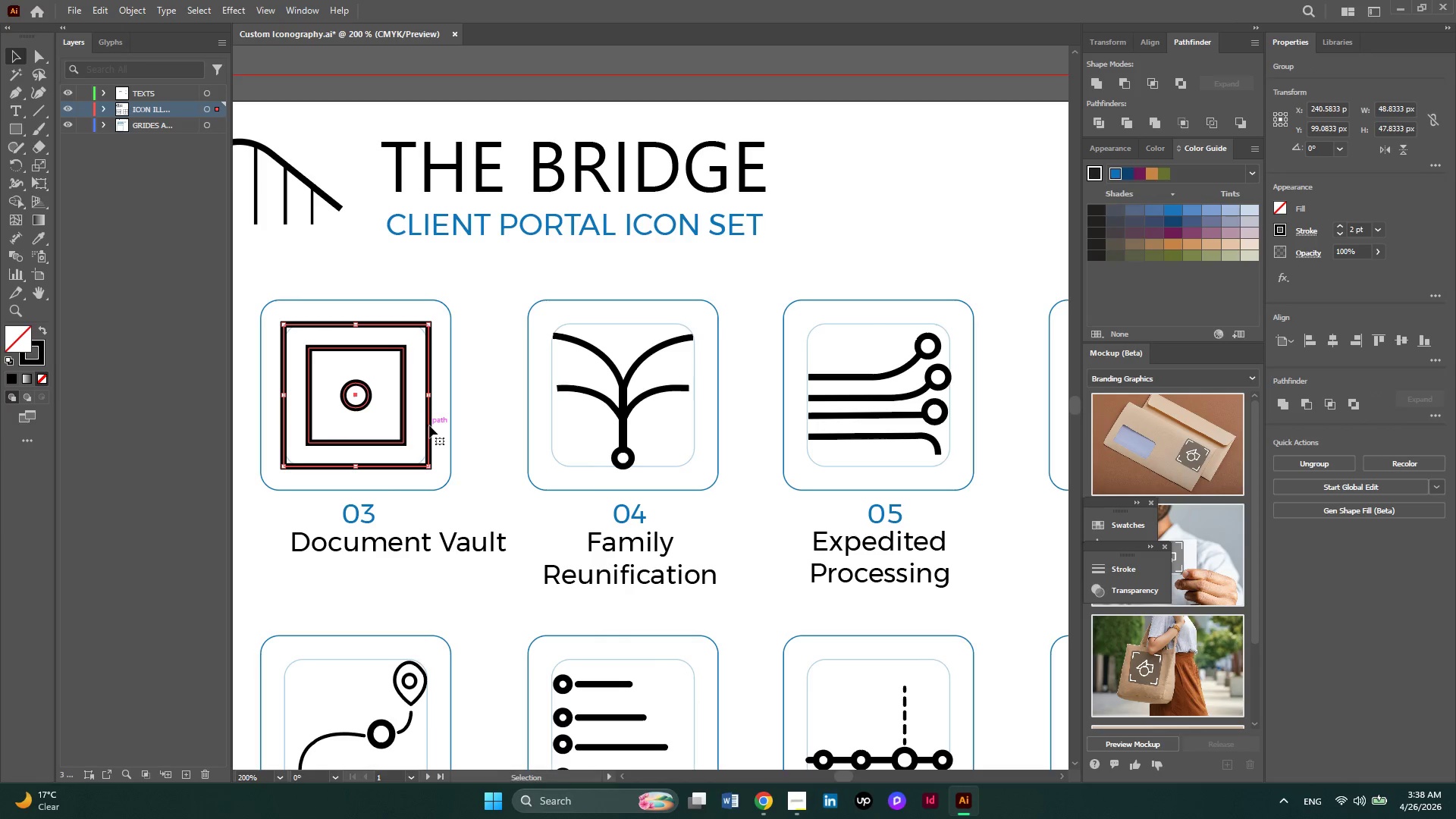 
right_click([429, 425])
 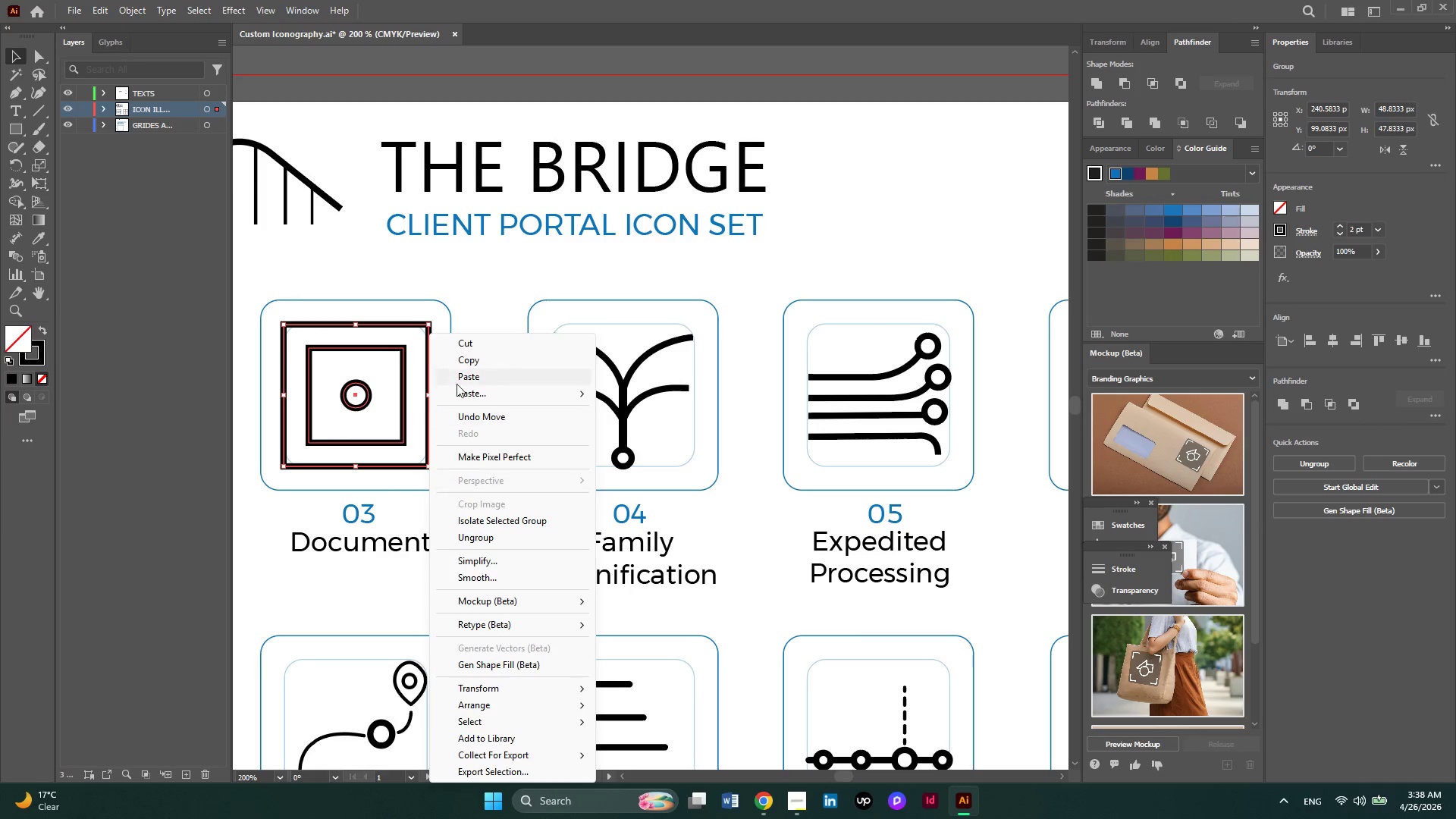 
left_click([472, 315])
 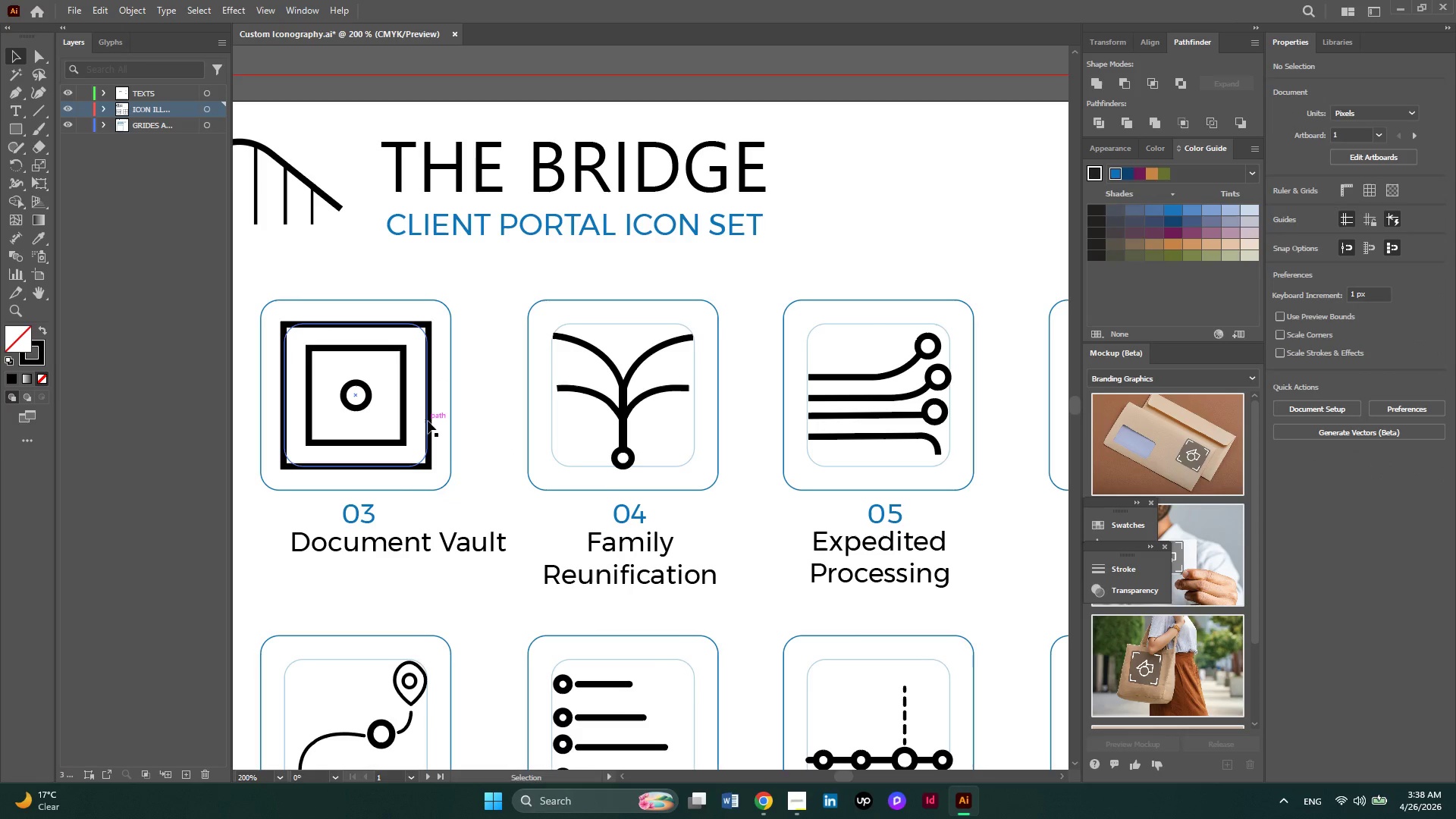 
left_click([428, 421])
 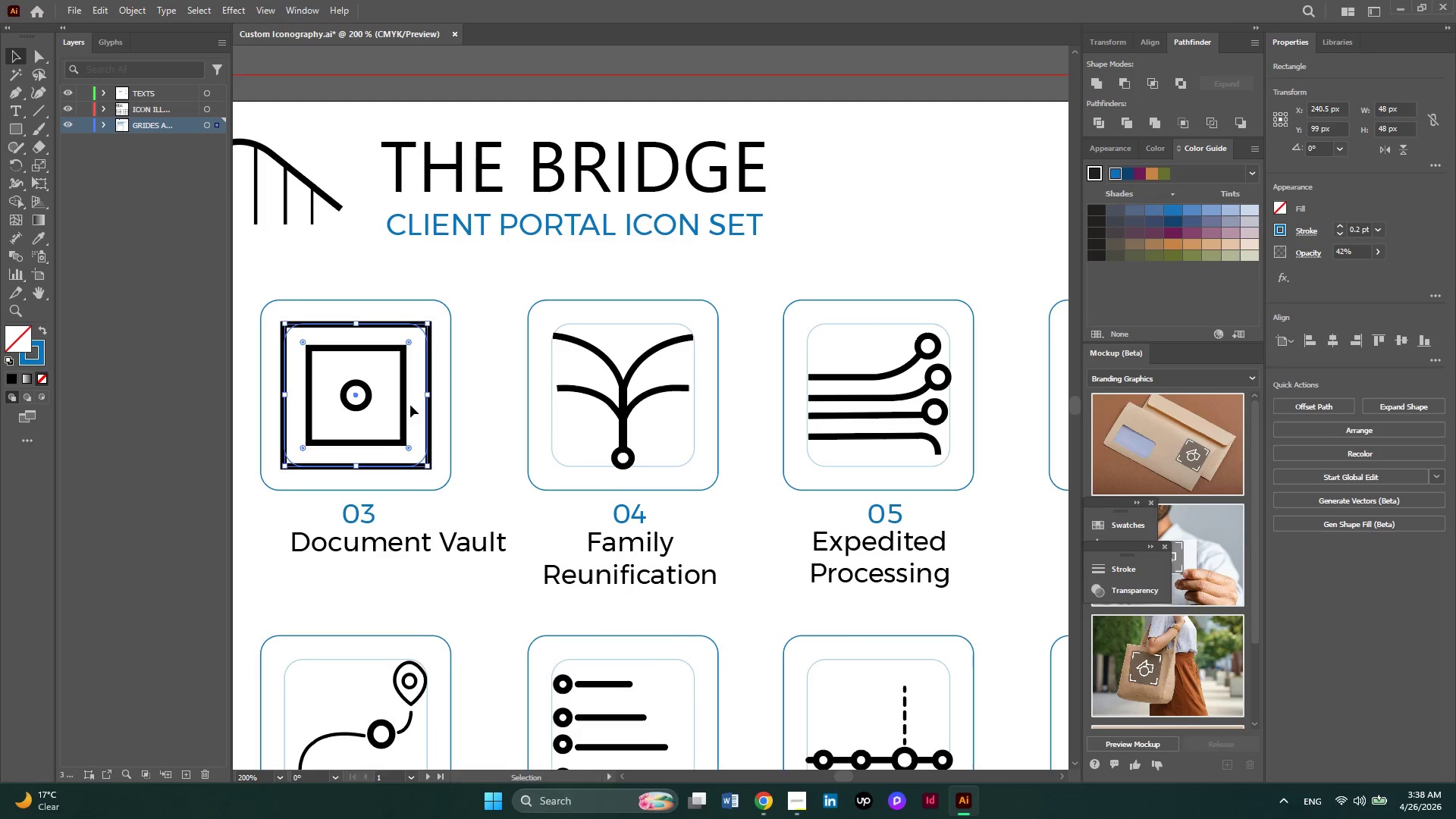 
left_click([404, 413])
 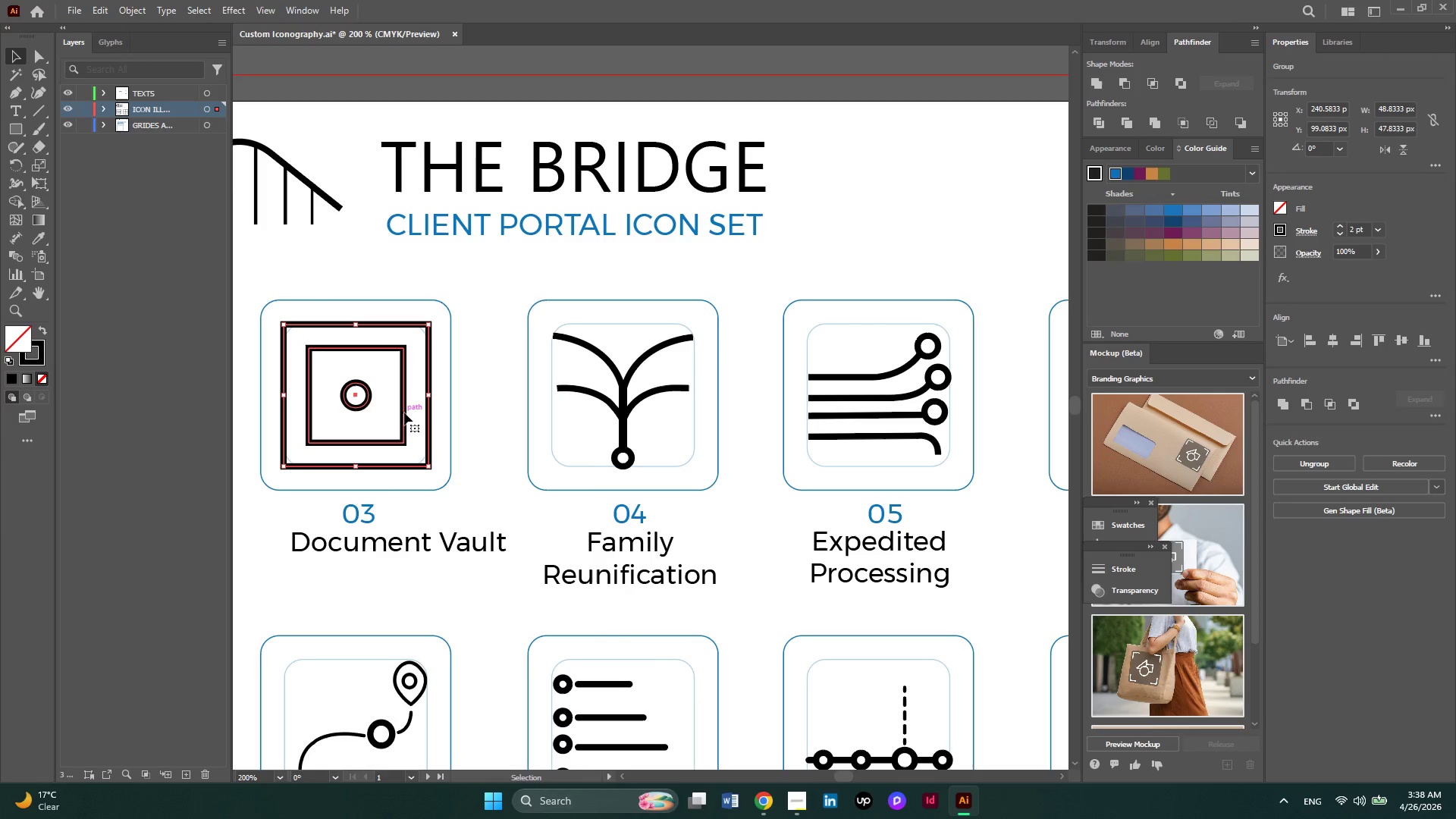 
hold_key(key=AltLeft, duration=0.61)
scroll: coordinate [404, 413], scroll_direction: down, amount: 2.0
 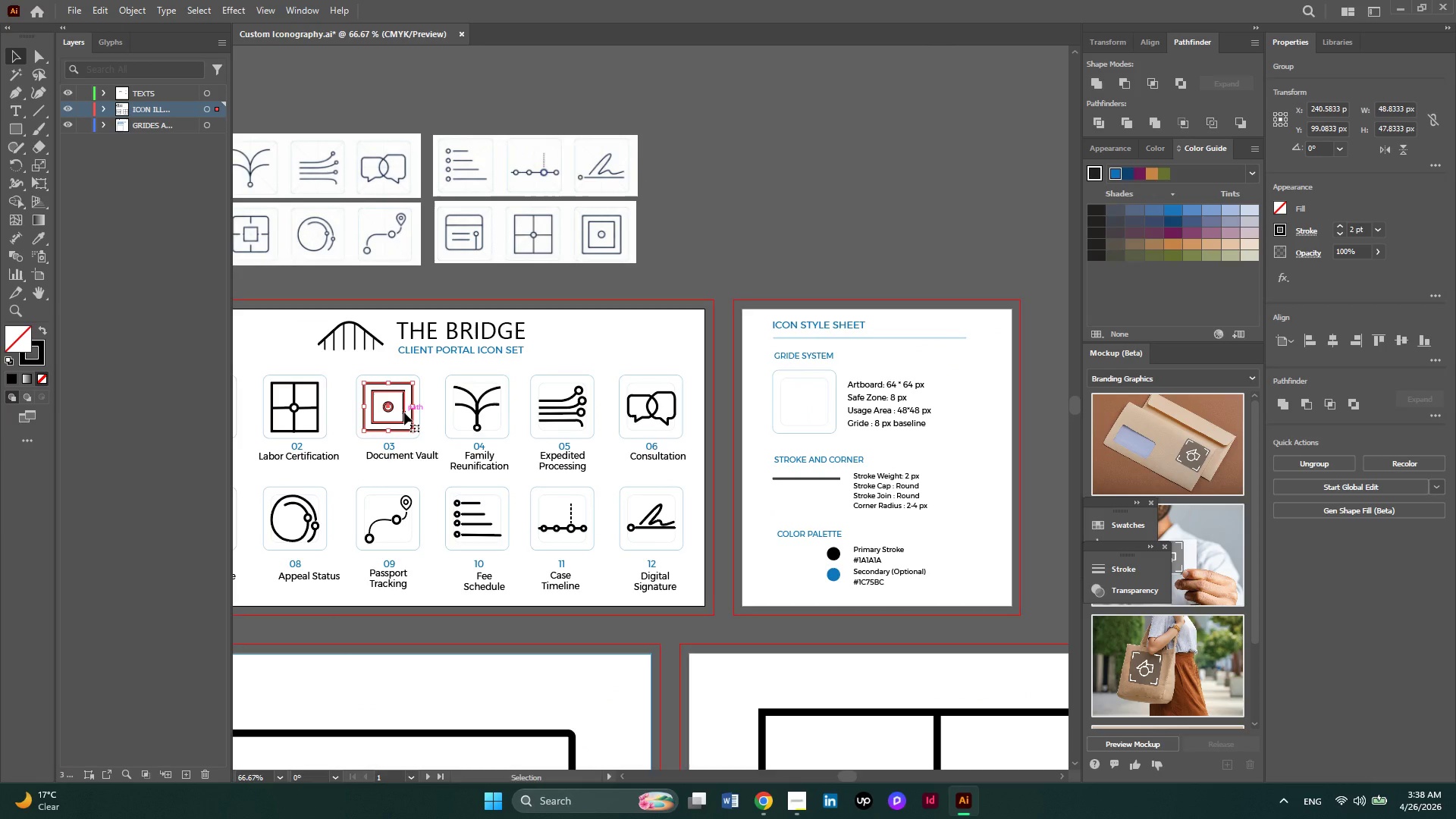 
hold_key(key=AltLeft, duration=1.38)
left_click_drag(start_coordinate=[404, 413], to_coordinate=[848, 676])
 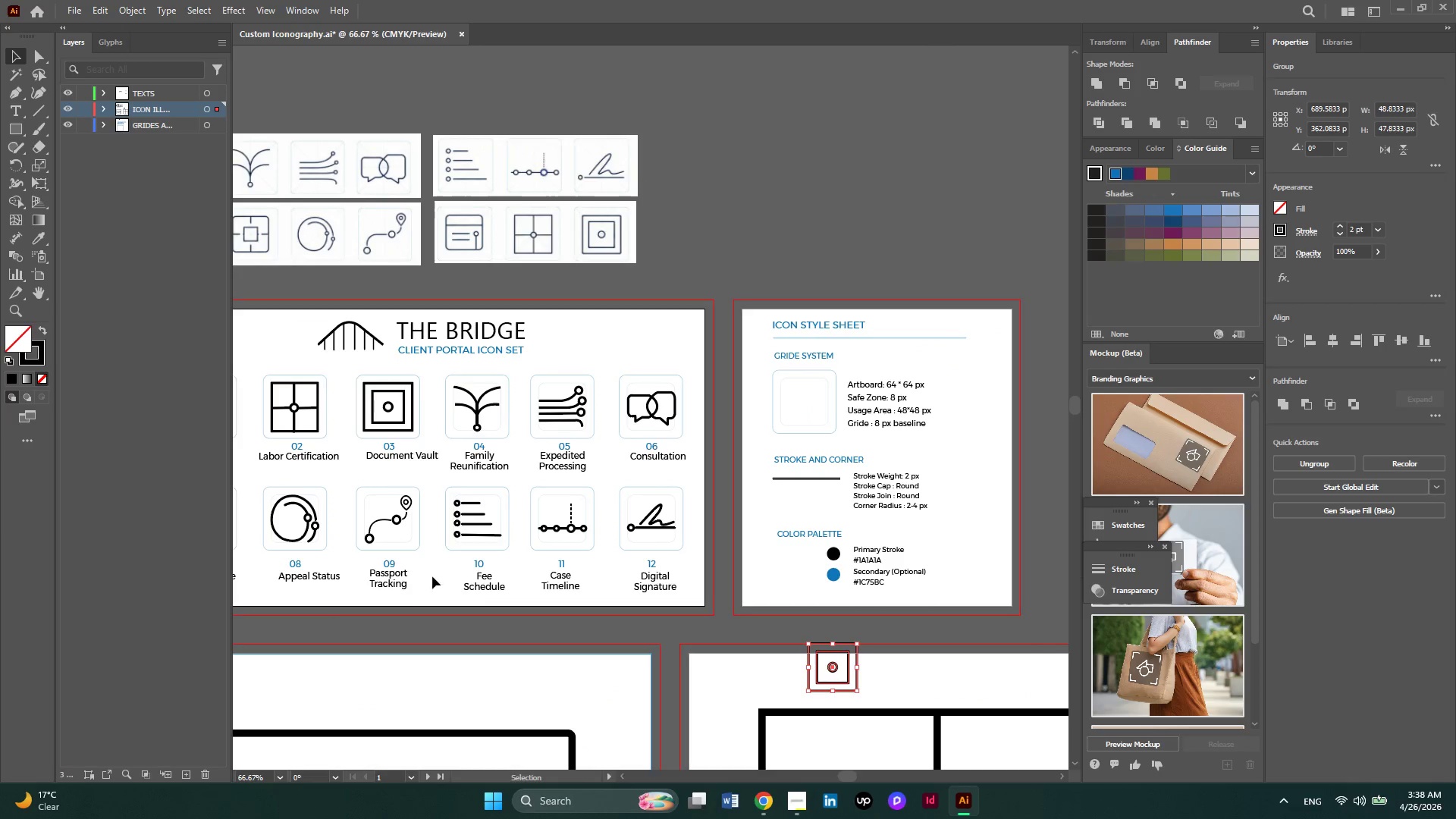 
hold_key(key=AltLeft, duration=0.67)
scroll: coordinate [405, 570], scroll_direction: down, amount: 4.0
 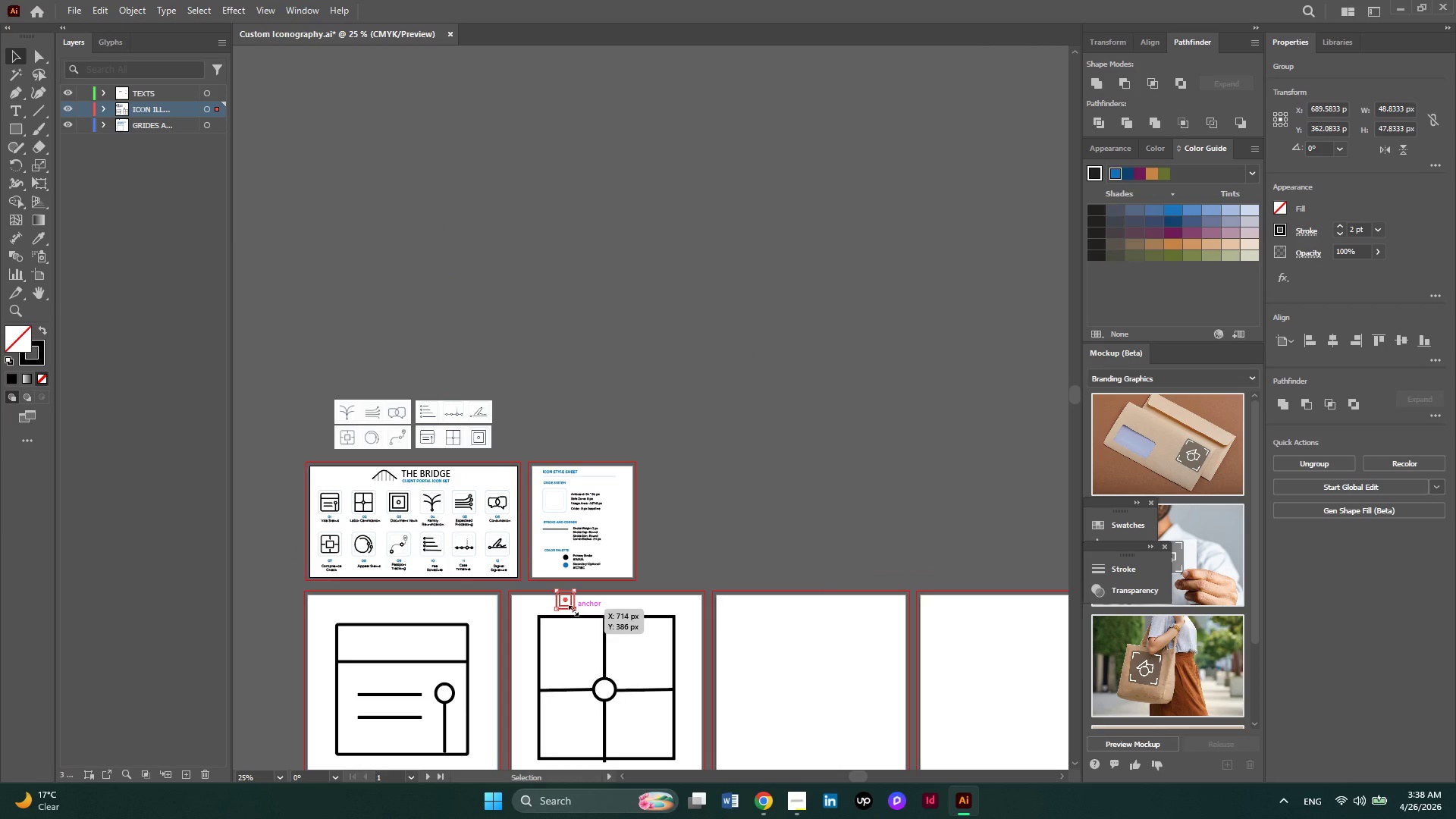 
hold_key(key=ShiftLeft, duration=1.05)
left_click_drag(start_coordinate=[572, 609], to_coordinate=[747, 690])
 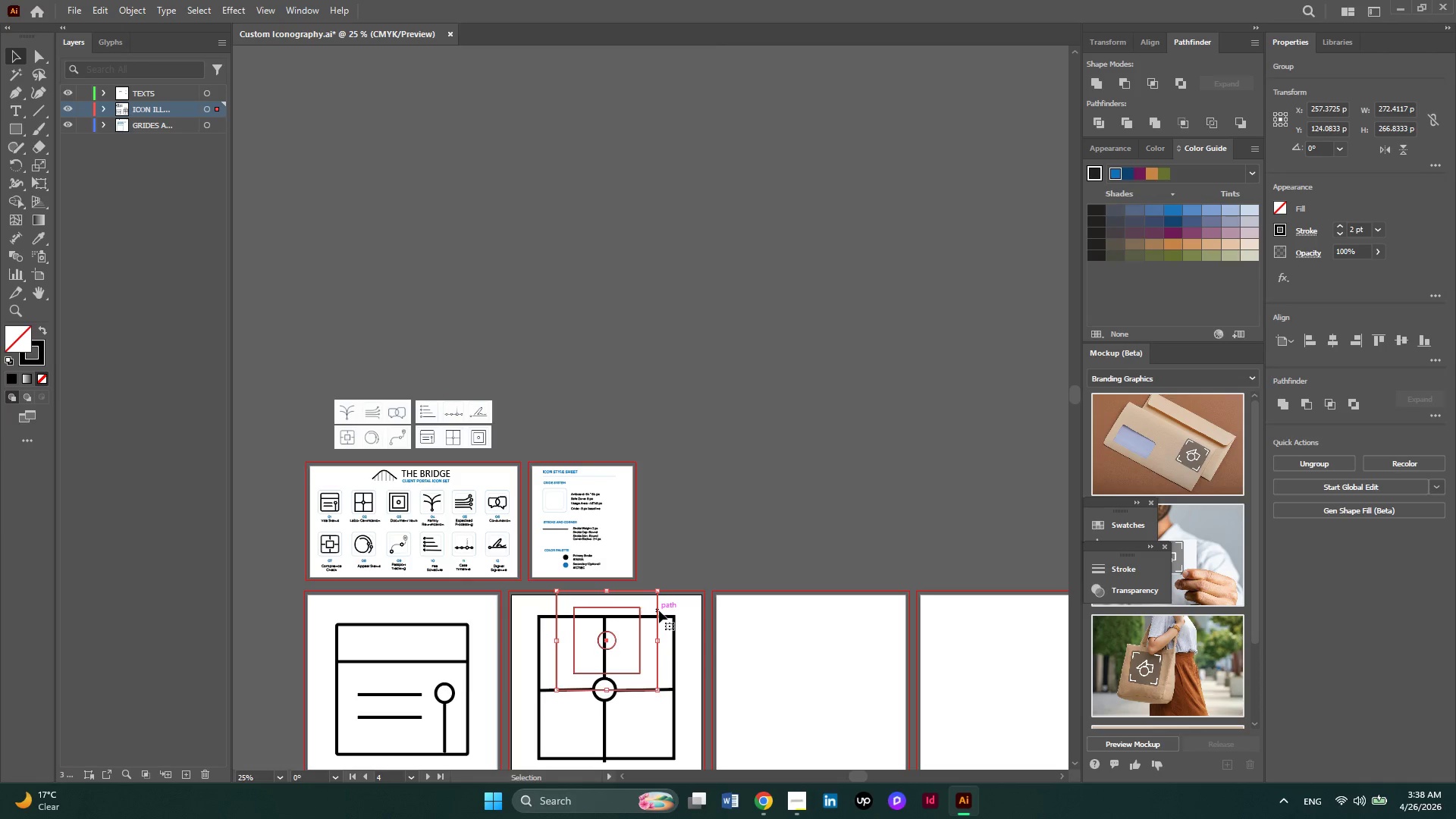 
left_click_drag(start_coordinate=[659, 610], to_coordinate=[861, 639])
 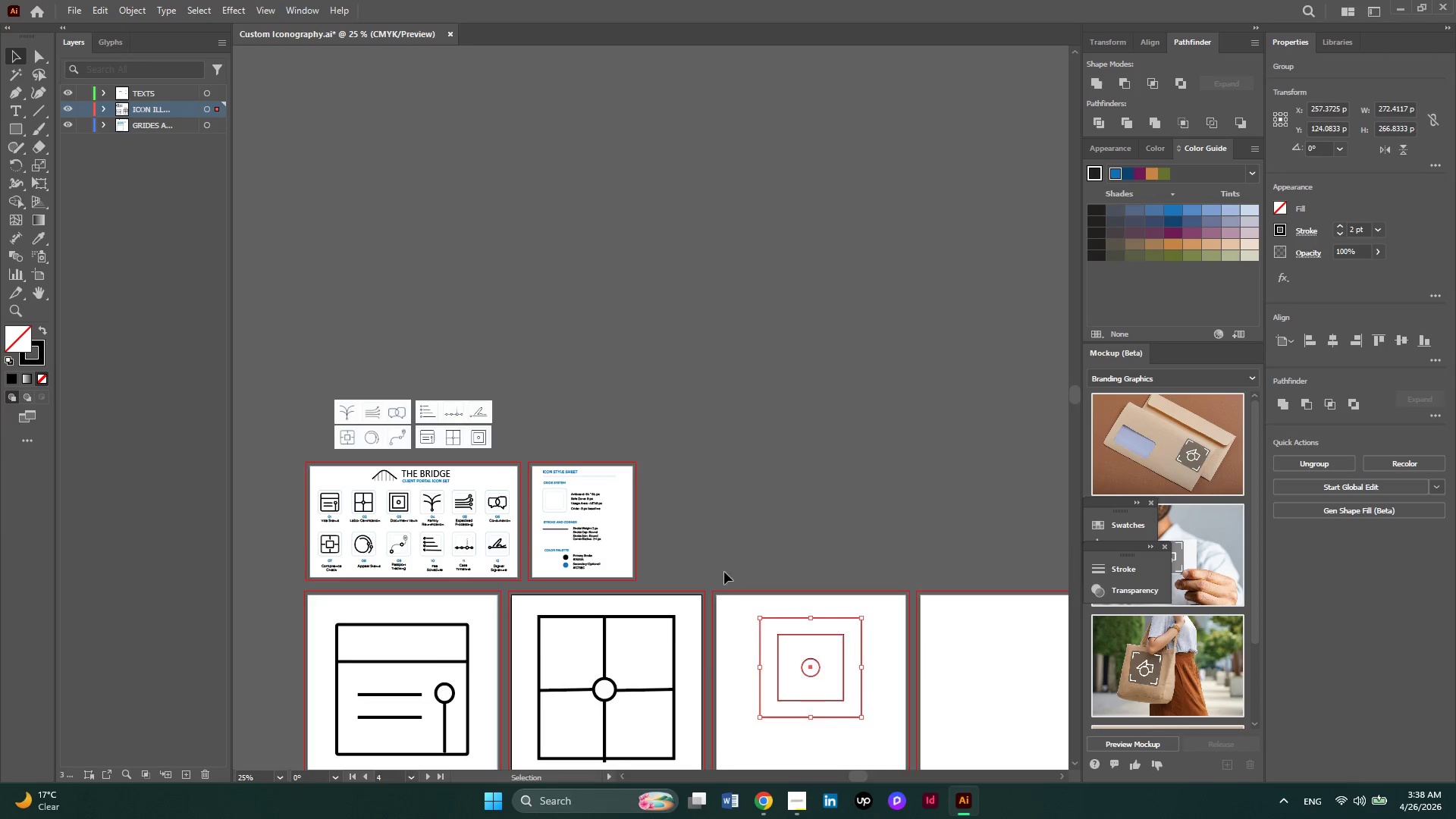 
scroll: coordinate [717, 566], scroll_direction: down, amount: 9.0
 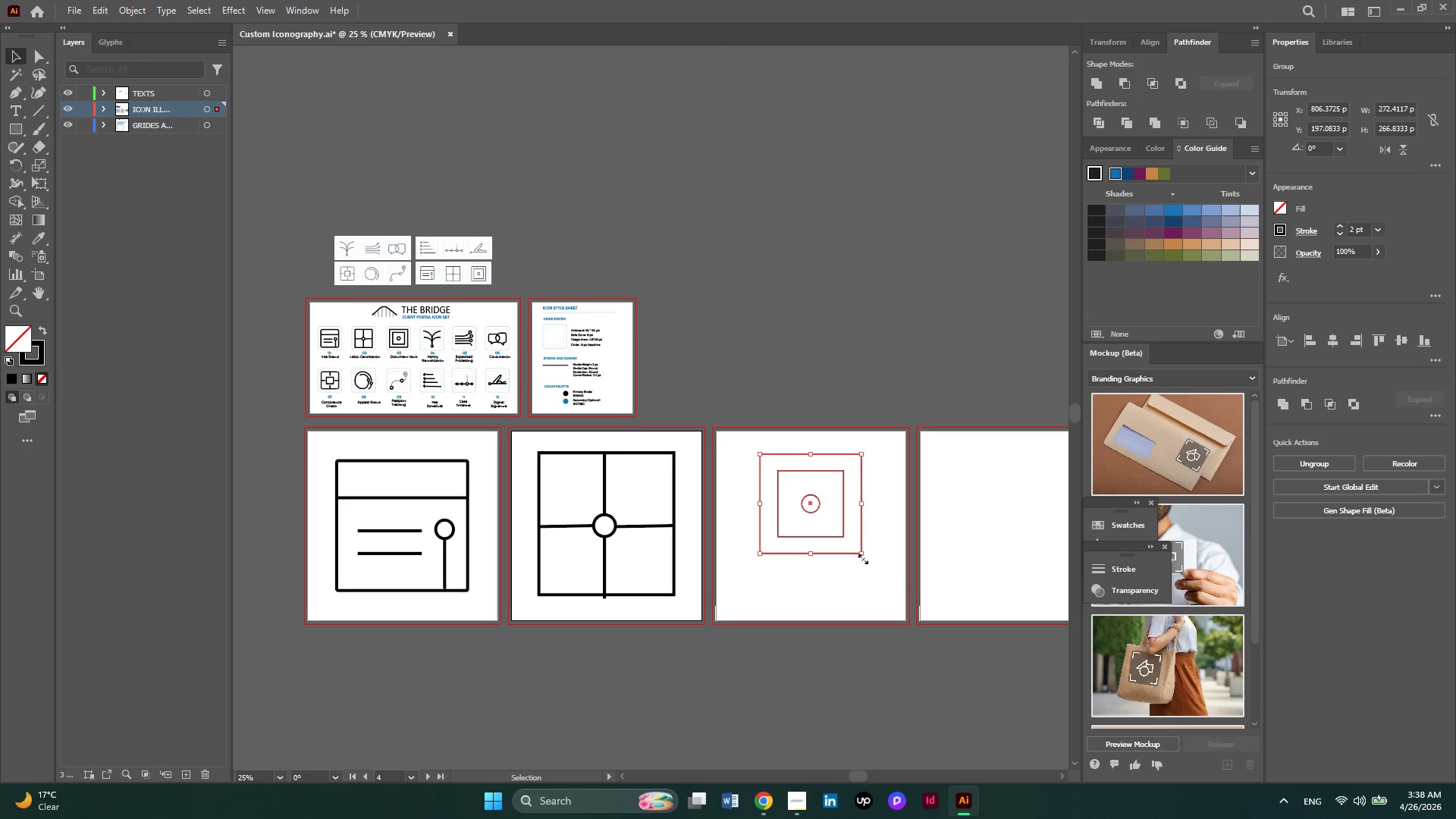 
hold_key(key=ShiftLeft, duration=1.69)
left_click_drag(start_coordinate=[862, 555], to_coordinate=[903, 605])
 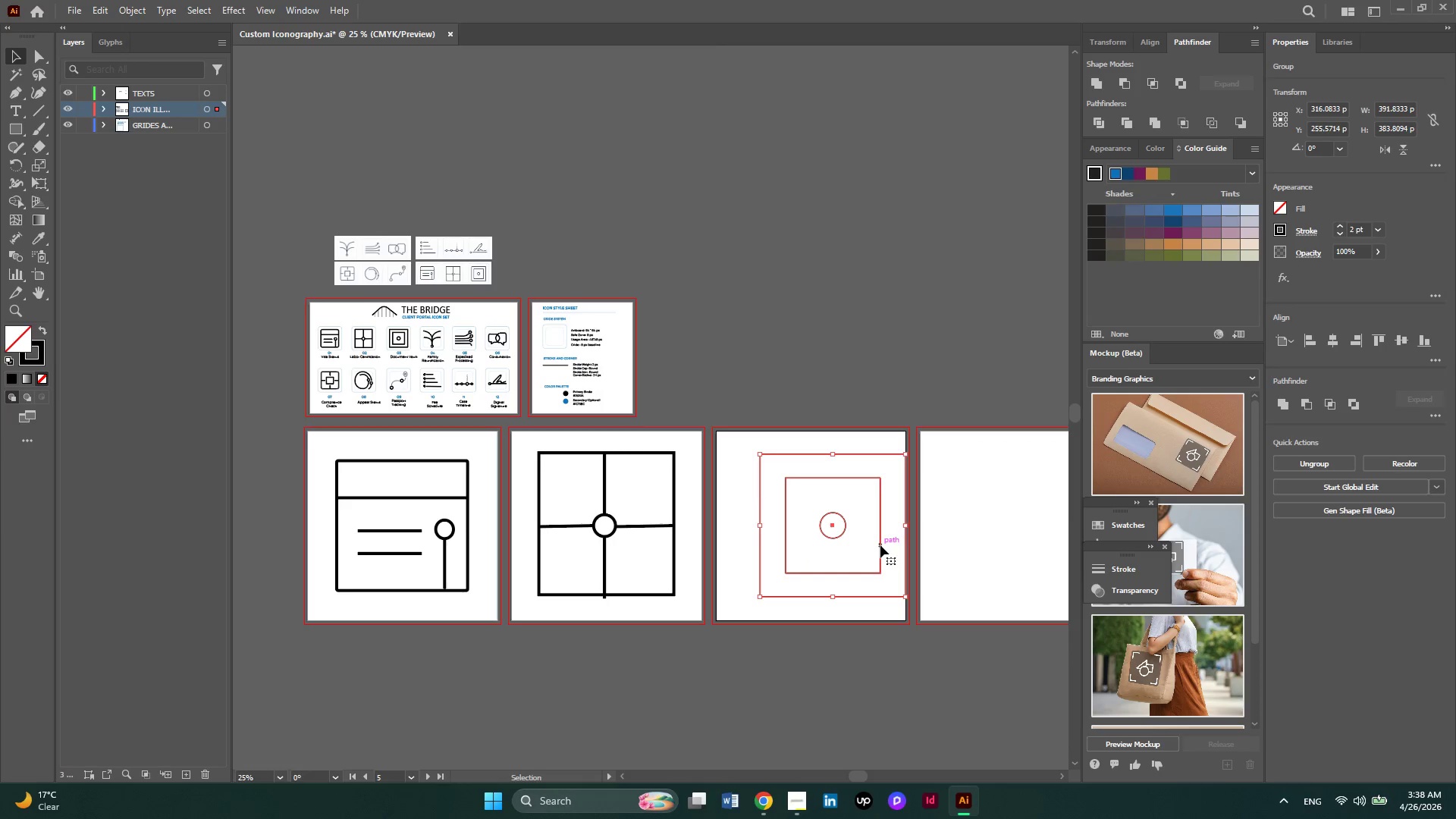 
left_click_drag(start_coordinate=[880, 545], to_coordinate=[866, 547])
 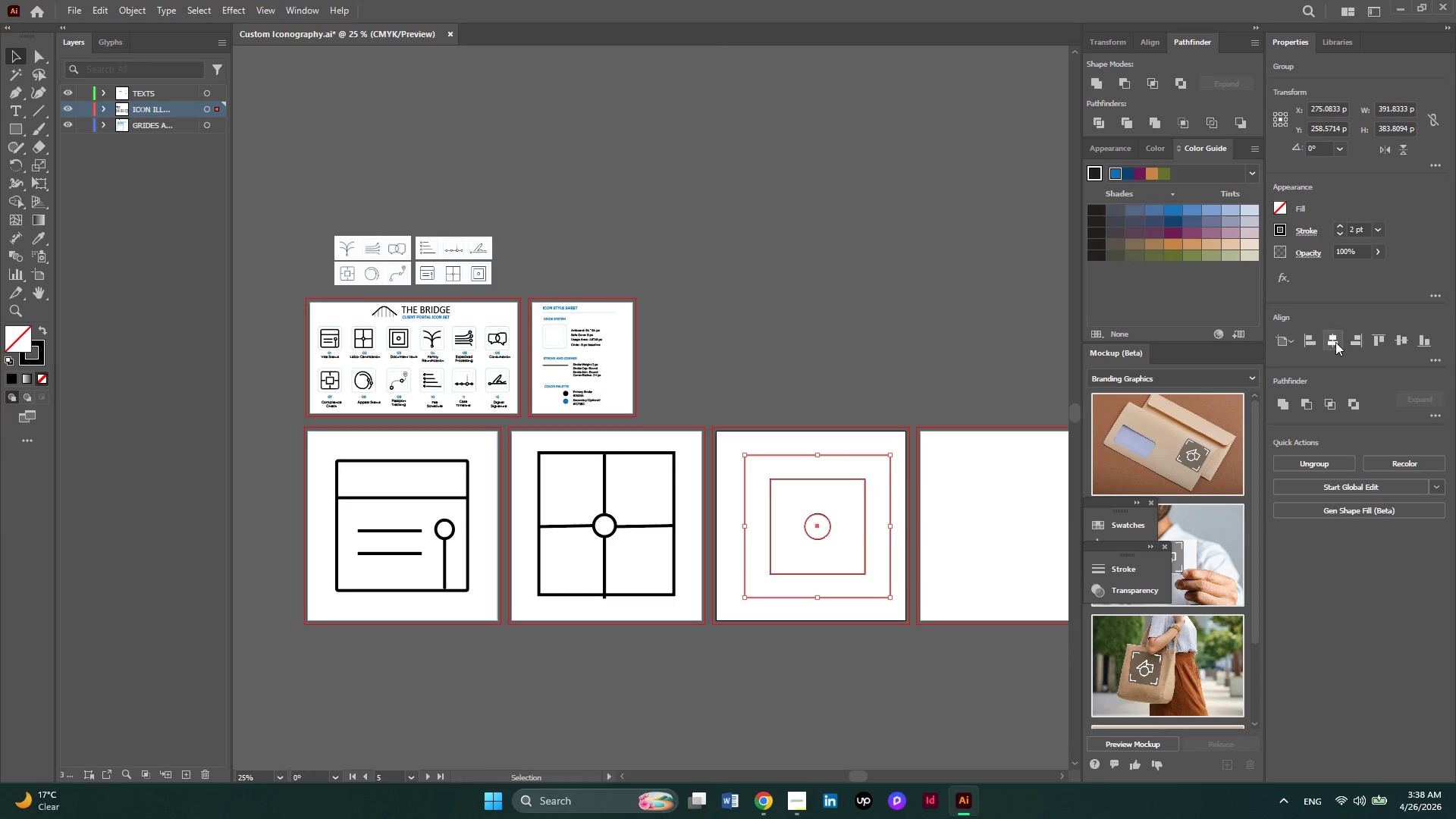 
left_click([1334, 341])
 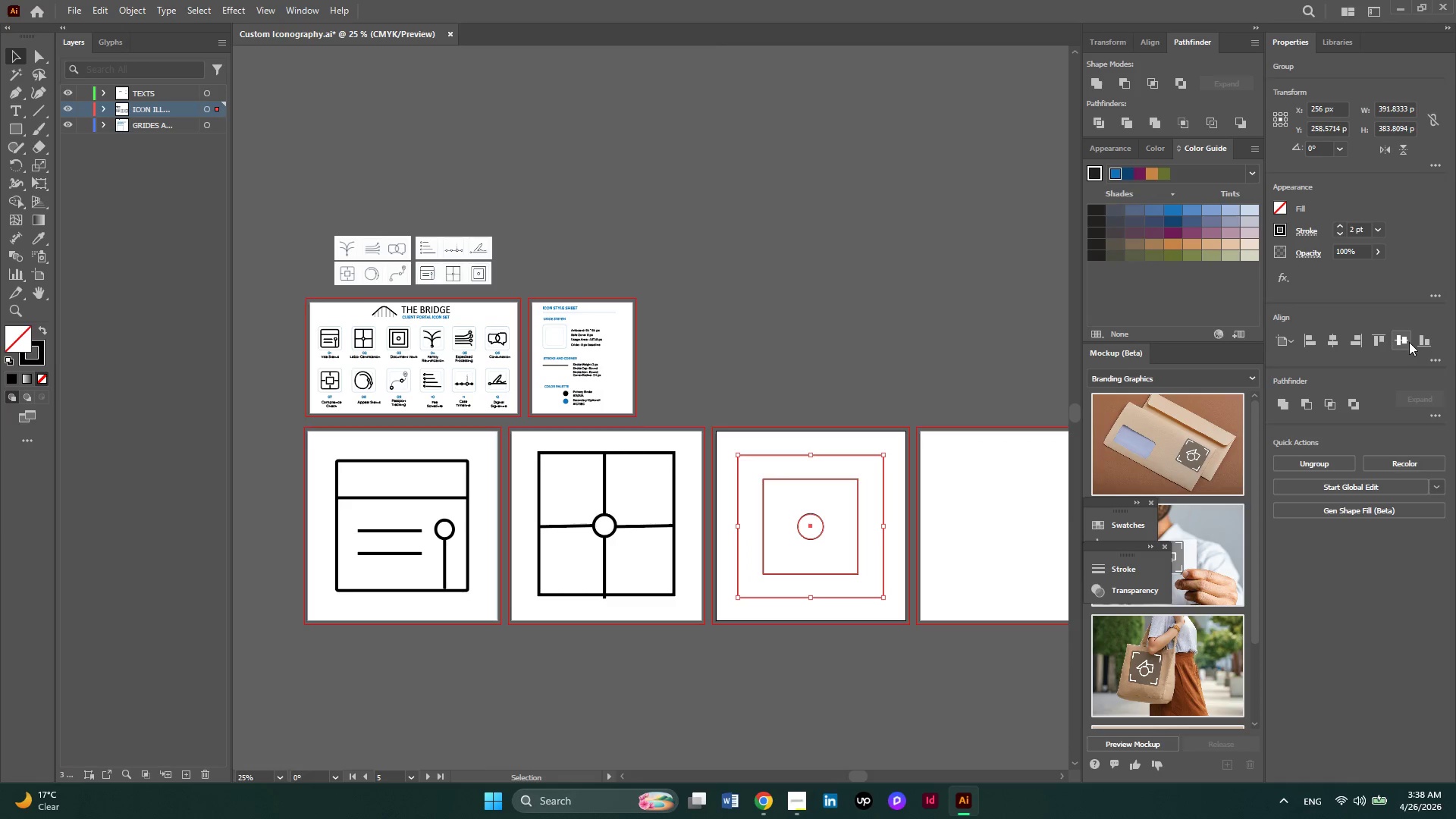 
left_click([1409, 342])
 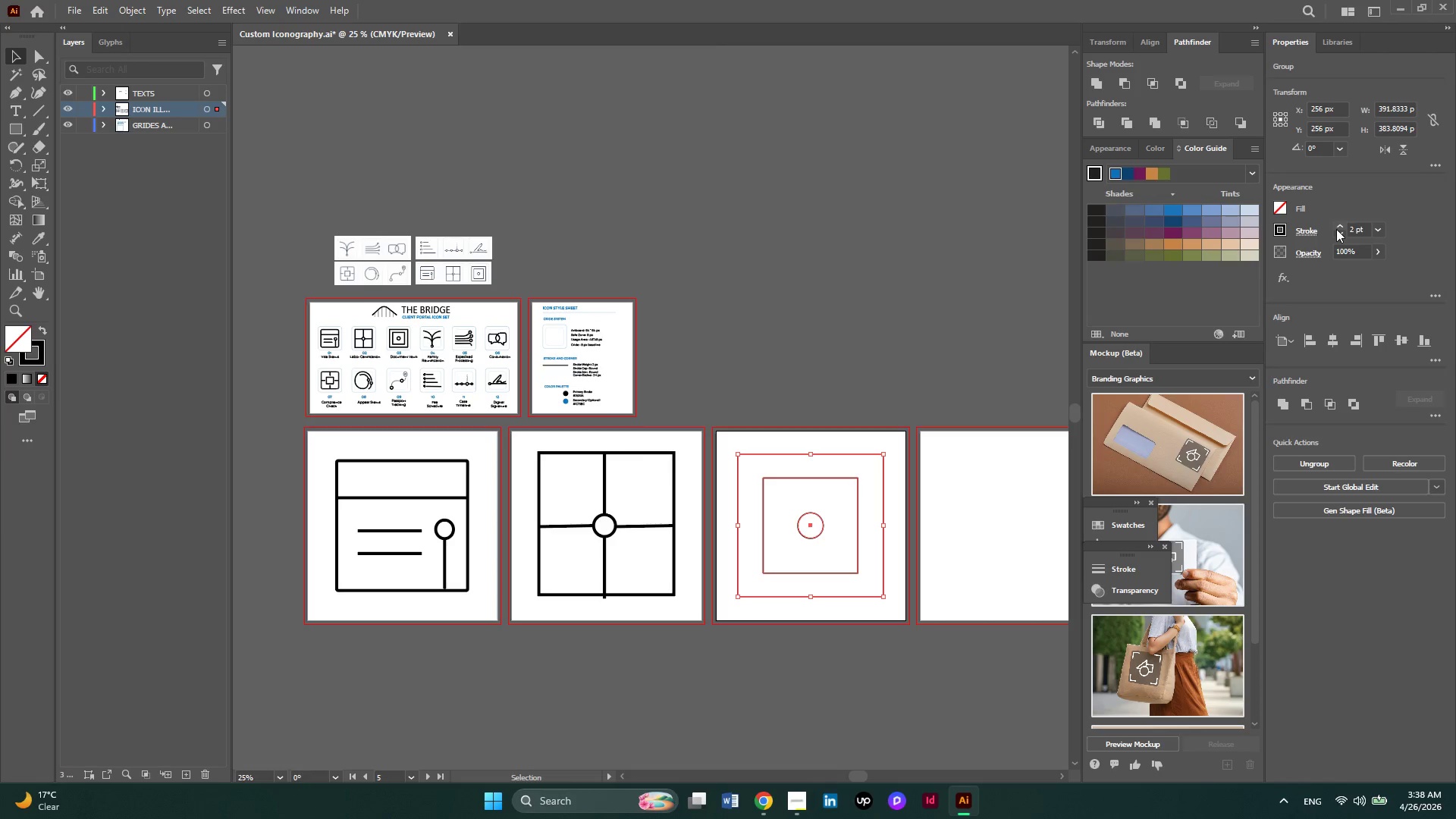 
left_click([1336, 229])
 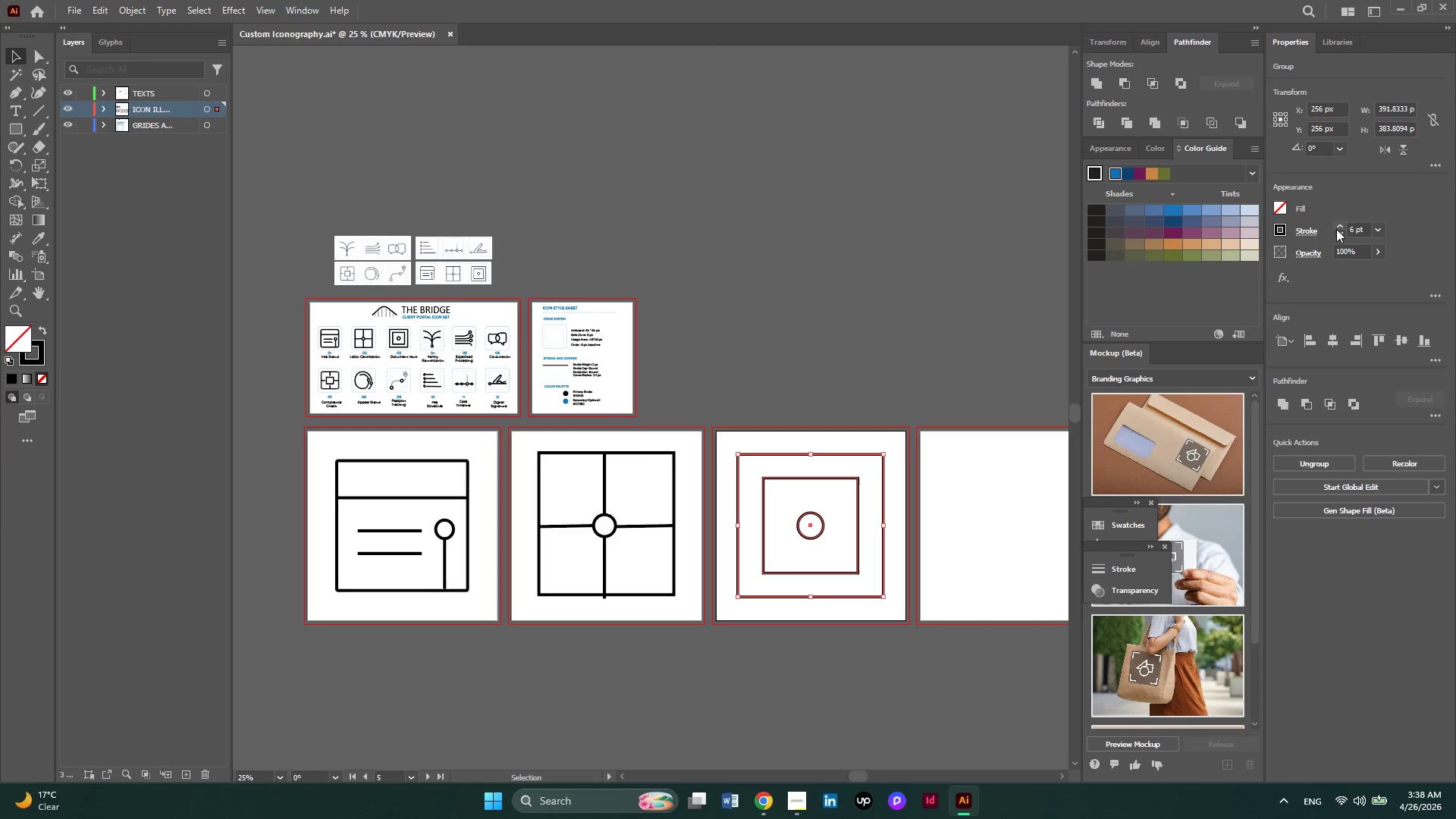 
double_click([1336, 229])
 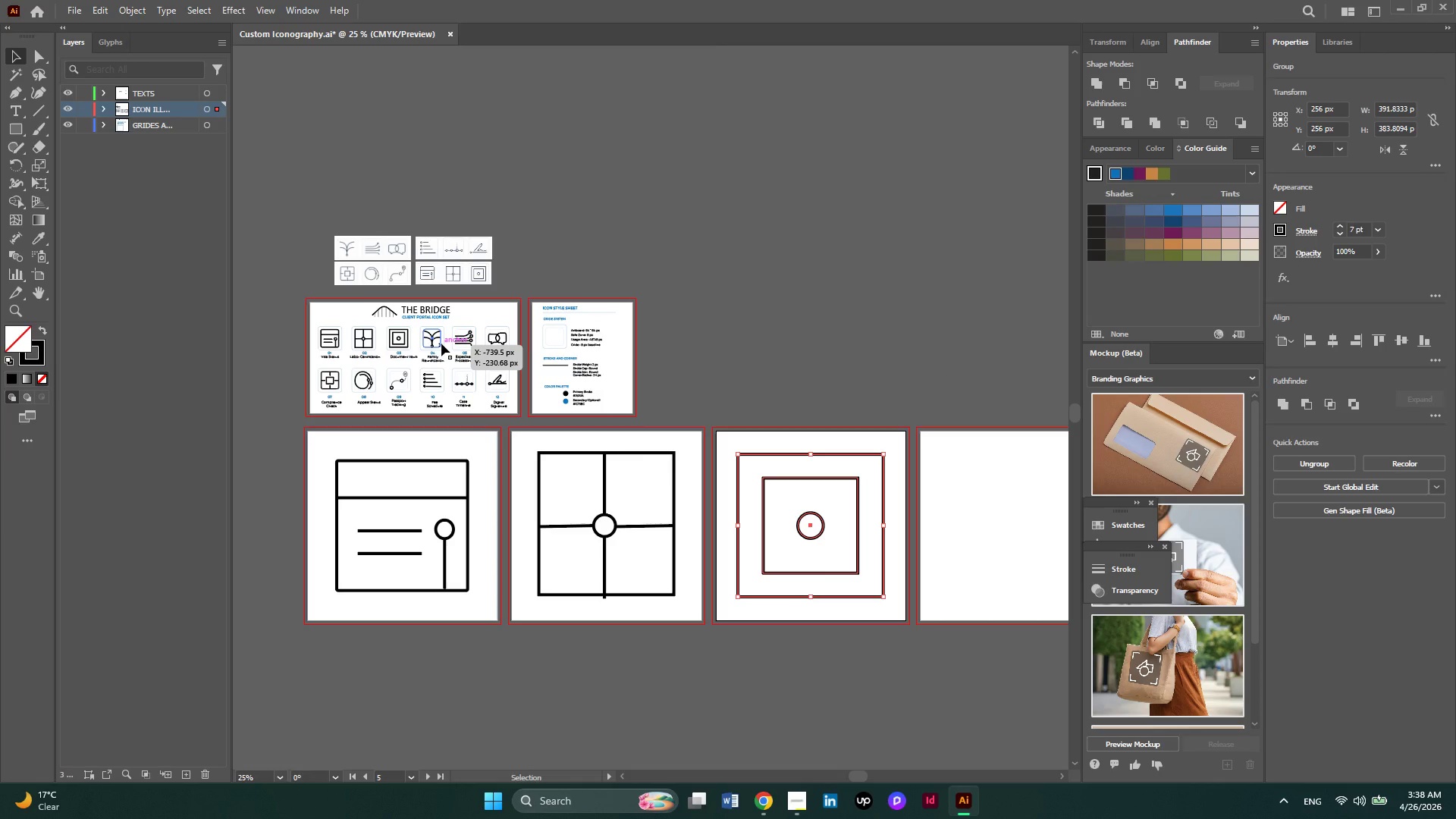 
left_click([429, 336])
 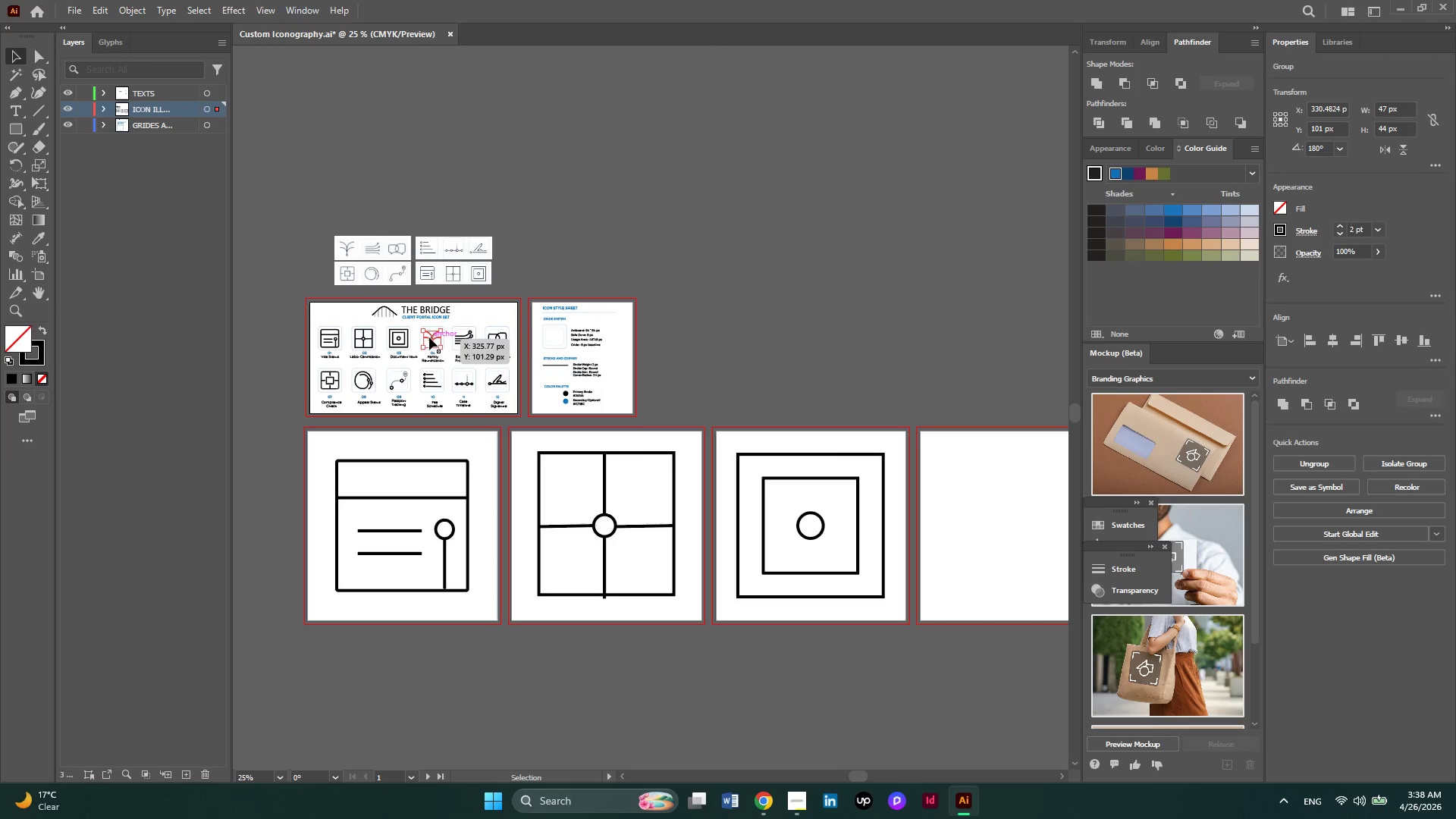 
hold_key(key=AltLeft, duration=1.17)
left_click_drag(start_coordinate=[429, 337], to_coordinate=[960, 460])
 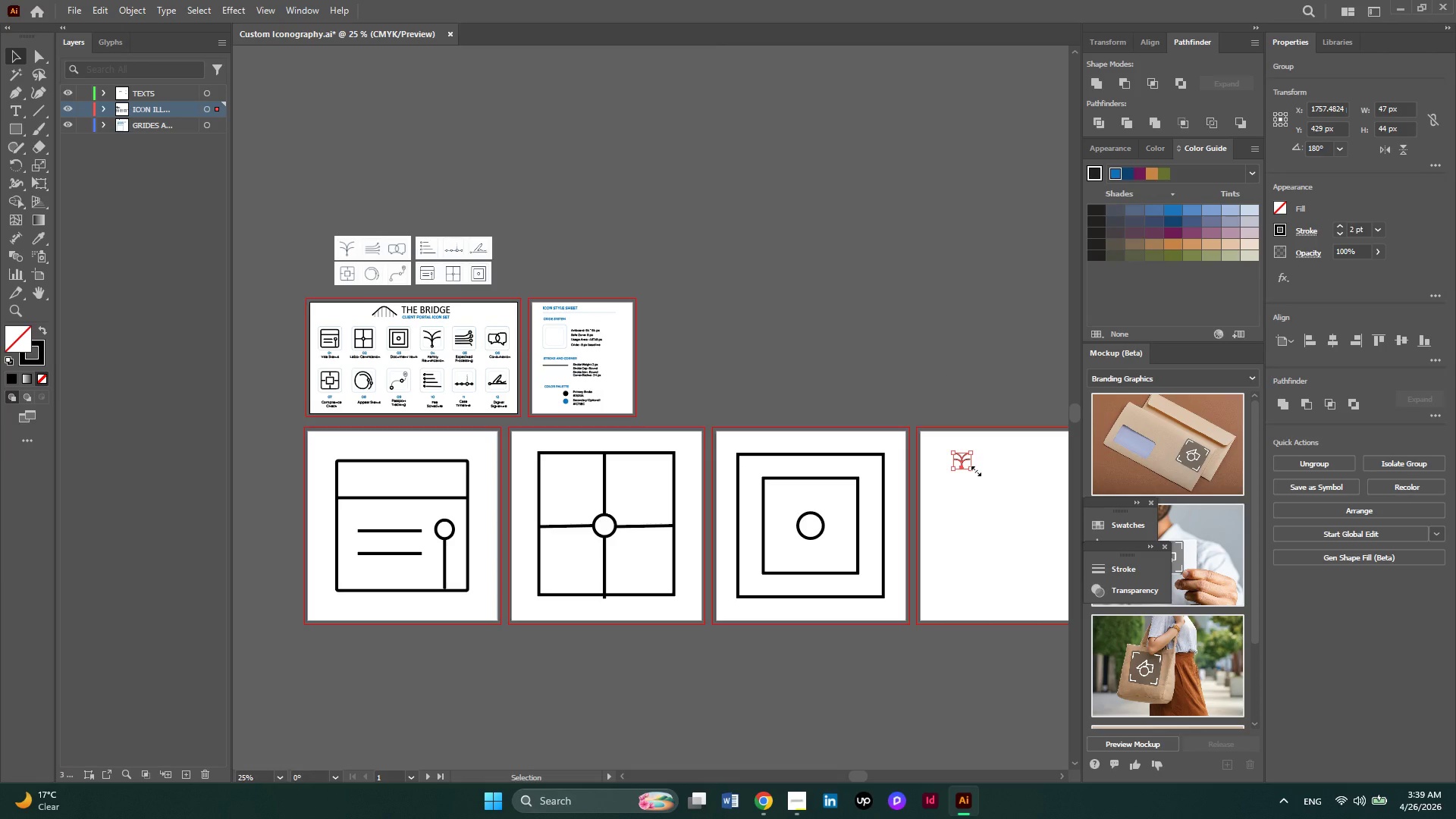 
left_click_drag(start_coordinate=[974, 469], to_coordinate=[1035, 608])
 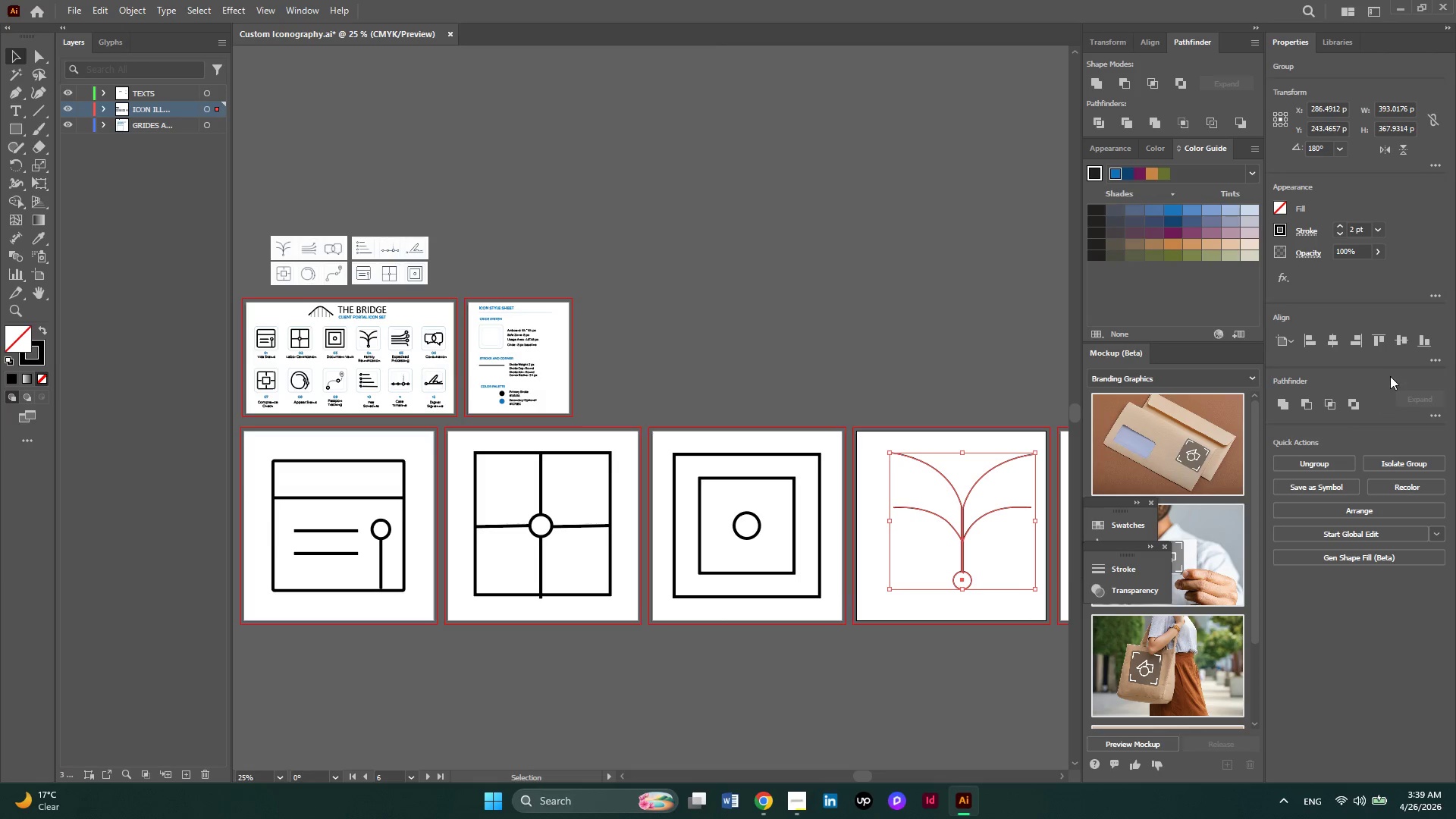 
hold_key(key=ShiftLeft, duration=2.34)
 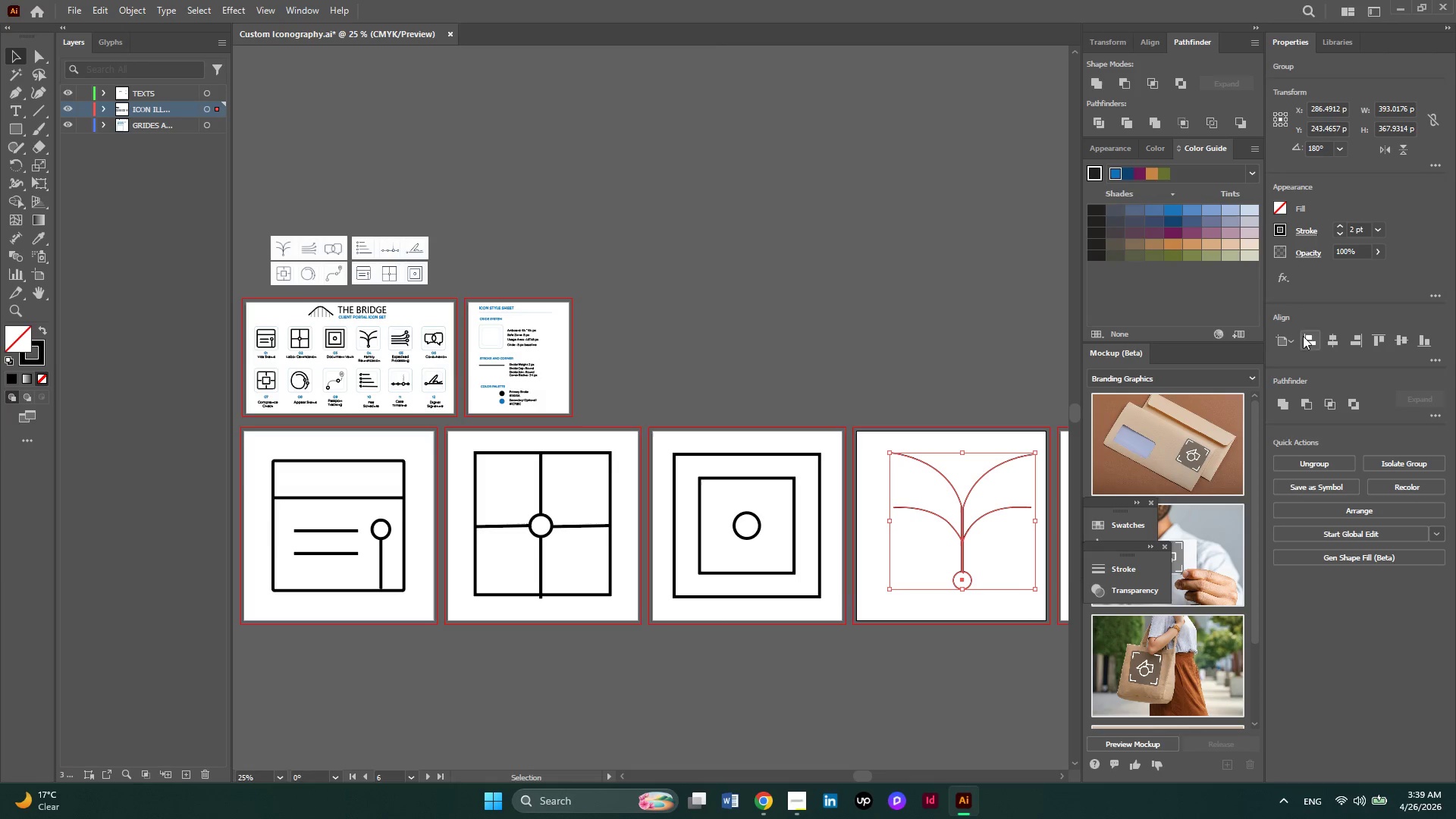 
left_click([1326, 341])
 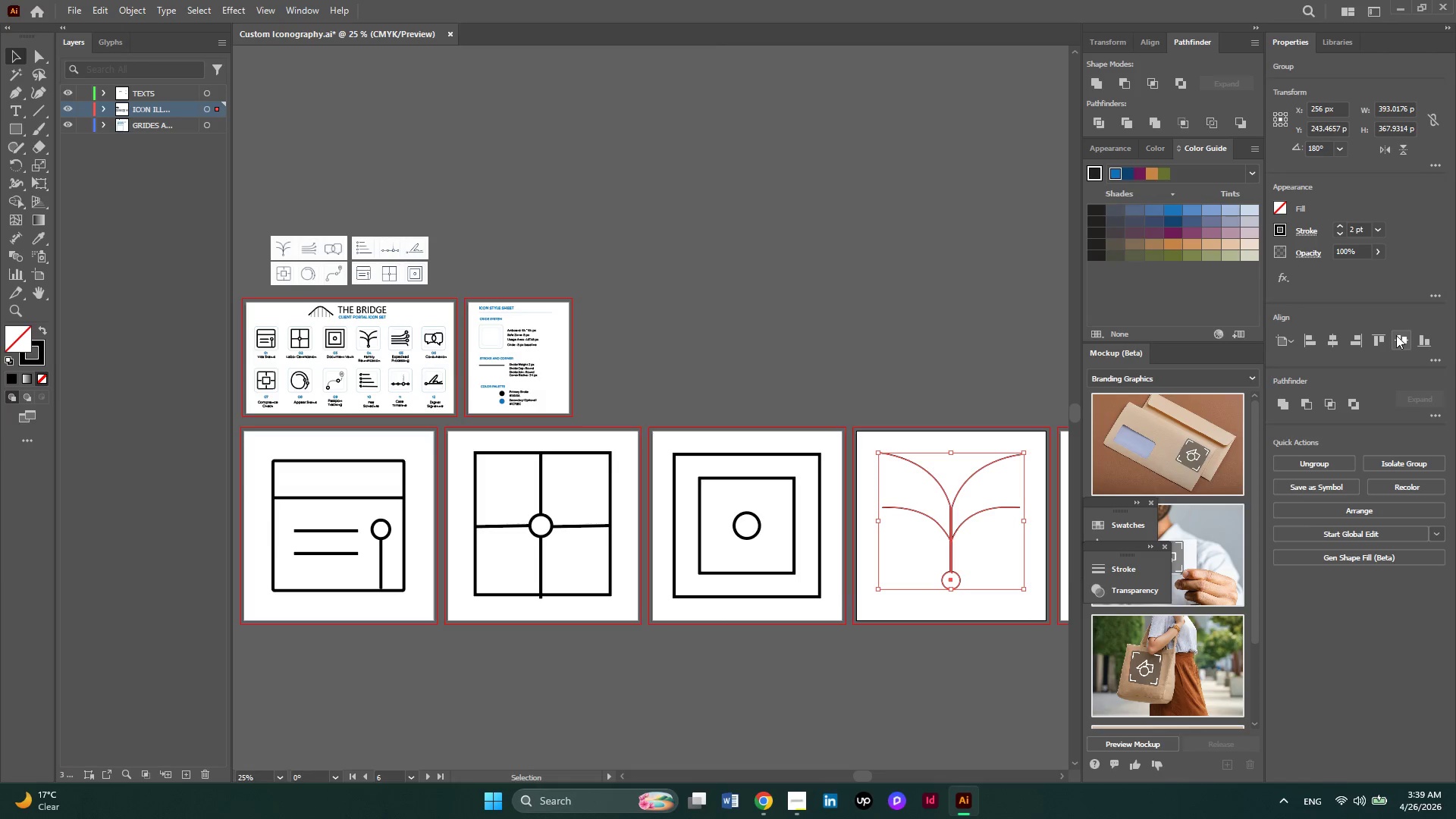 
left_click([1396, 335])
 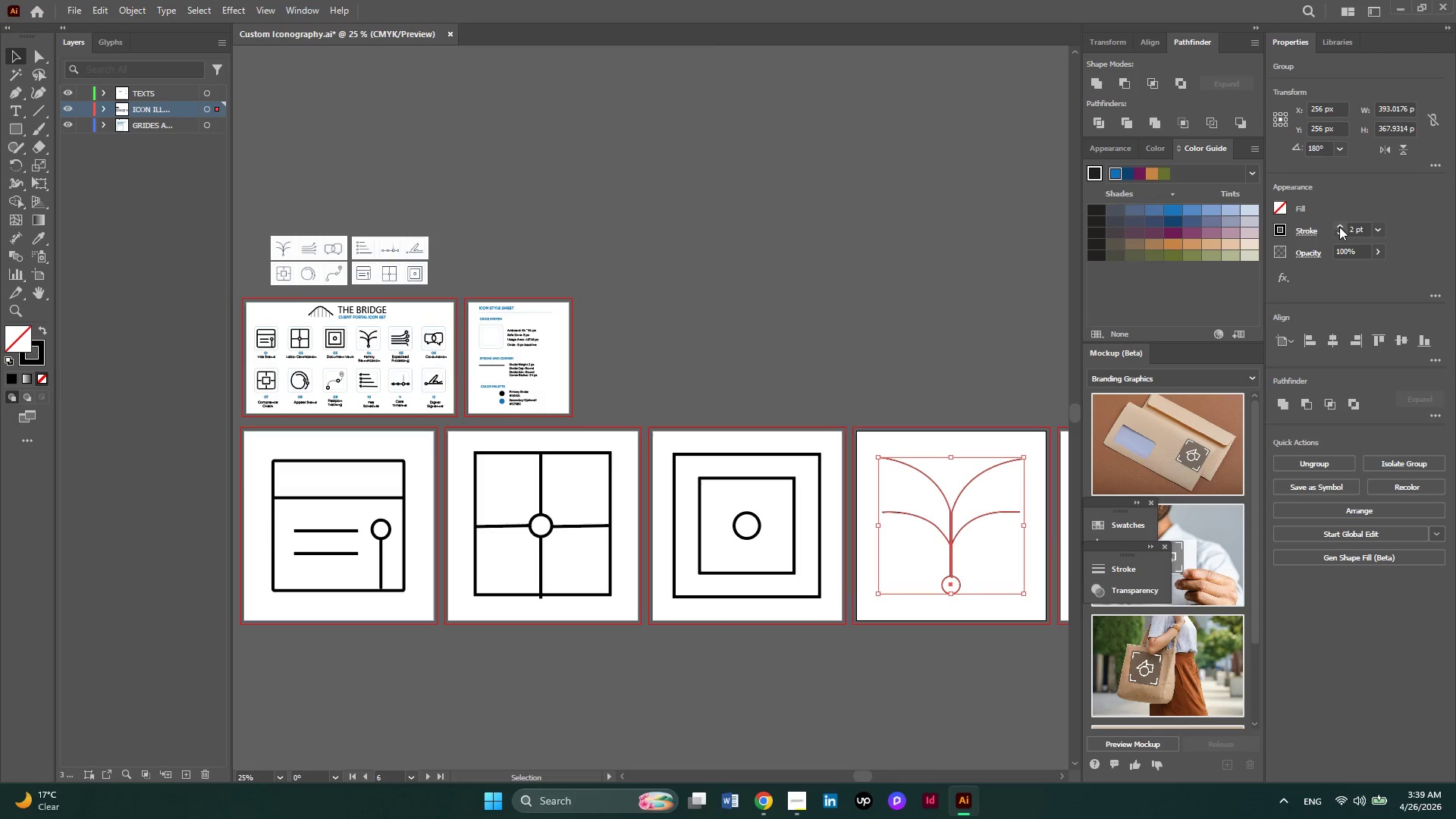 
left_click([1339, 227])
 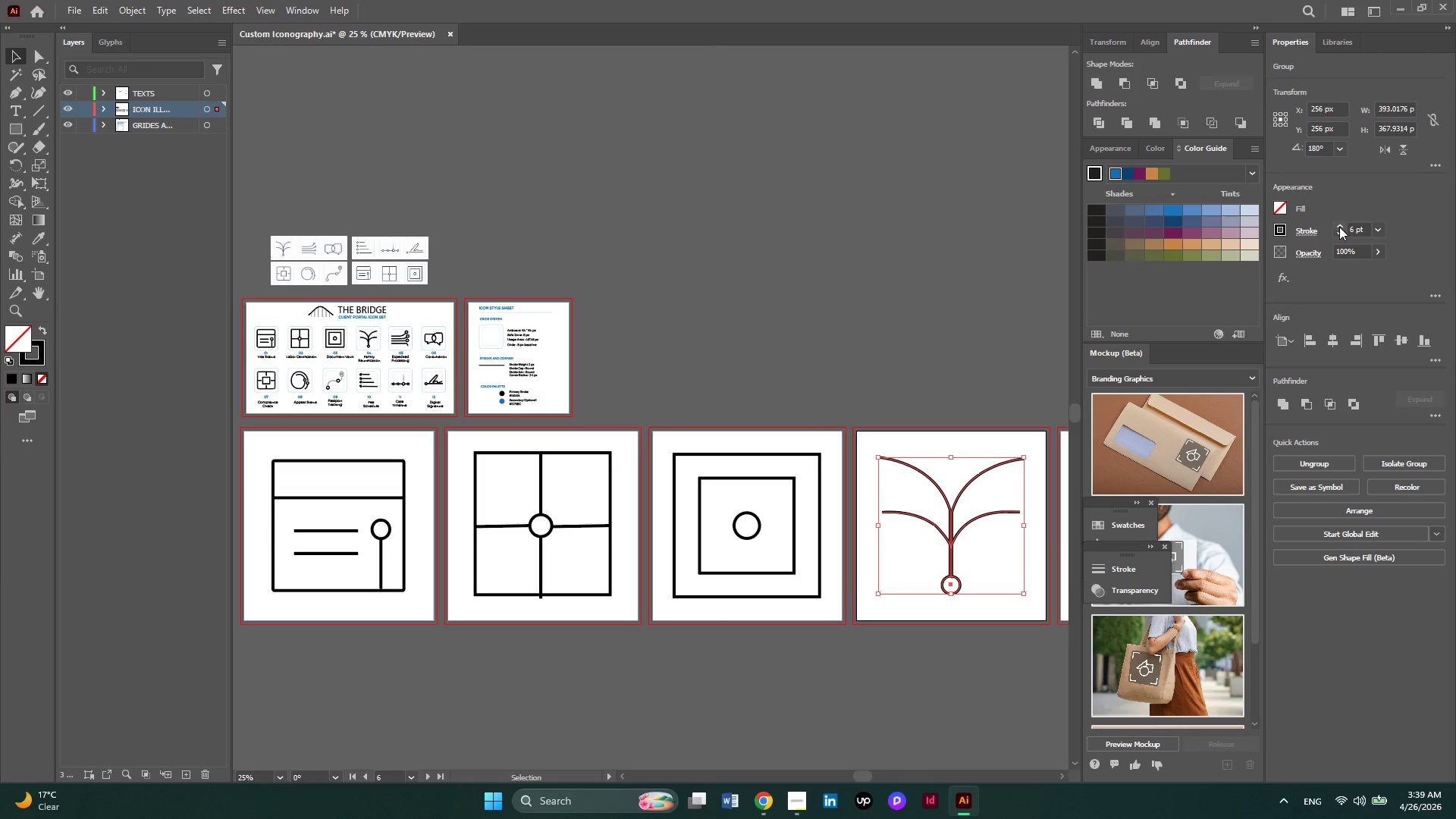 
double_click([1339, 227])
 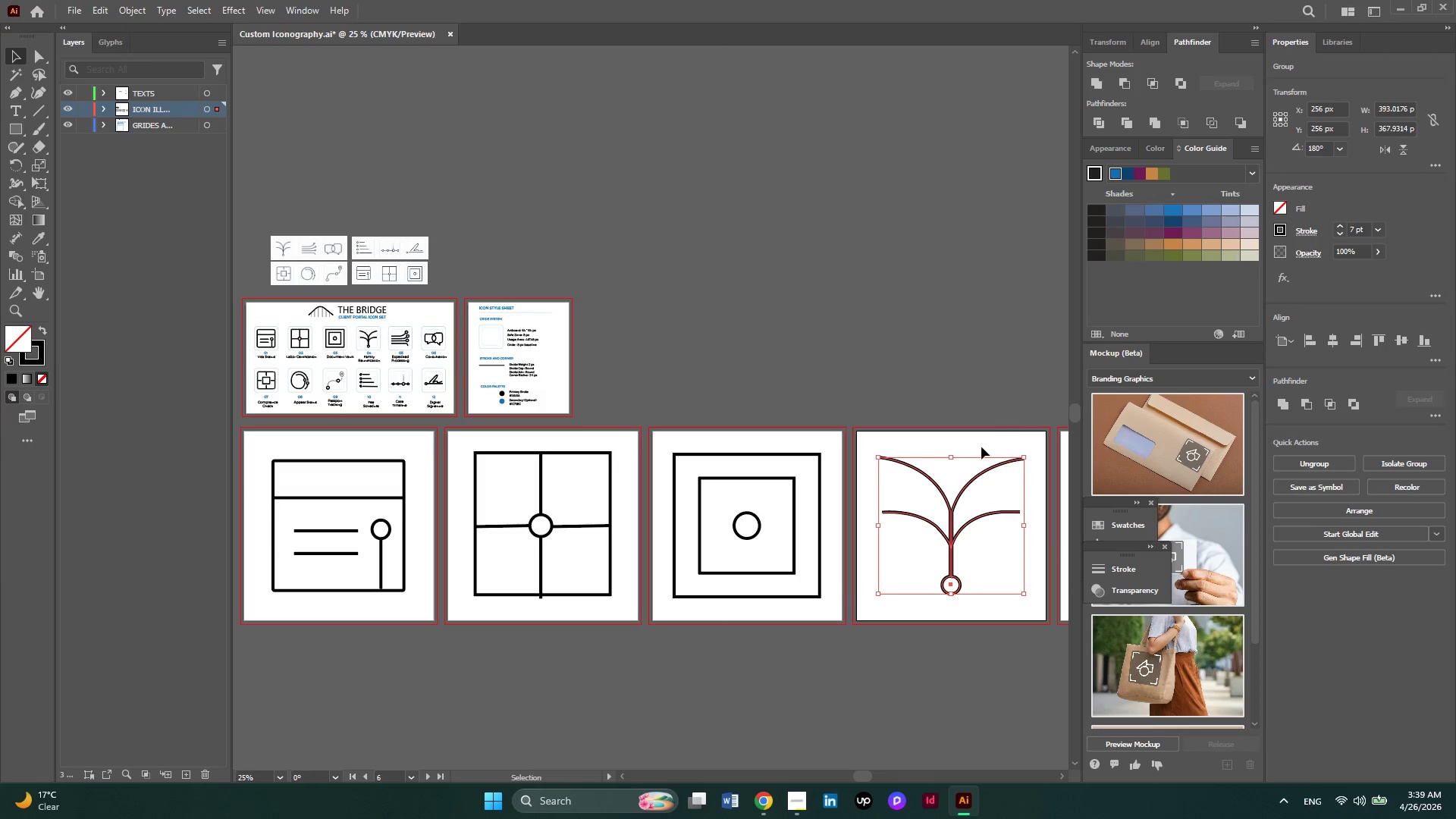 
hold_key(key=ControlLeft, duration=0.64)
scroll: coordinate [926, 507], scroll_direction: down, amount: 1.0
 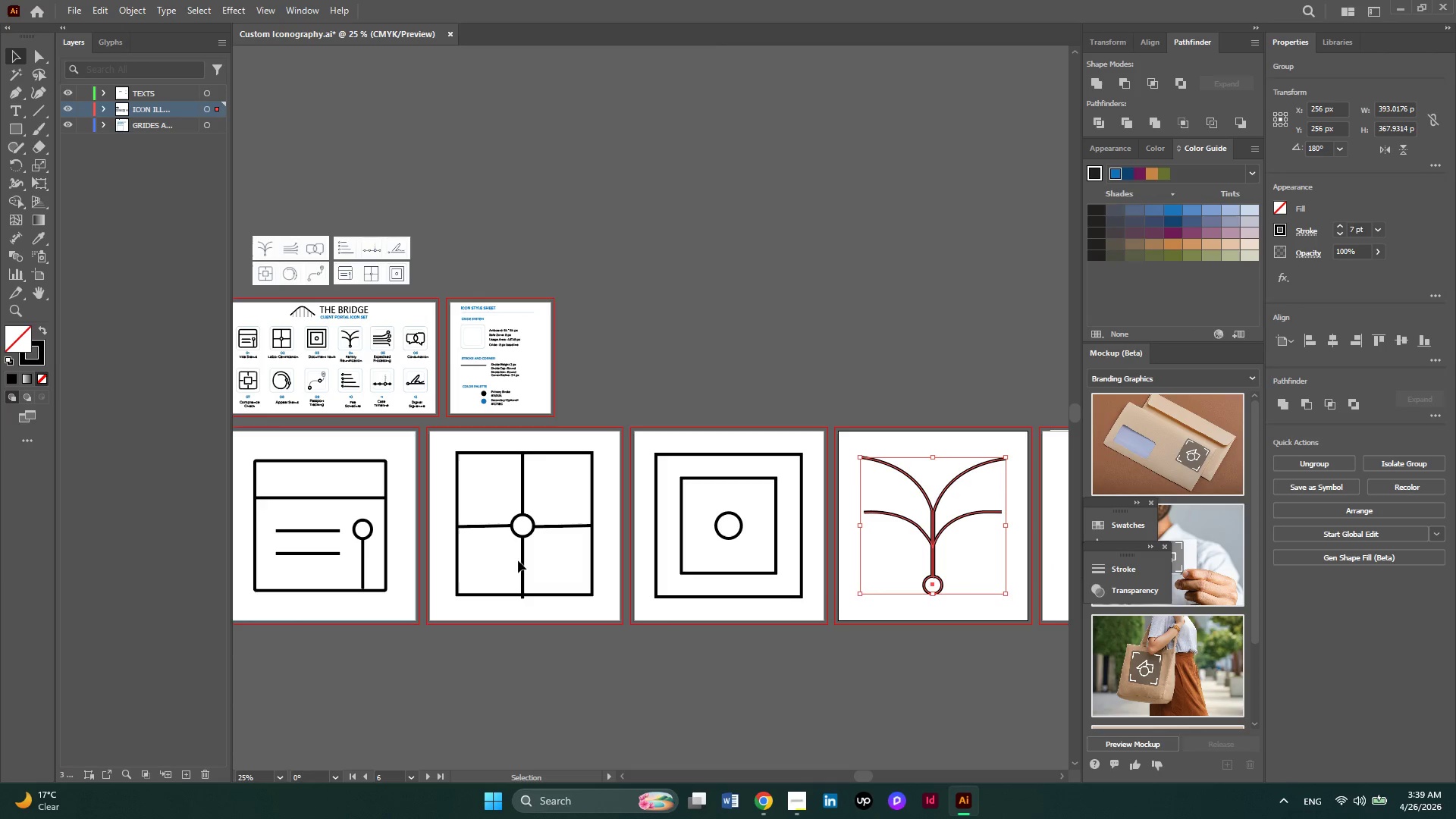 
hold_key(key=AltLeft, duration=0.41)
scroll: coordinate [474, 549], scroll_direction: down, amount: 2.0
 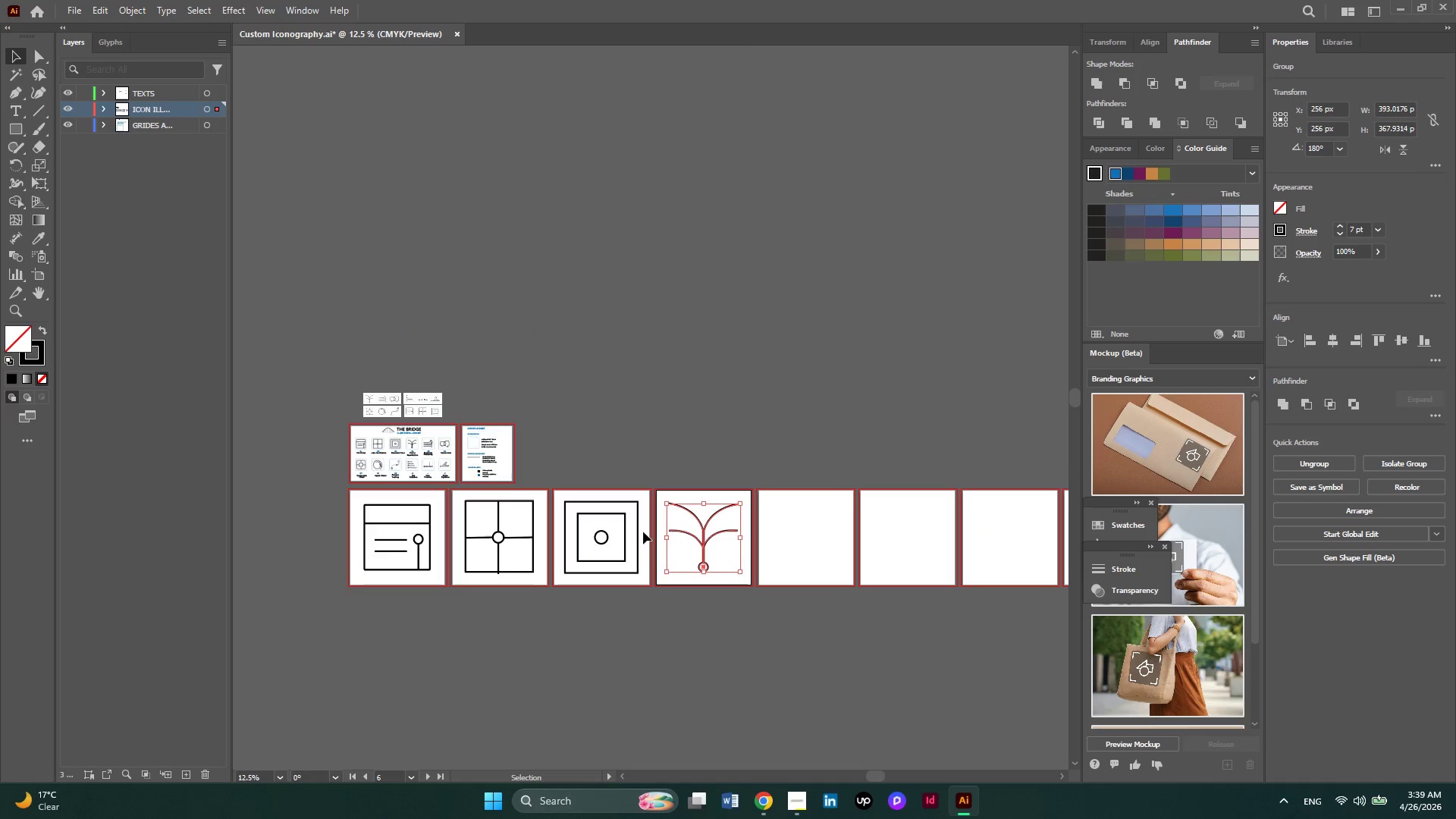 
hold_key(key=AltLeft, duration=0.34)
scroll: coordinate [651, 529], scroll_direction: none, amount: 0.0
 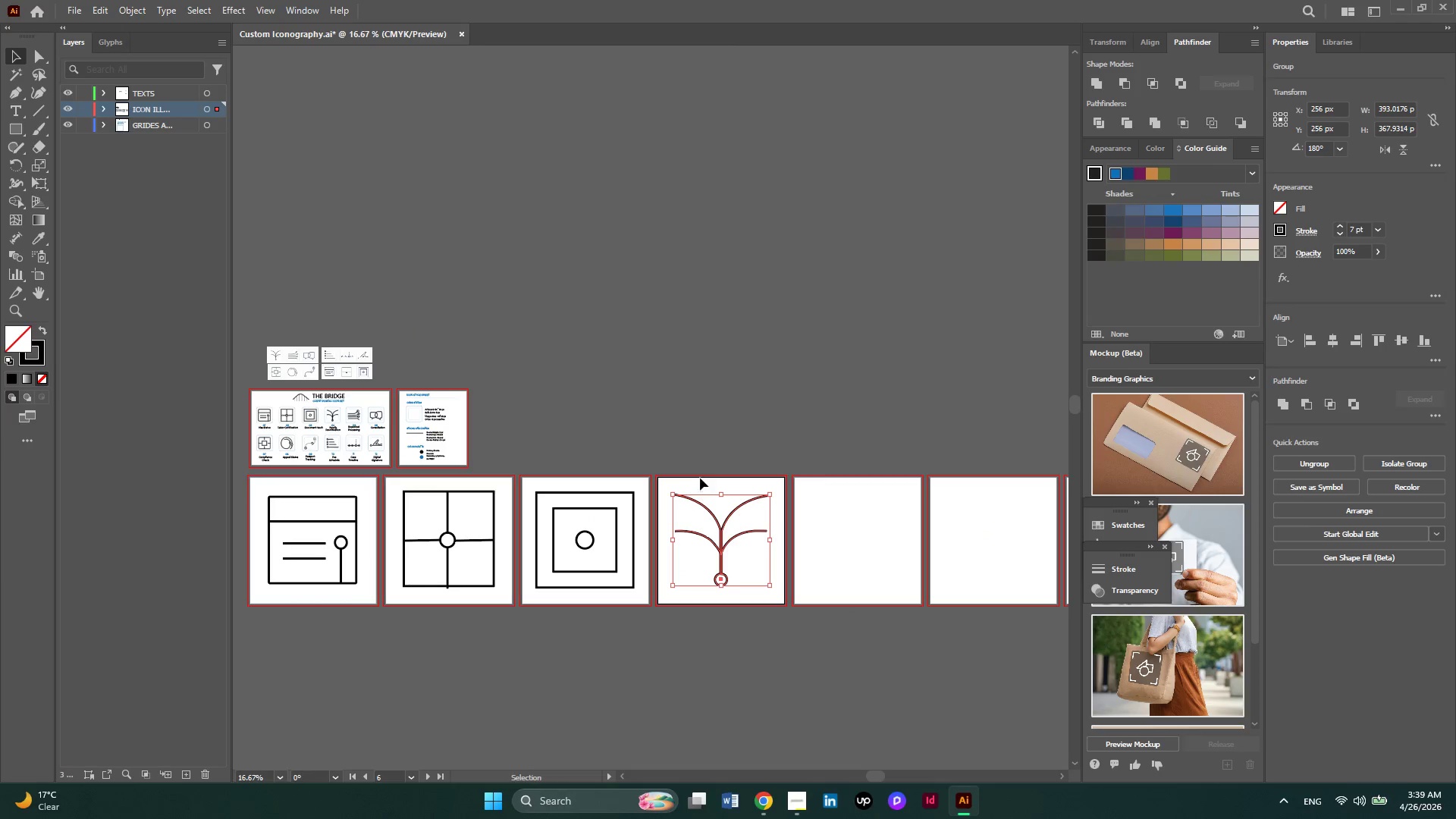 
left_click([704, 453])
 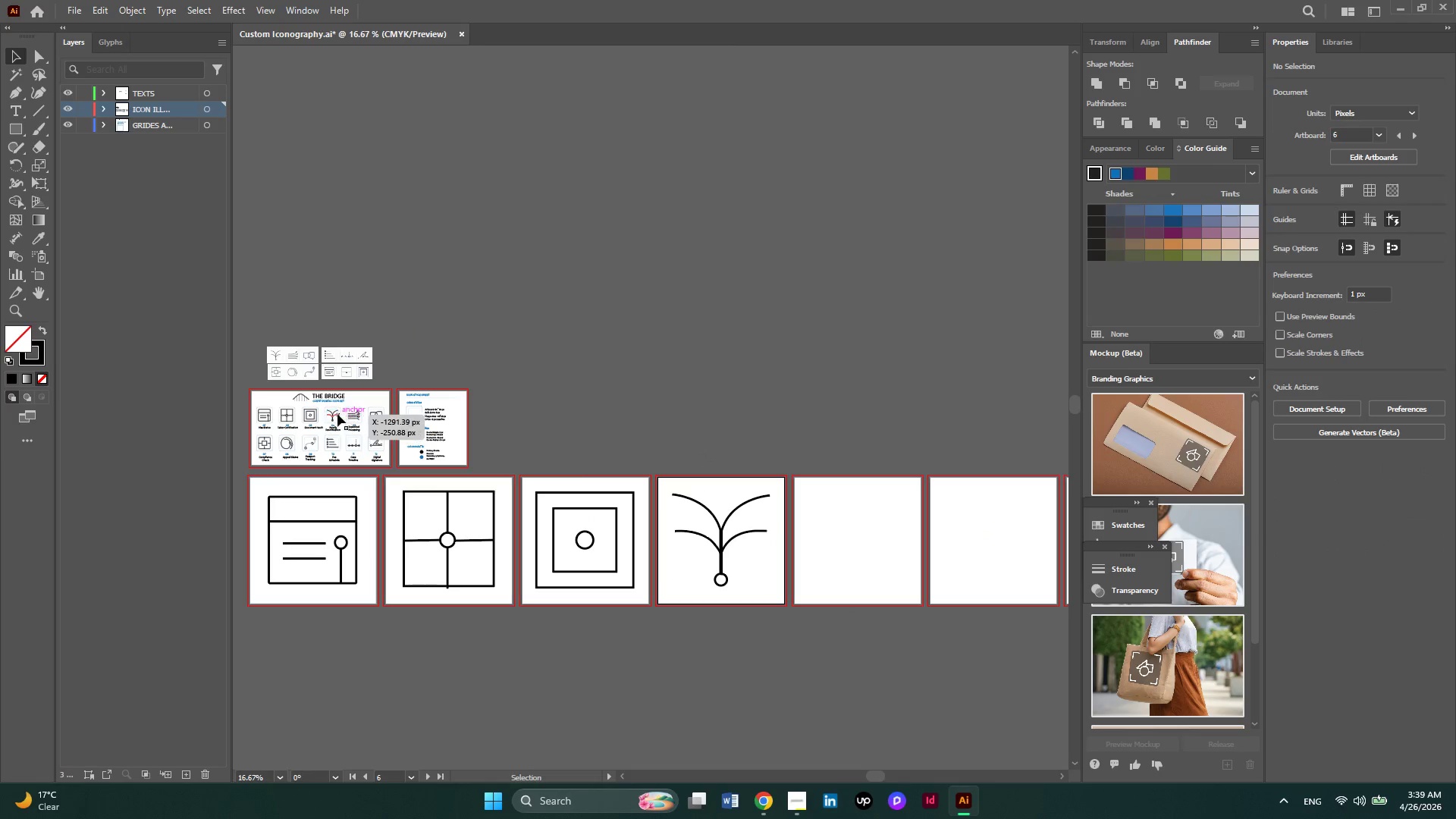 
hold_key(key=AltLeft, duration=0.34)
scroll: coordinate [337, 414], scroll_direction: up, amount: 1.0
 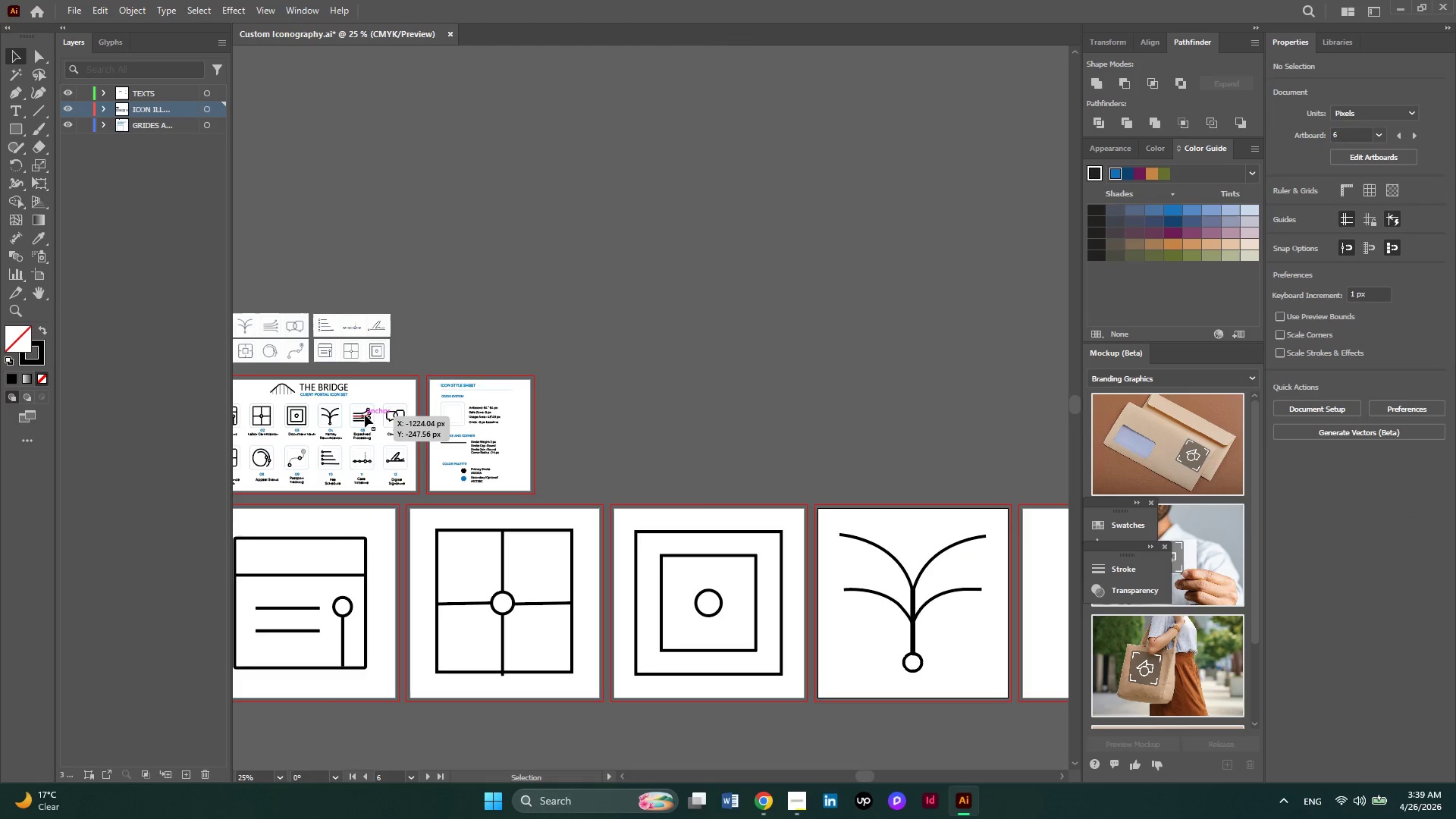 
left_click([365, 415])
 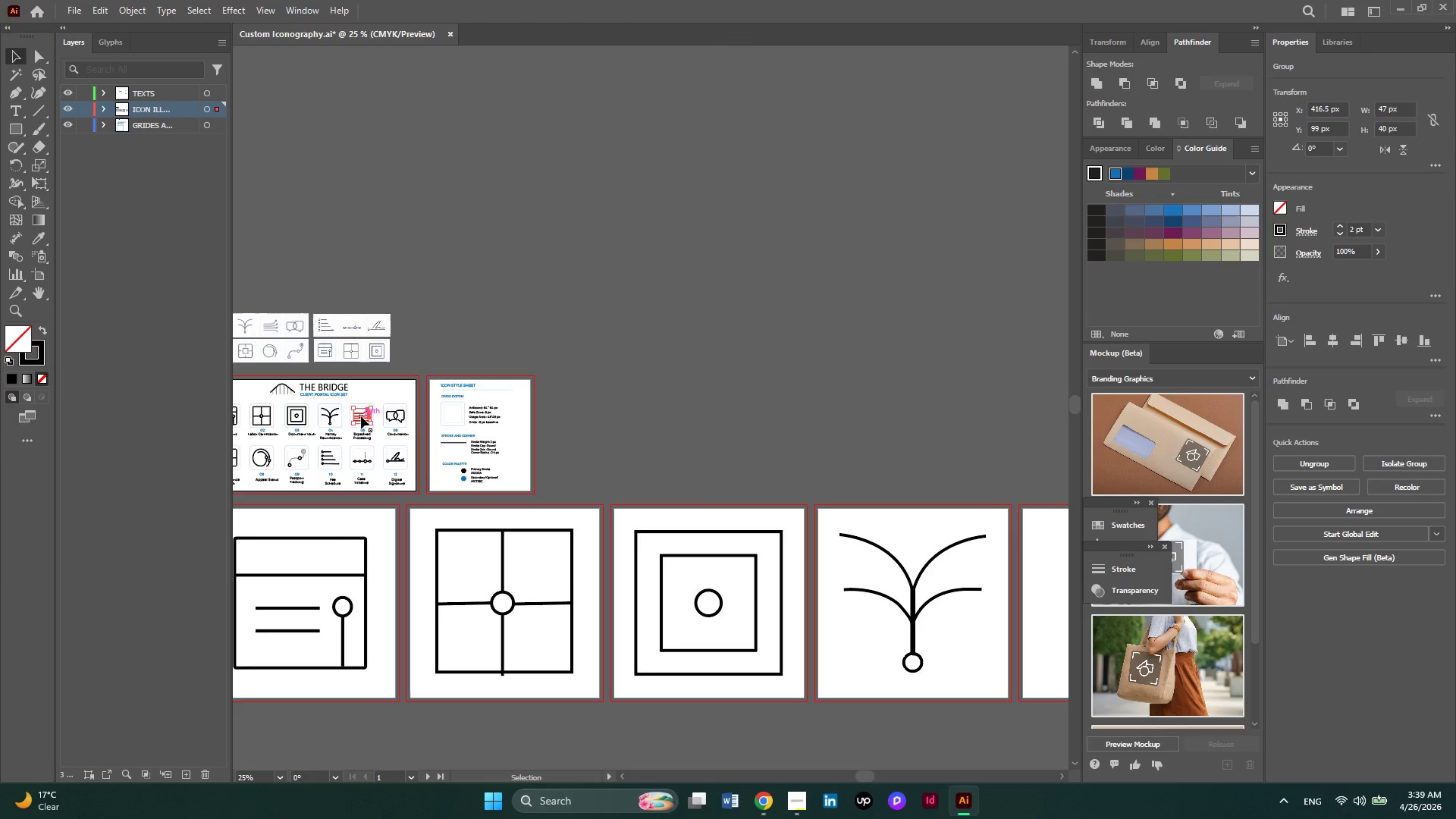 
hold_key(key=AltLeft, duration=0.44)
scroll: coordinate [361, 416], scroll_direction: none, amount: 0.0
 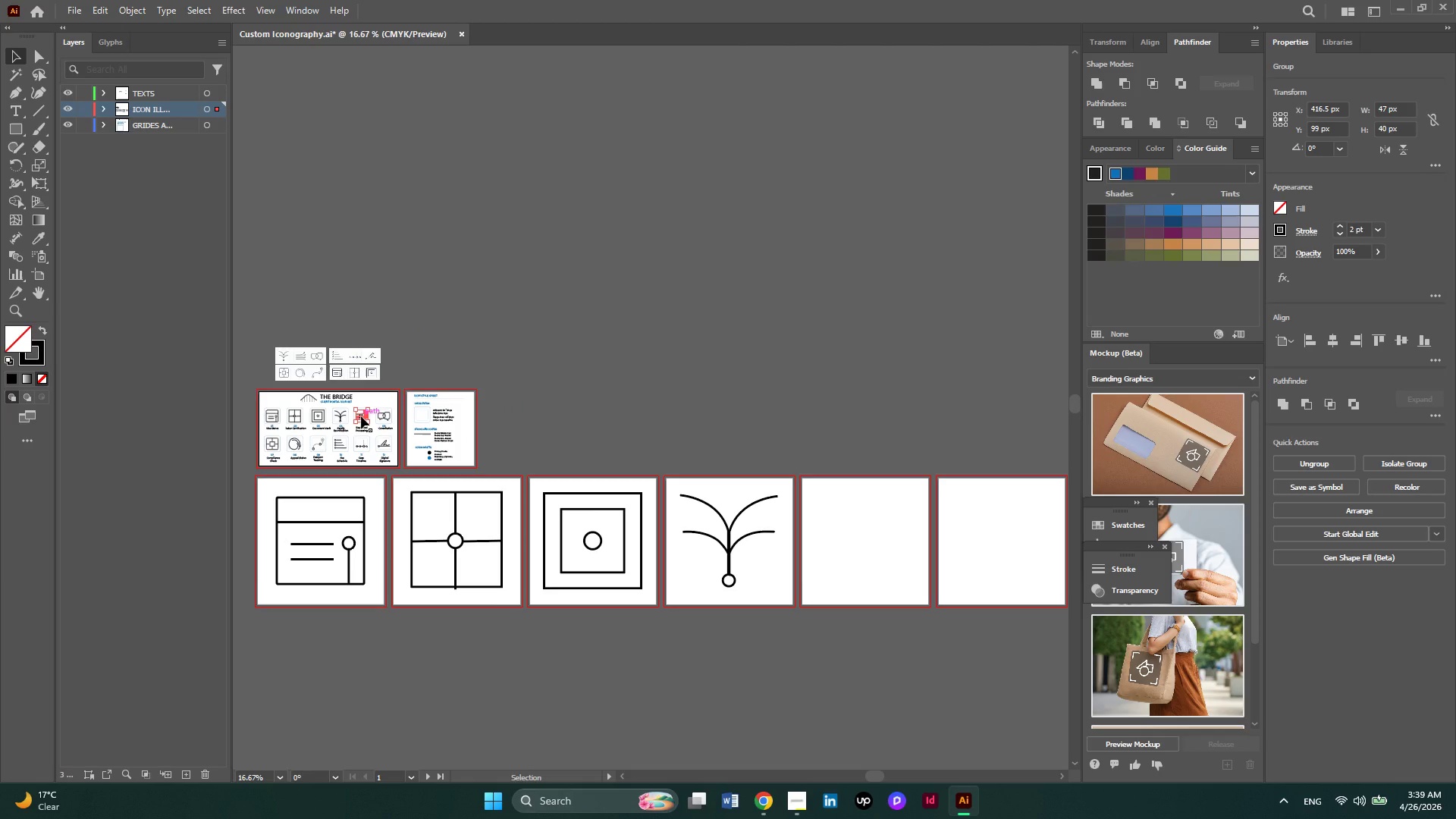 
hold_key(key=AltLeft, duration=1.56)
left_click_drag(start_coordinate=[361, 416], to_coordinate=[839, 517])
 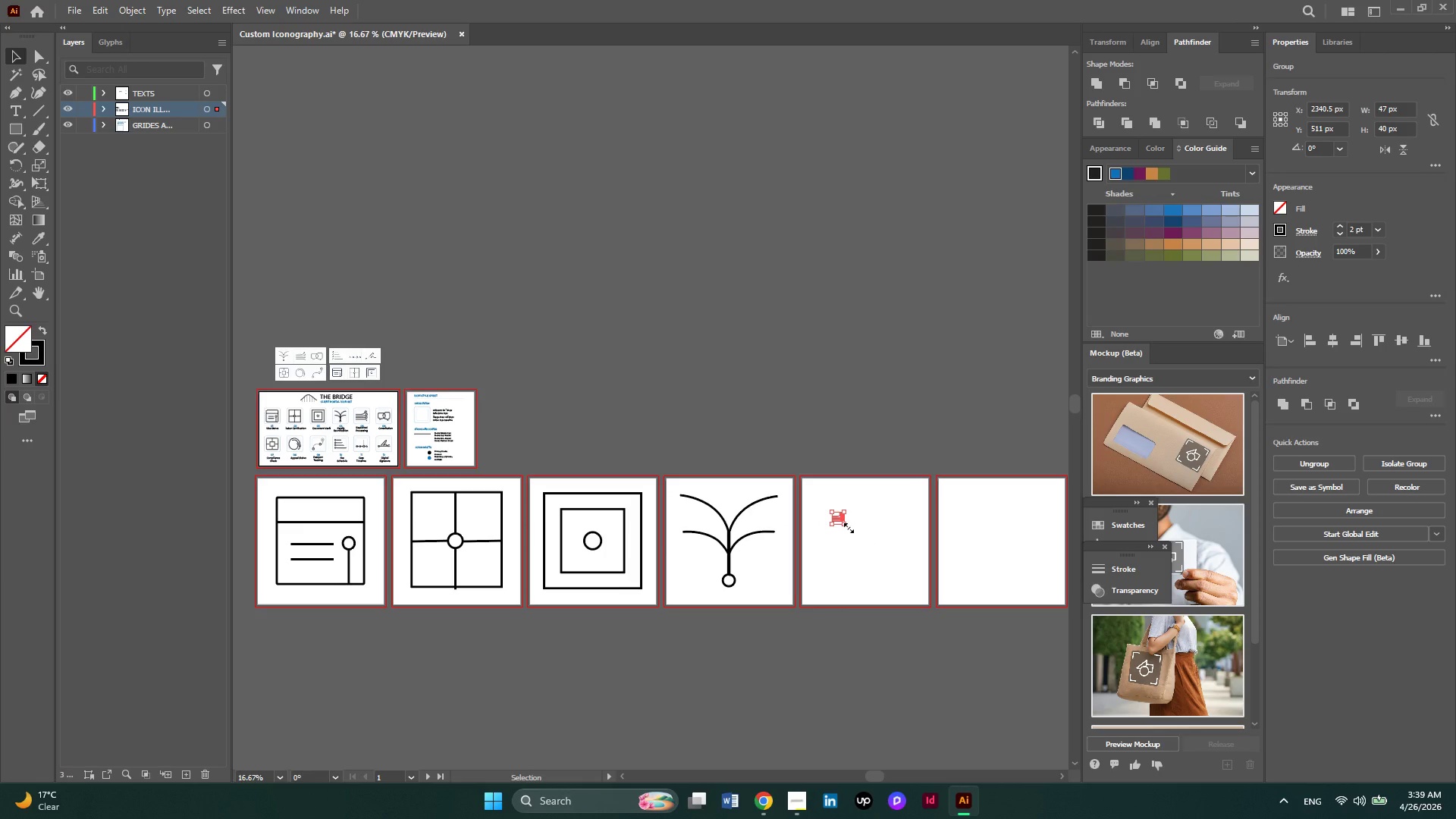 
hold_key(key=ShiftLeft, duration=1.62)
left_click_drag(start_coordinate=[847, 526], to_coordinate=[925, 592])
 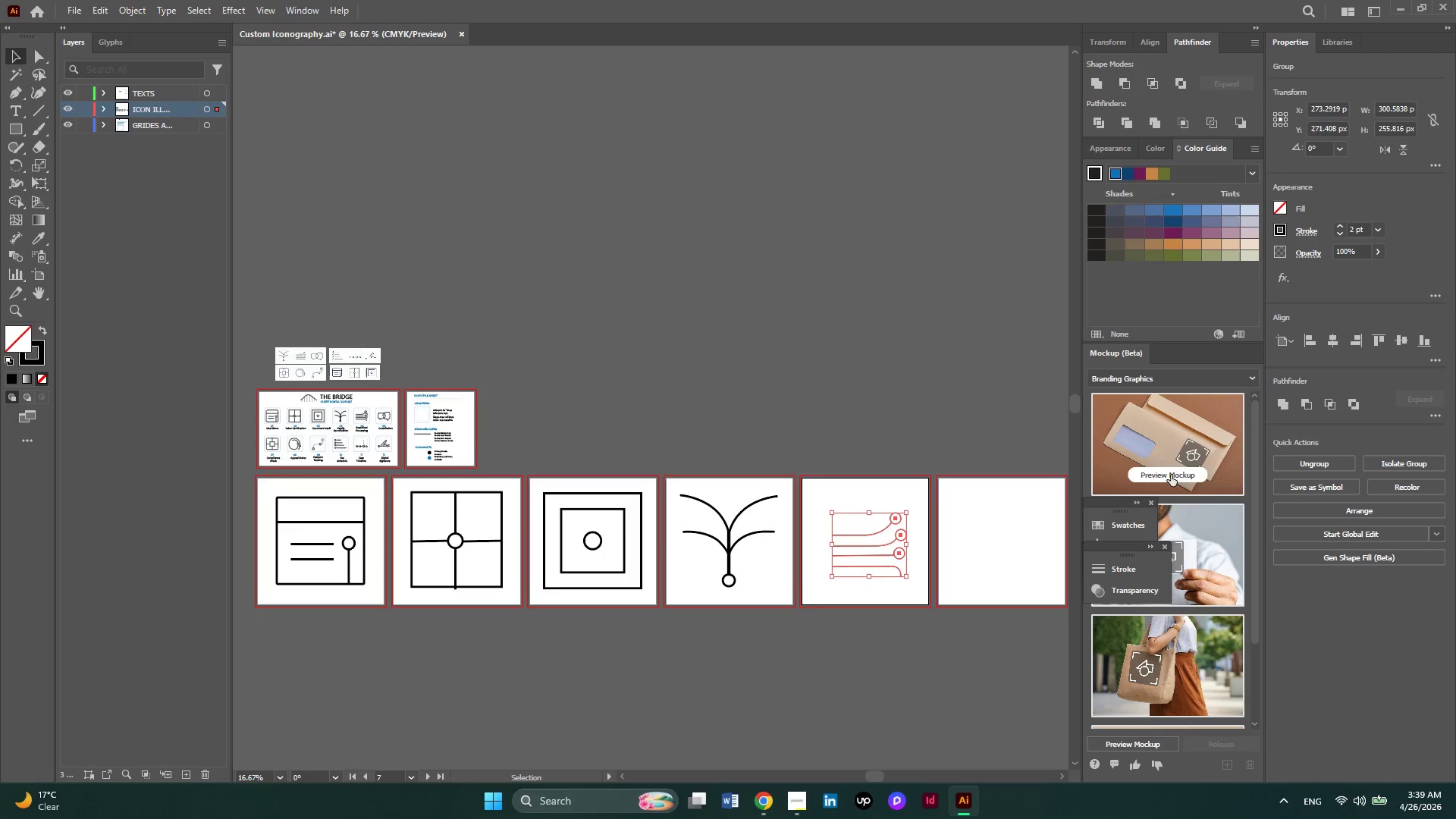 
hold_key(key=ControlLeft, duration=0.88)
scroll: coordinate [902, 503], scroll_direction: down, amount: 9.0
 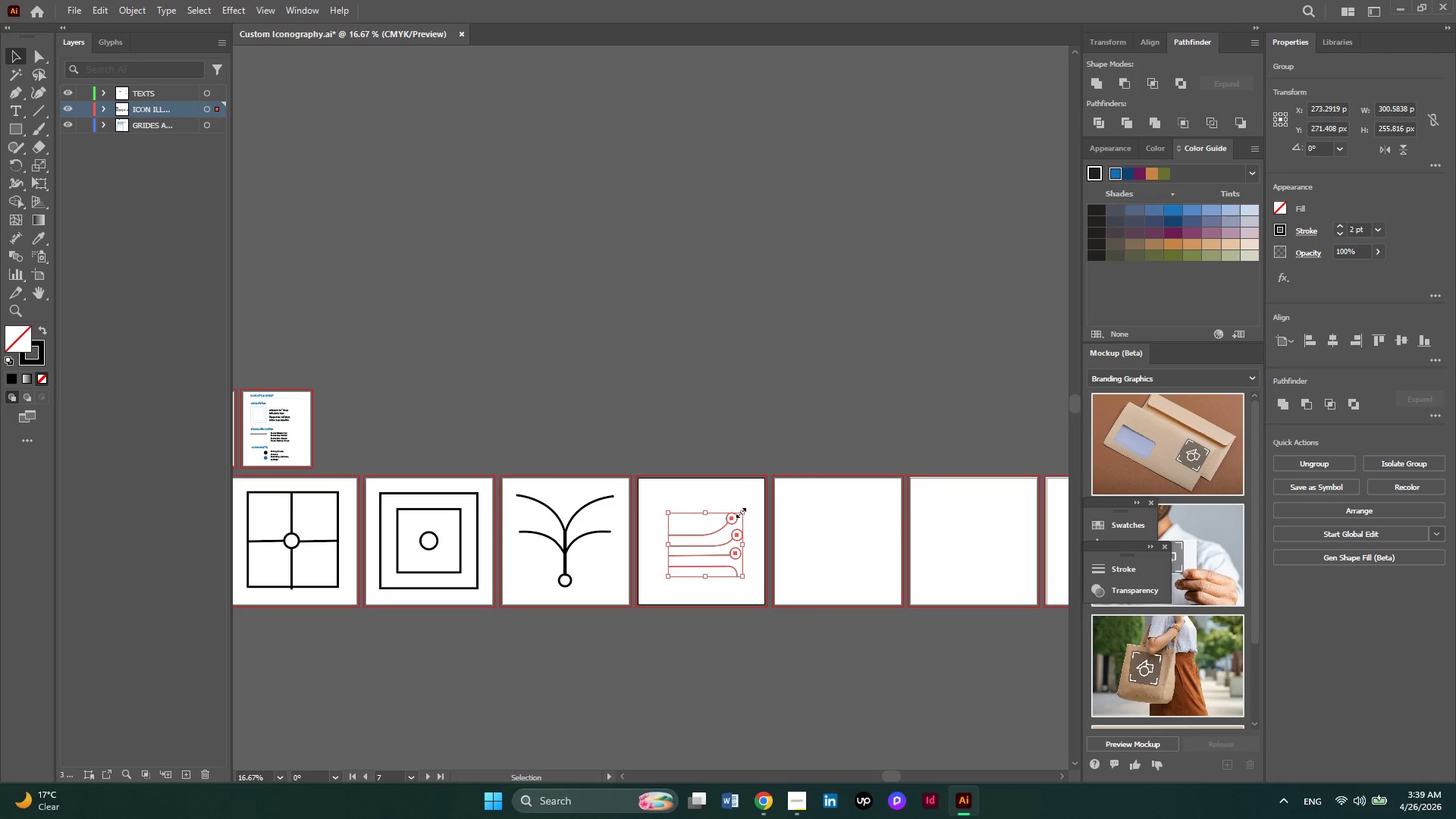 
hold_key(key=ShiftLeft, duration=0.92)
left_click_drag(start_coordinate=[739, 511], to_coordinate=[759, 493])
 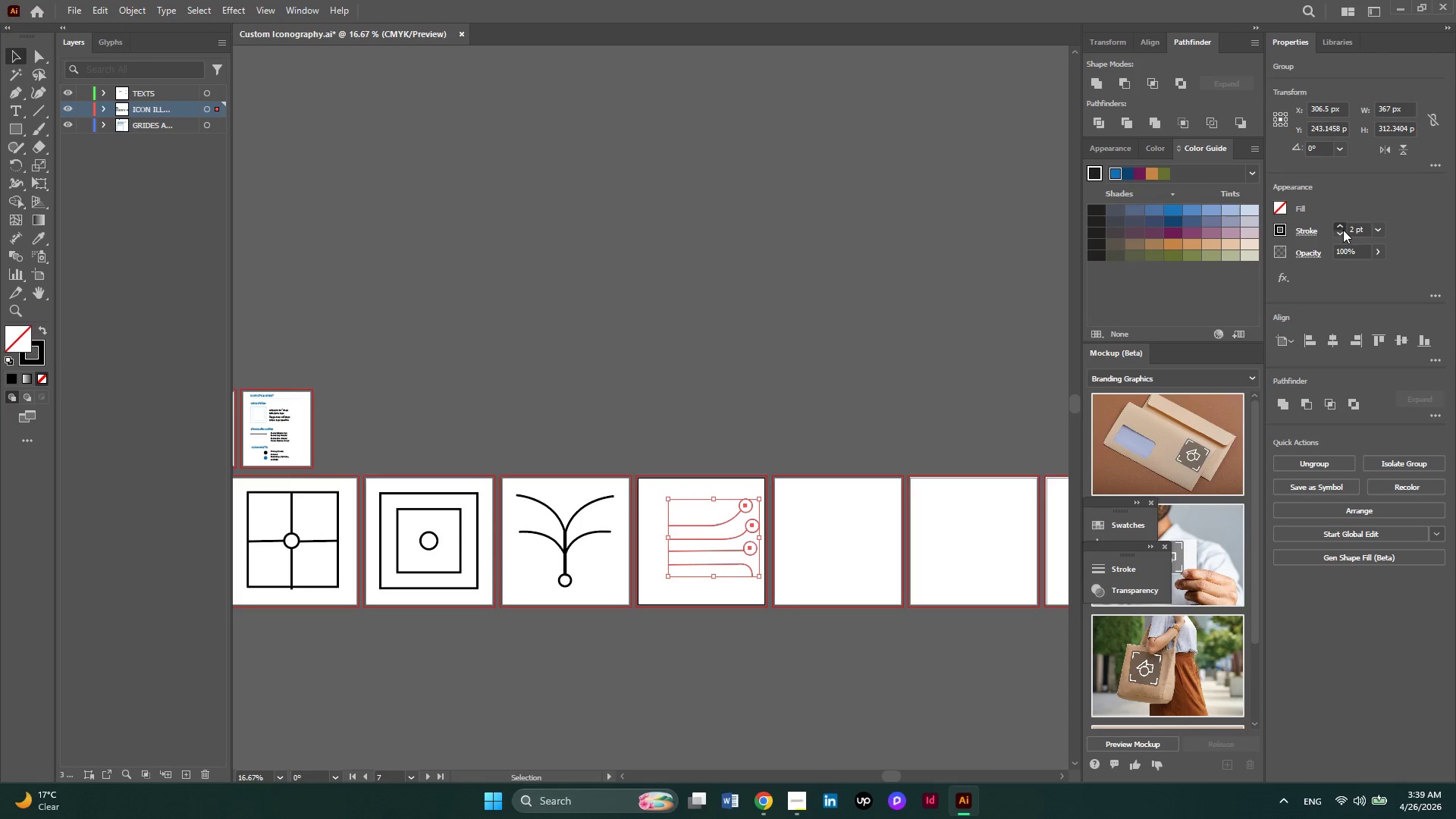 
double_click([1343, 230])
 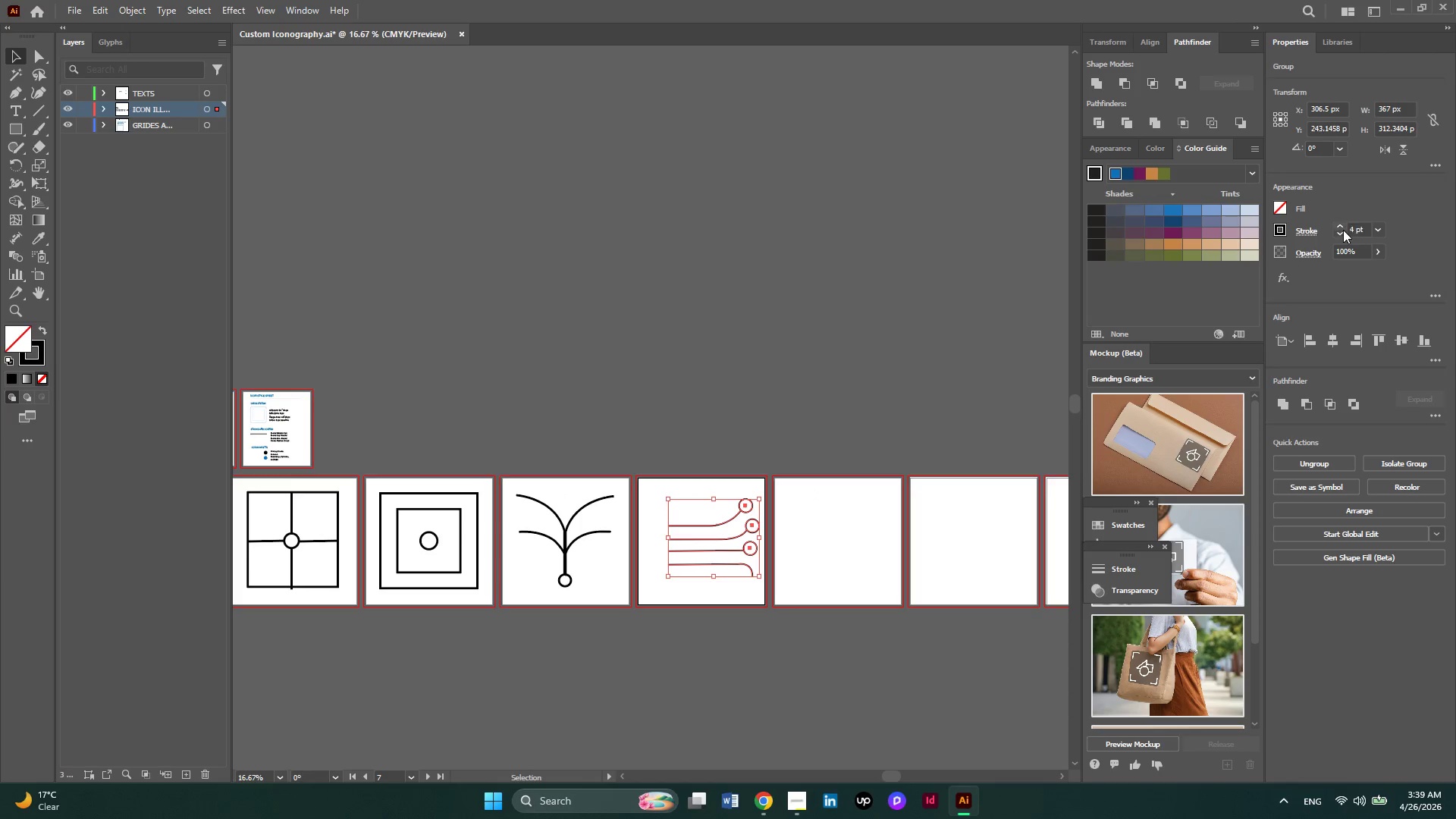 
triple_click([1343, 230])
 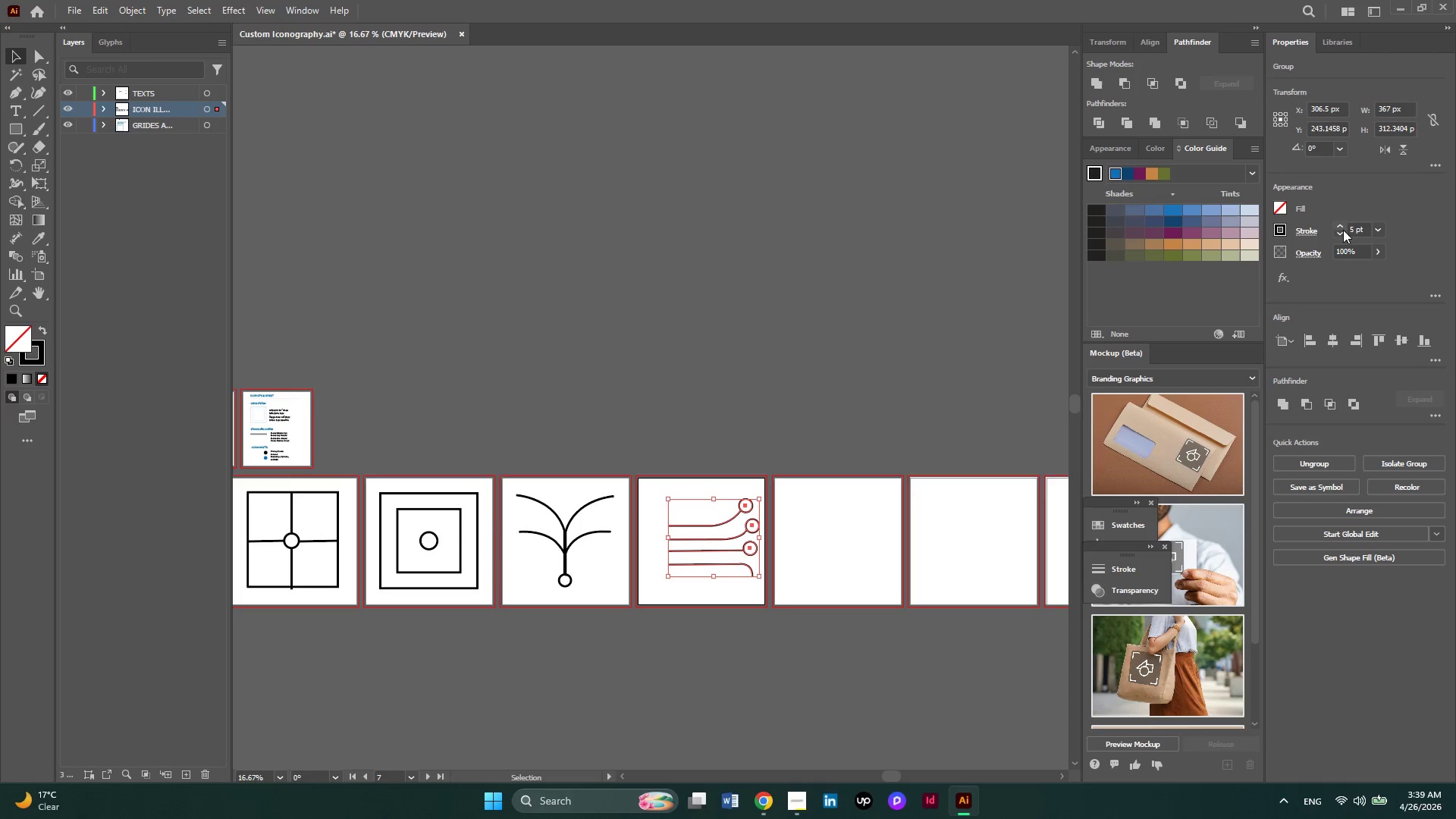 
triple_click([1343, 230])
 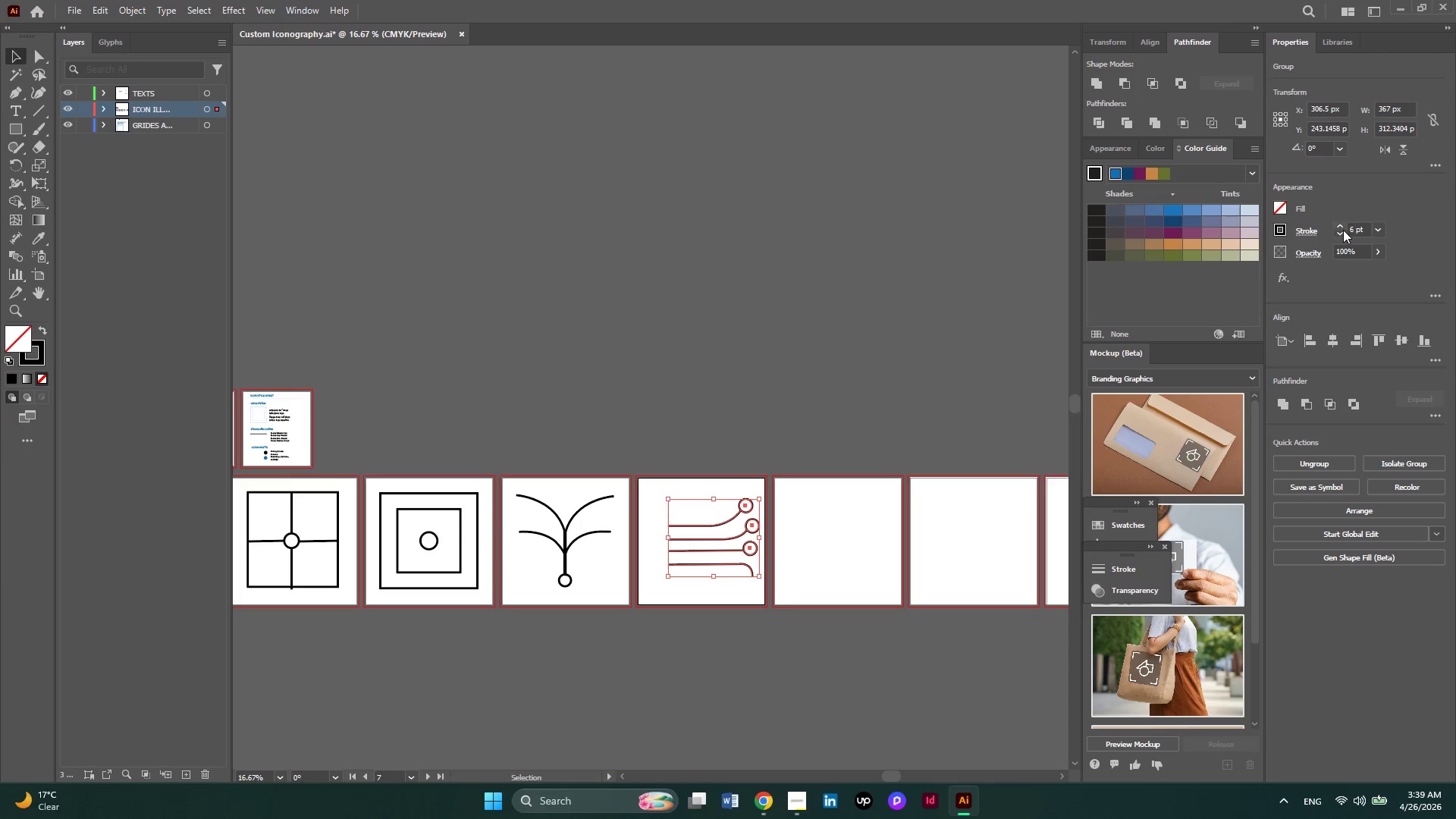 
triple_click([1343, 230])
 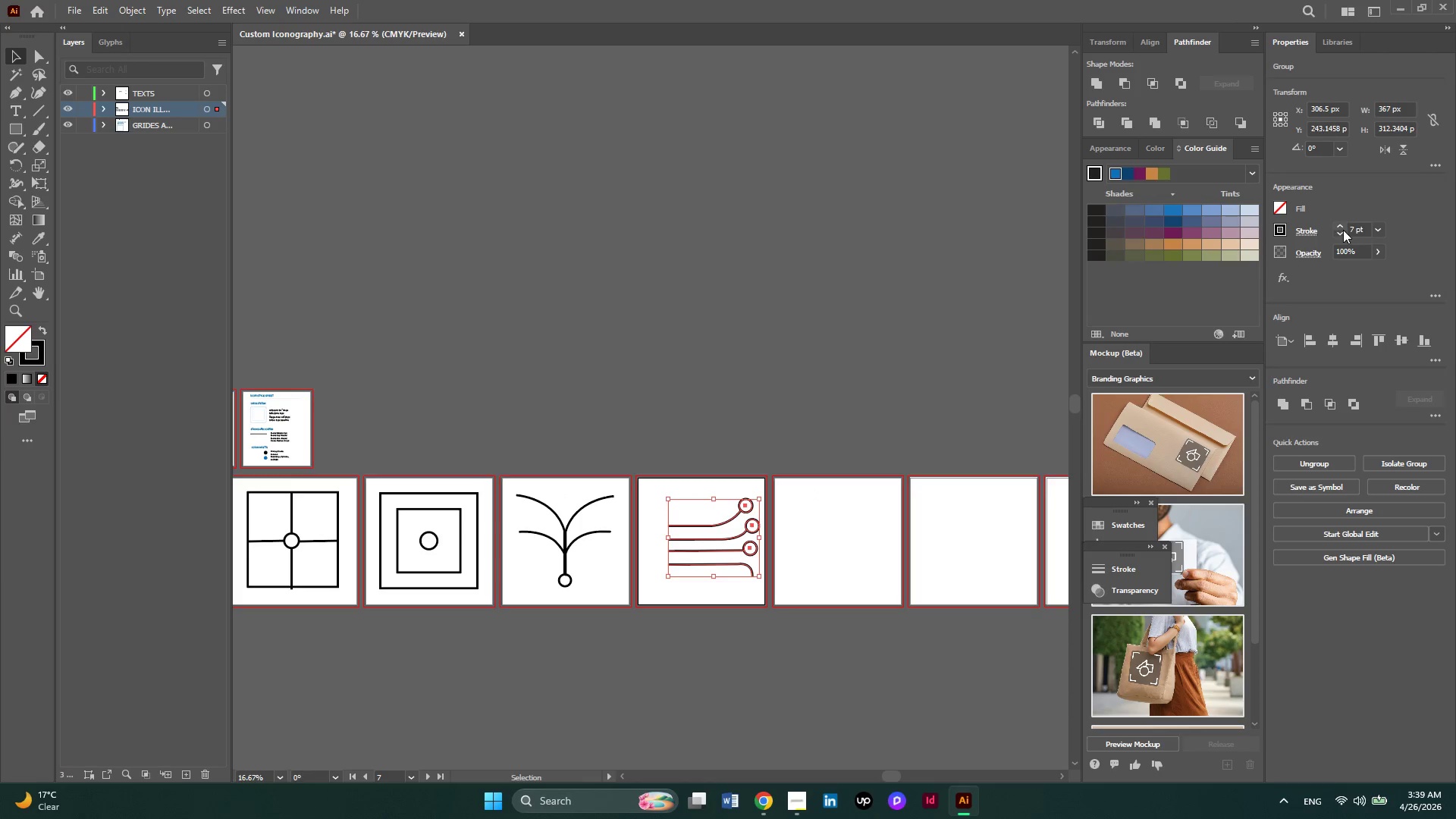 
left_click([1343, 230])
 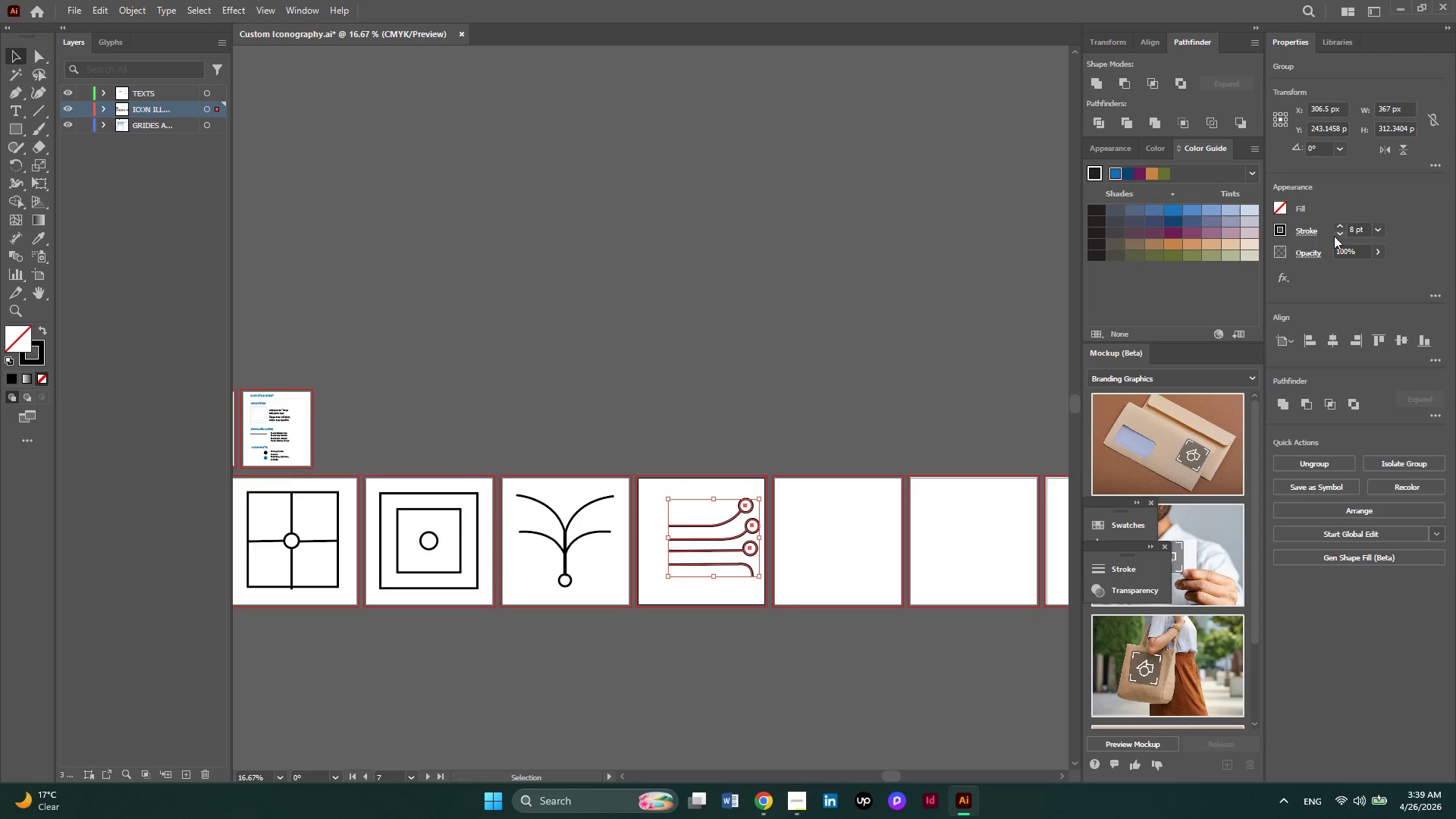 
left_click([1338, 233])
 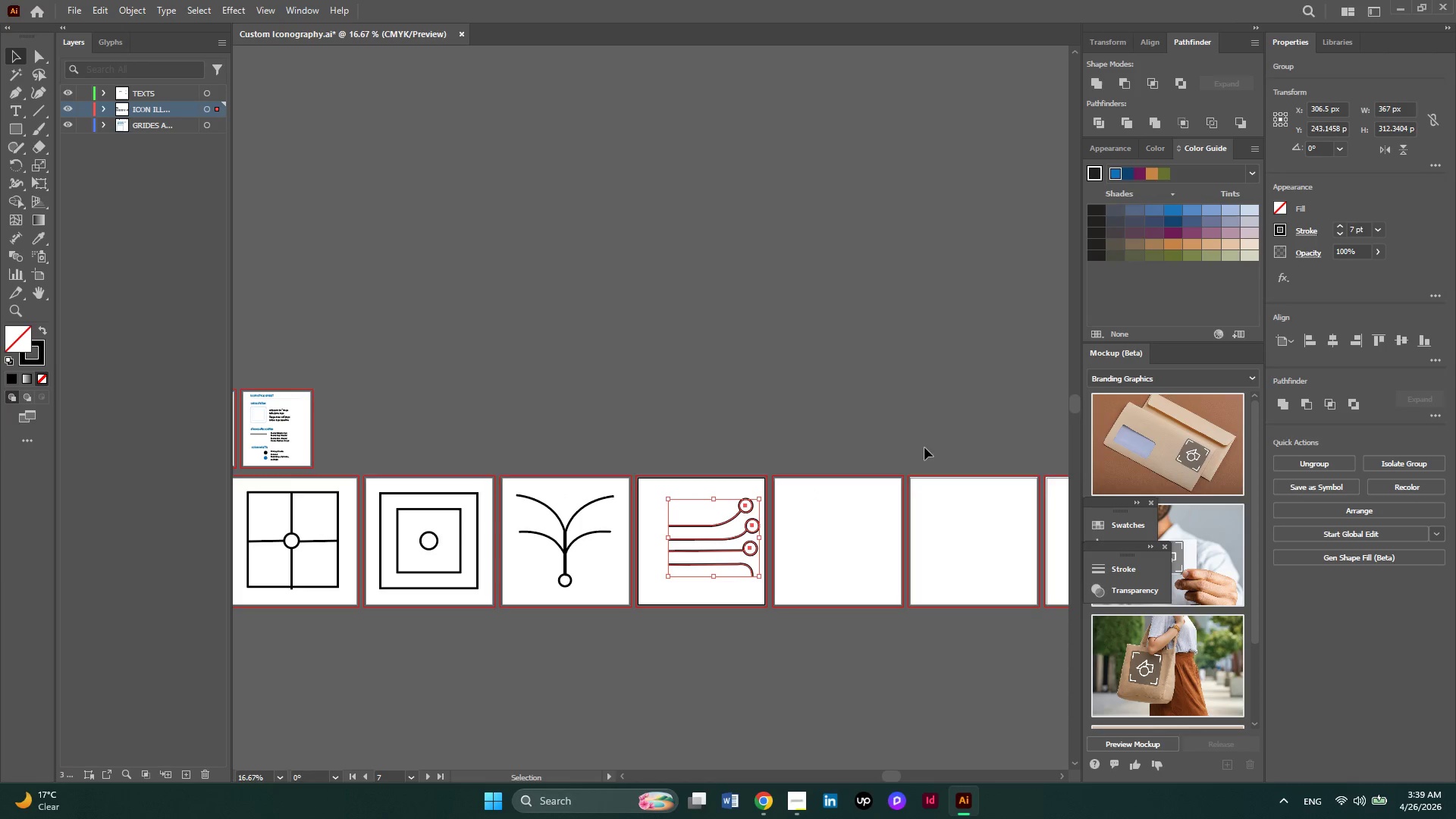 
key(Control+ControlLeft)
 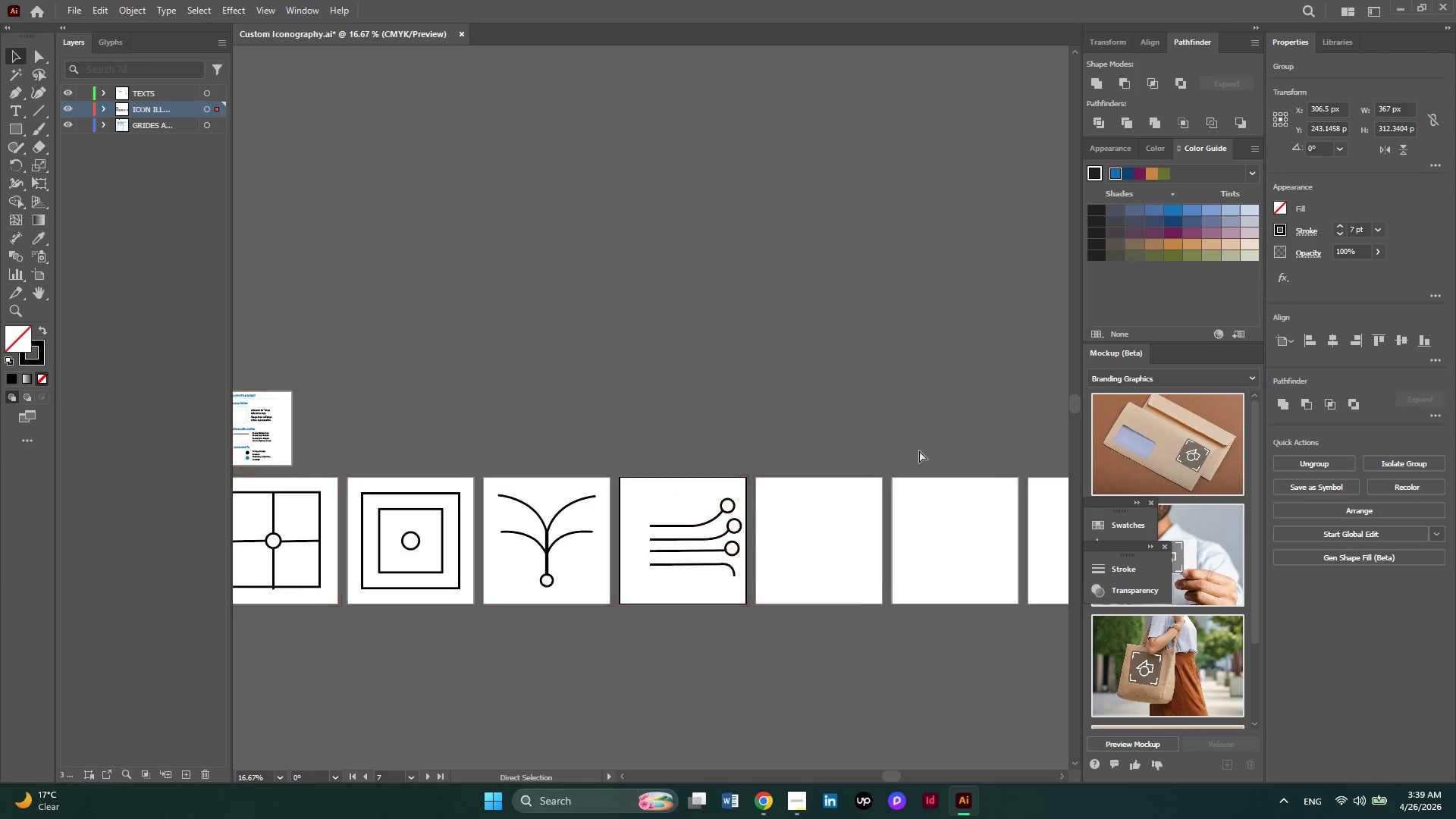 
scroll: coordinate [919, 450], scroll_direction: down, amount: 2.0
 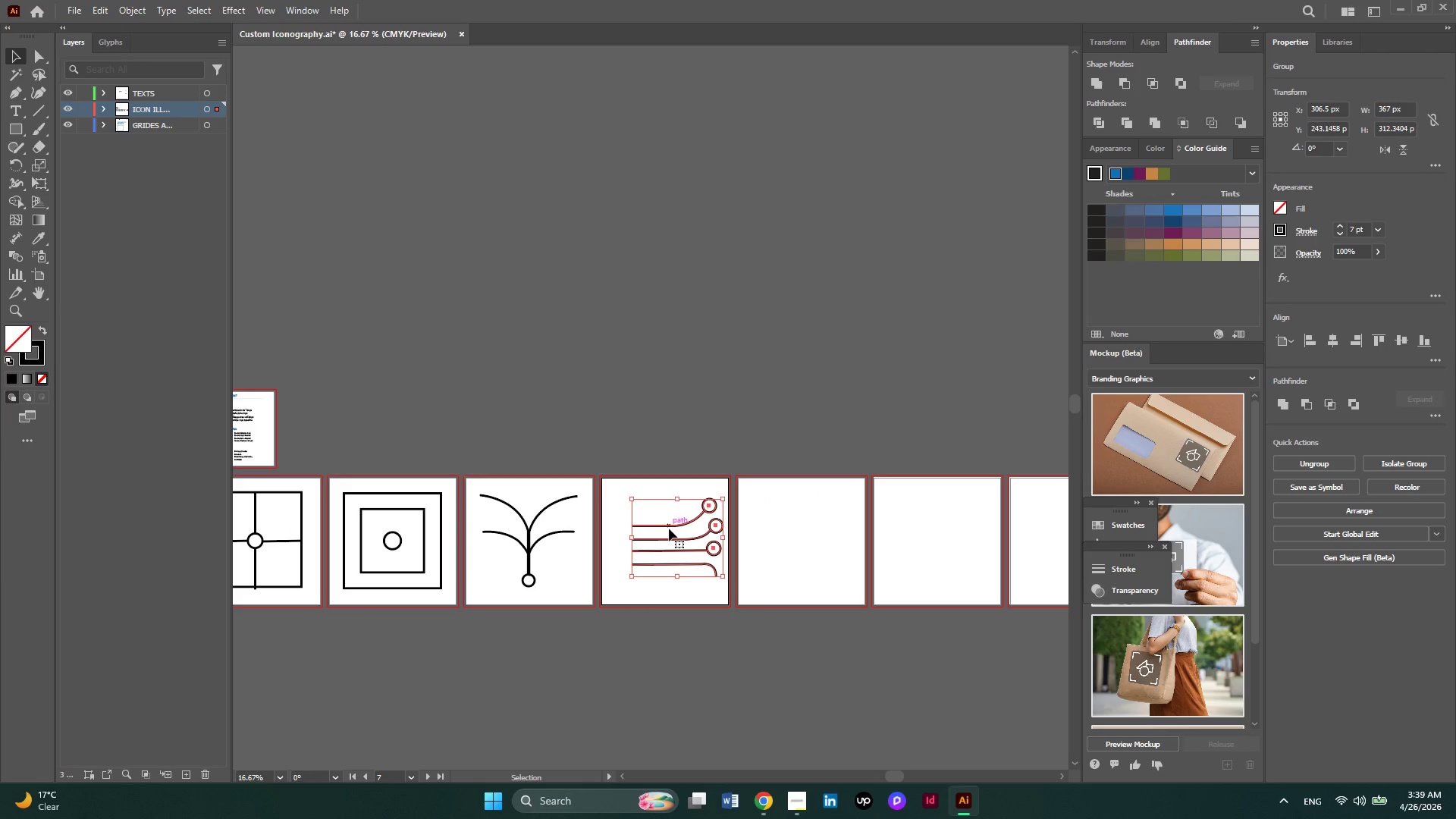 
left_click_drag(start_coordinate=[669, 529], to_coordinate=[654, 529])
 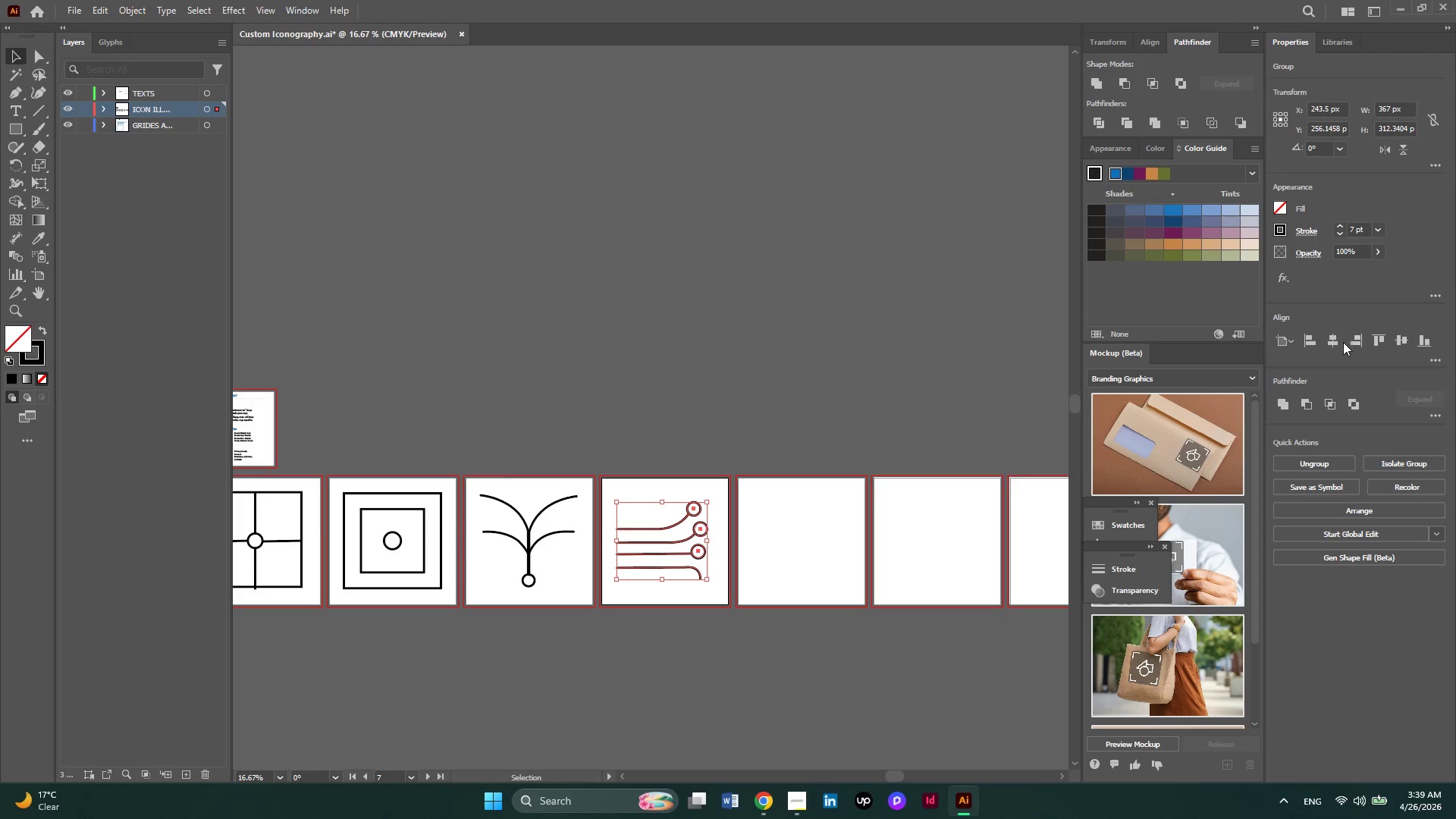 
left_click([1331, 342])
 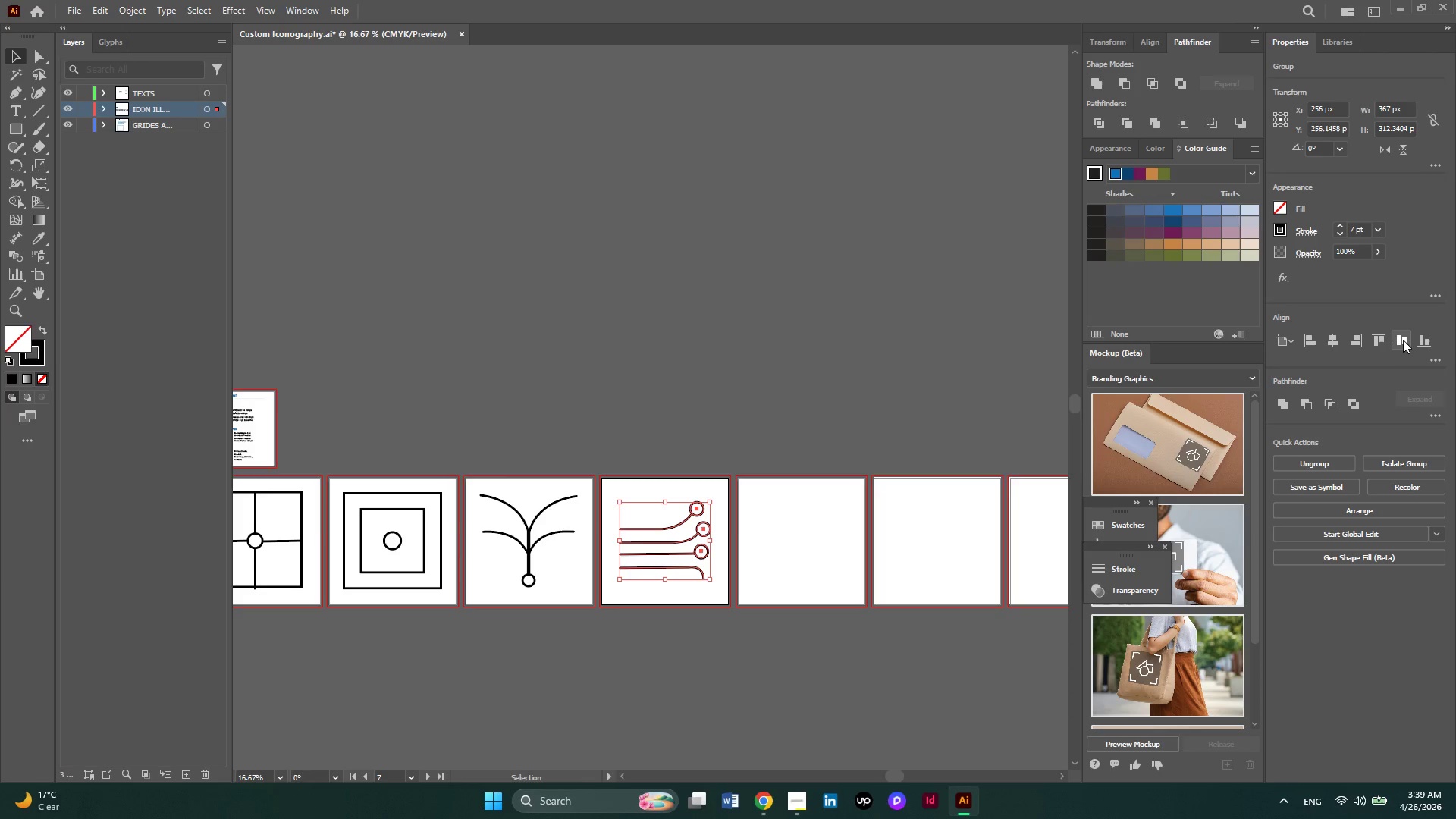 
left_click([1403, 340])
 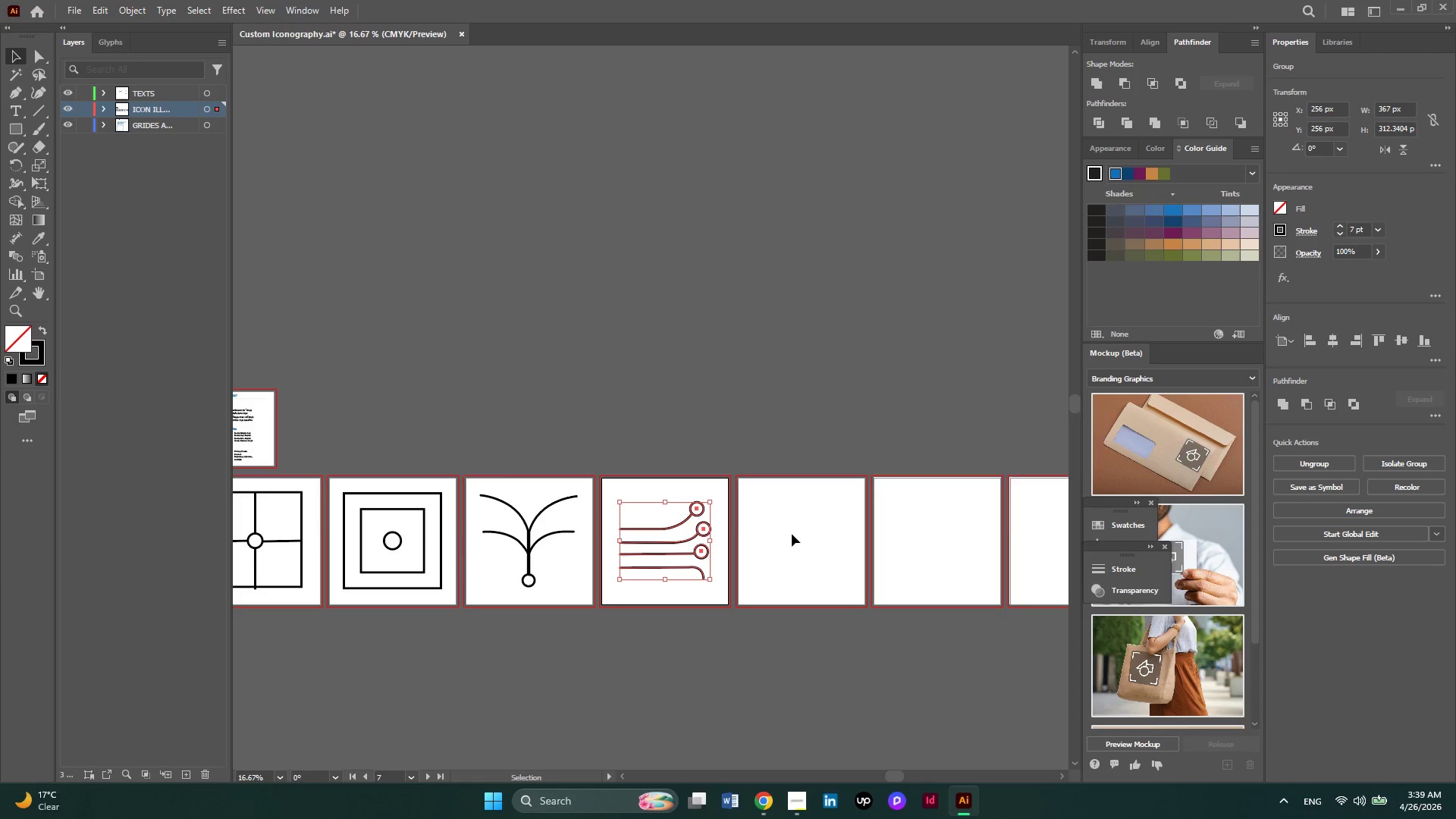 
hold_key(key=AltLeft, duration=0.31)
scroll: coordinate [790, 538], scroll_direction: down, amount: 3.0
 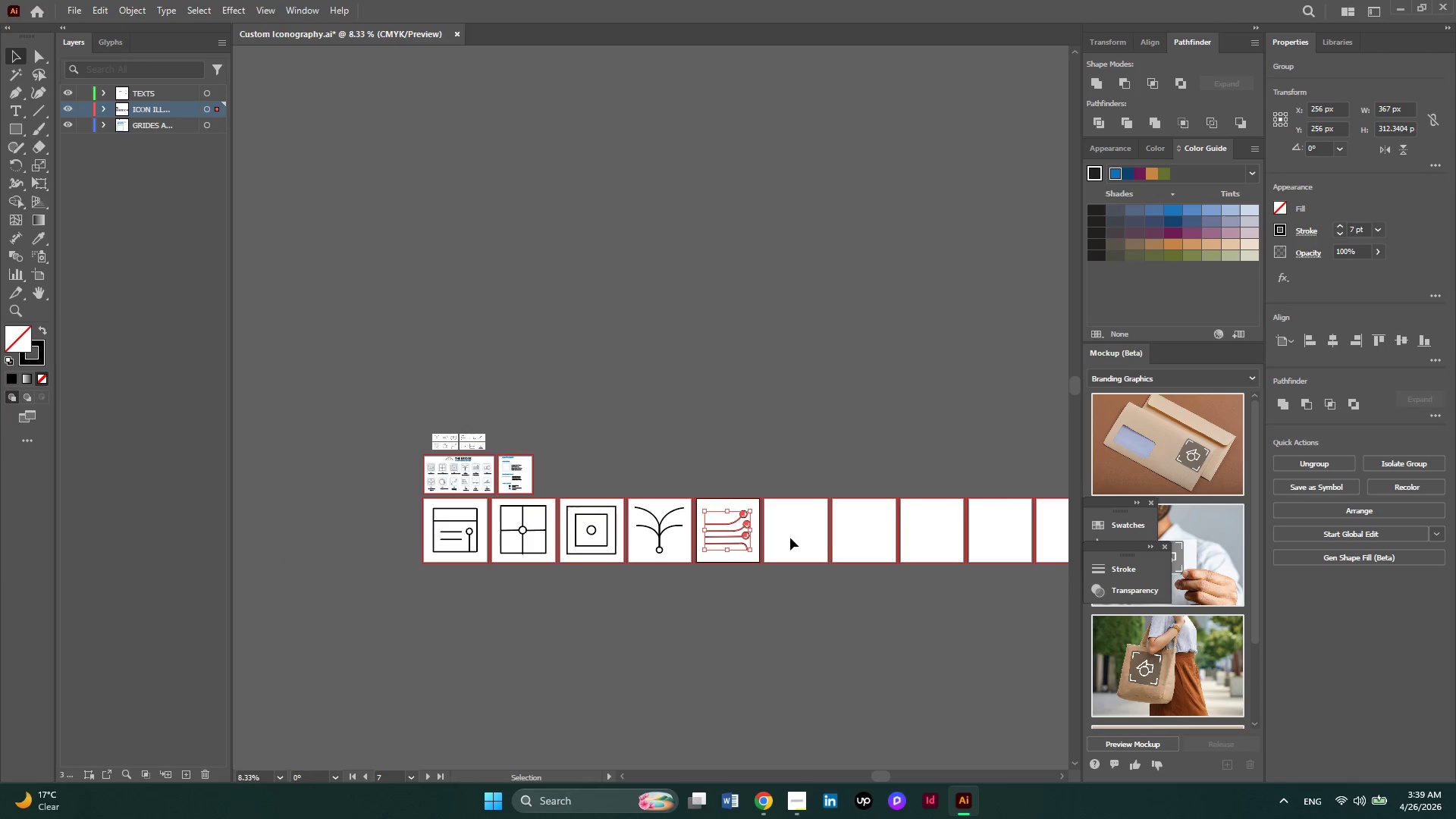 
hold_key(key=AltLeft, duration=1.0)
 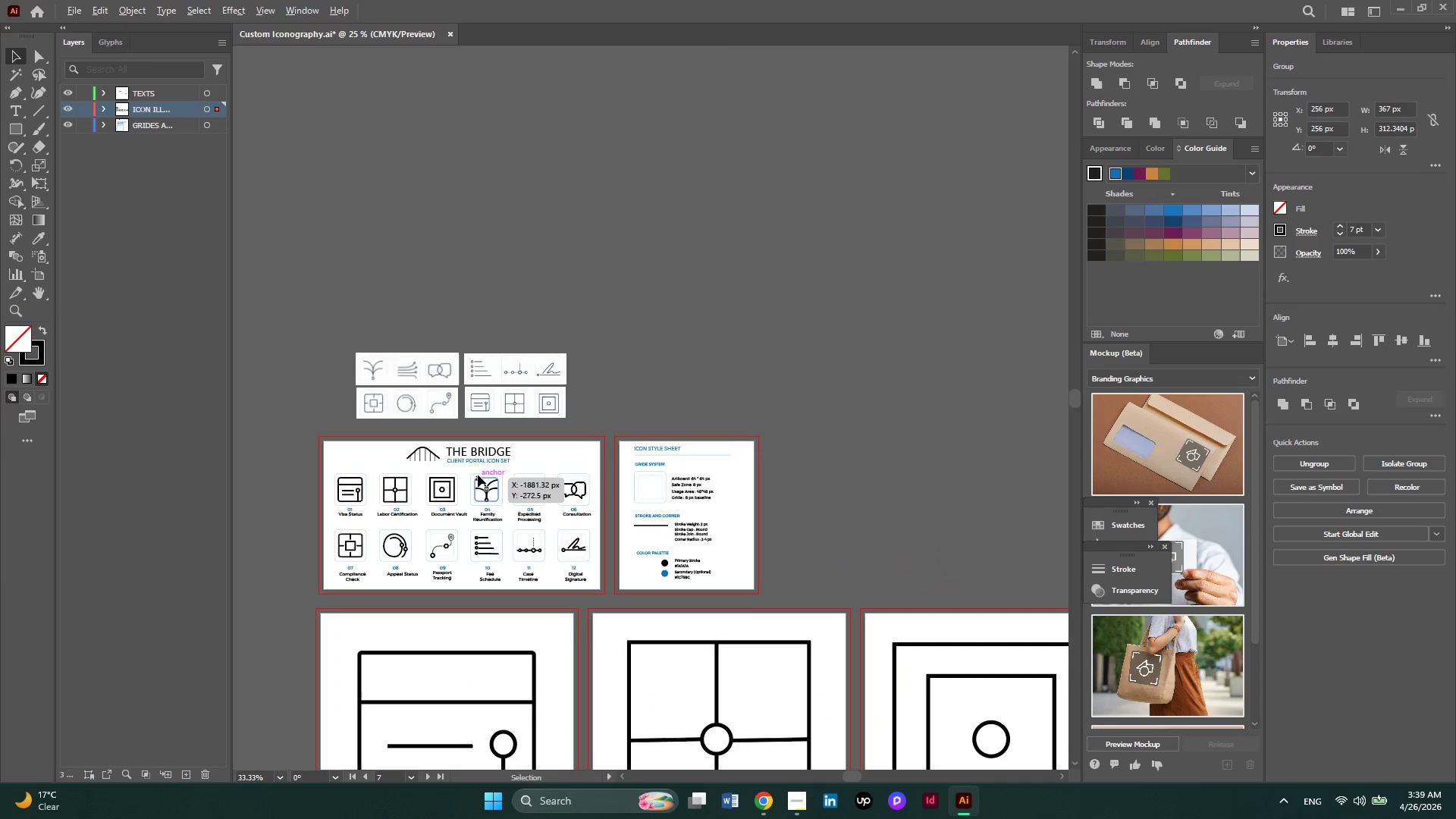 
key(Alt+AltLeft)
 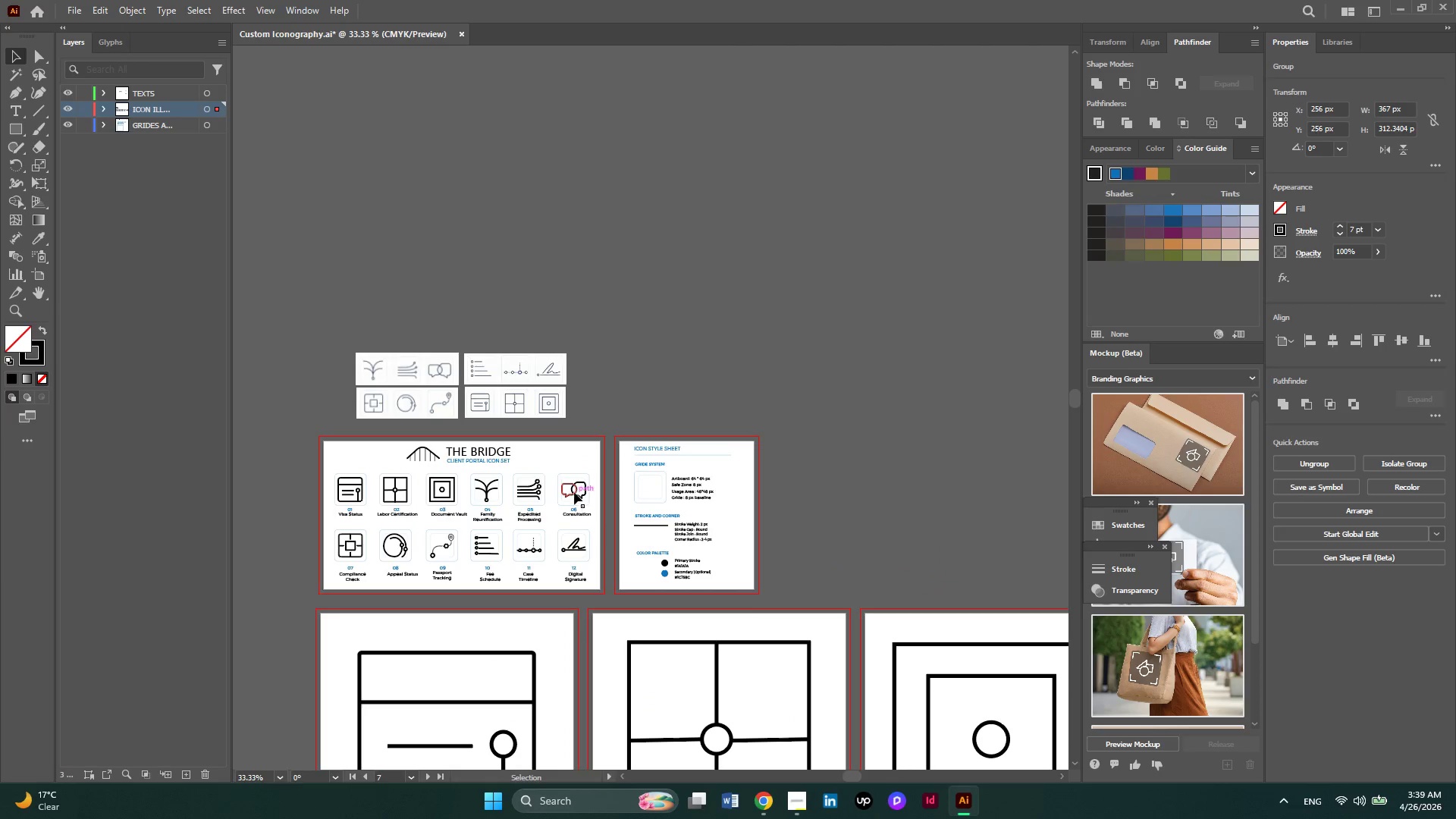 
scroll: coordinate [478, 475], scroll_direction: up, amount: 3.0
 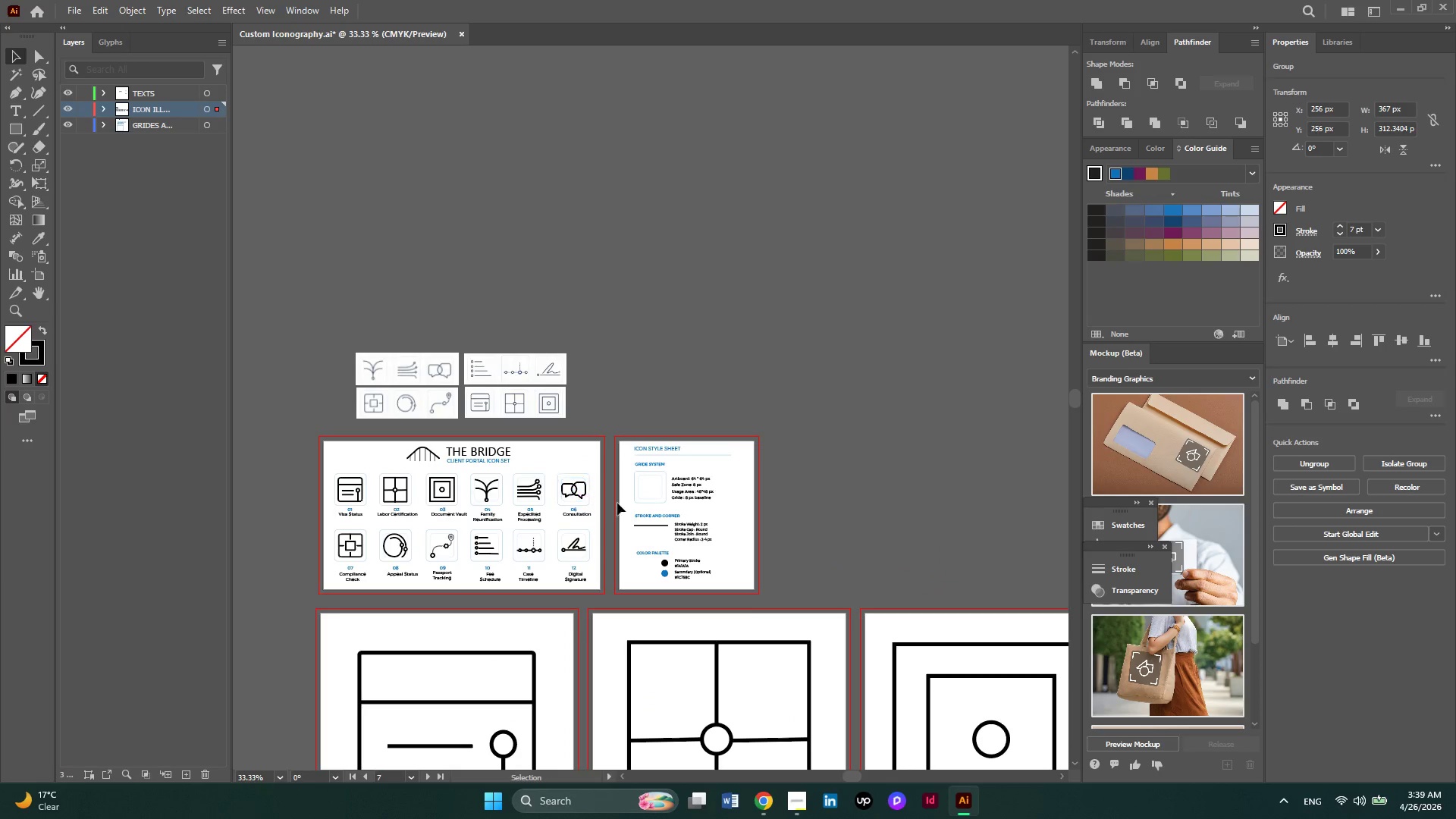 
left_click([574, 492])
 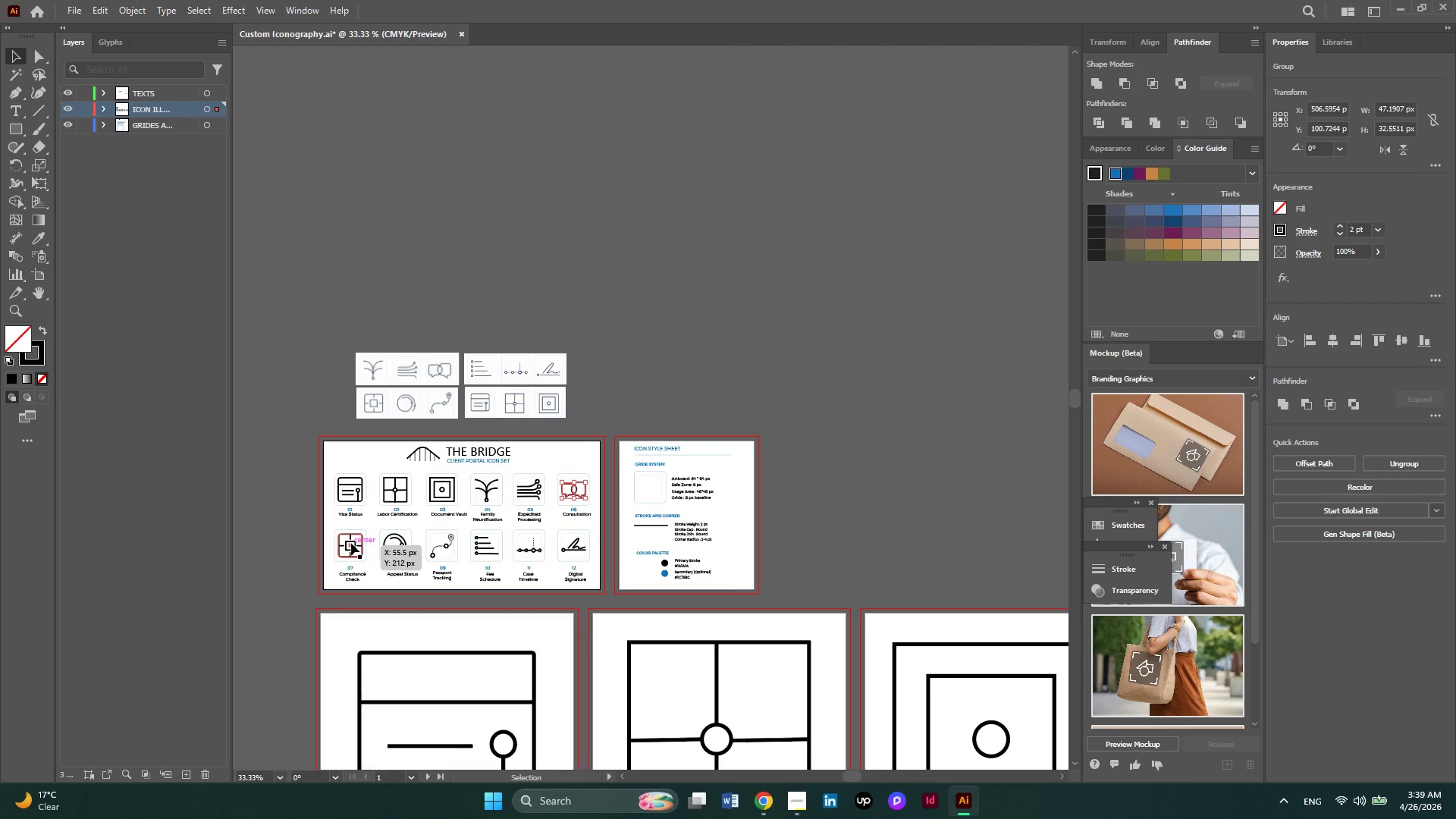 
hold_key(key=ShiftLeft, duration=6.09)
left_click([351, 543])
 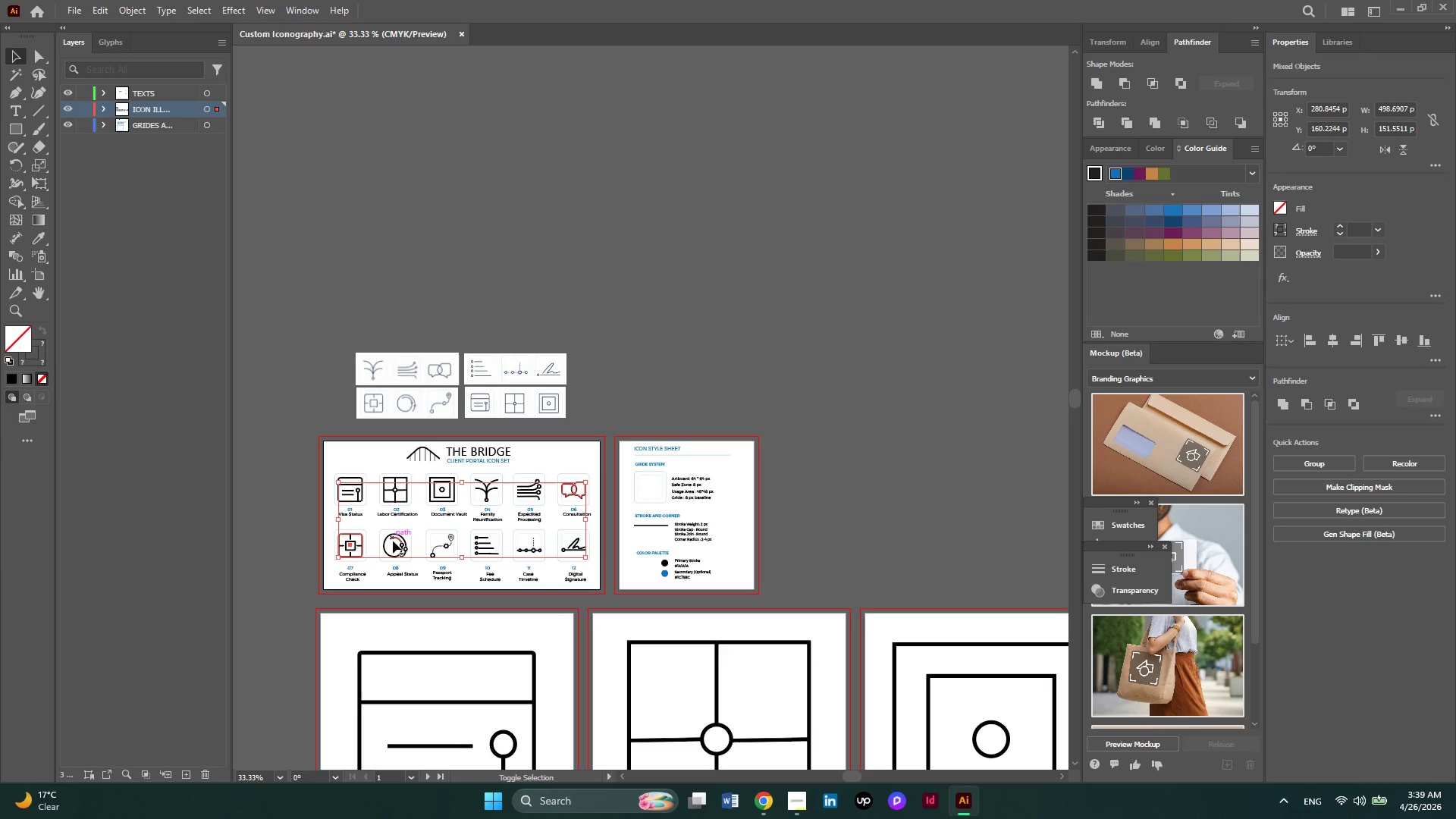 
left_click([398, 538])
 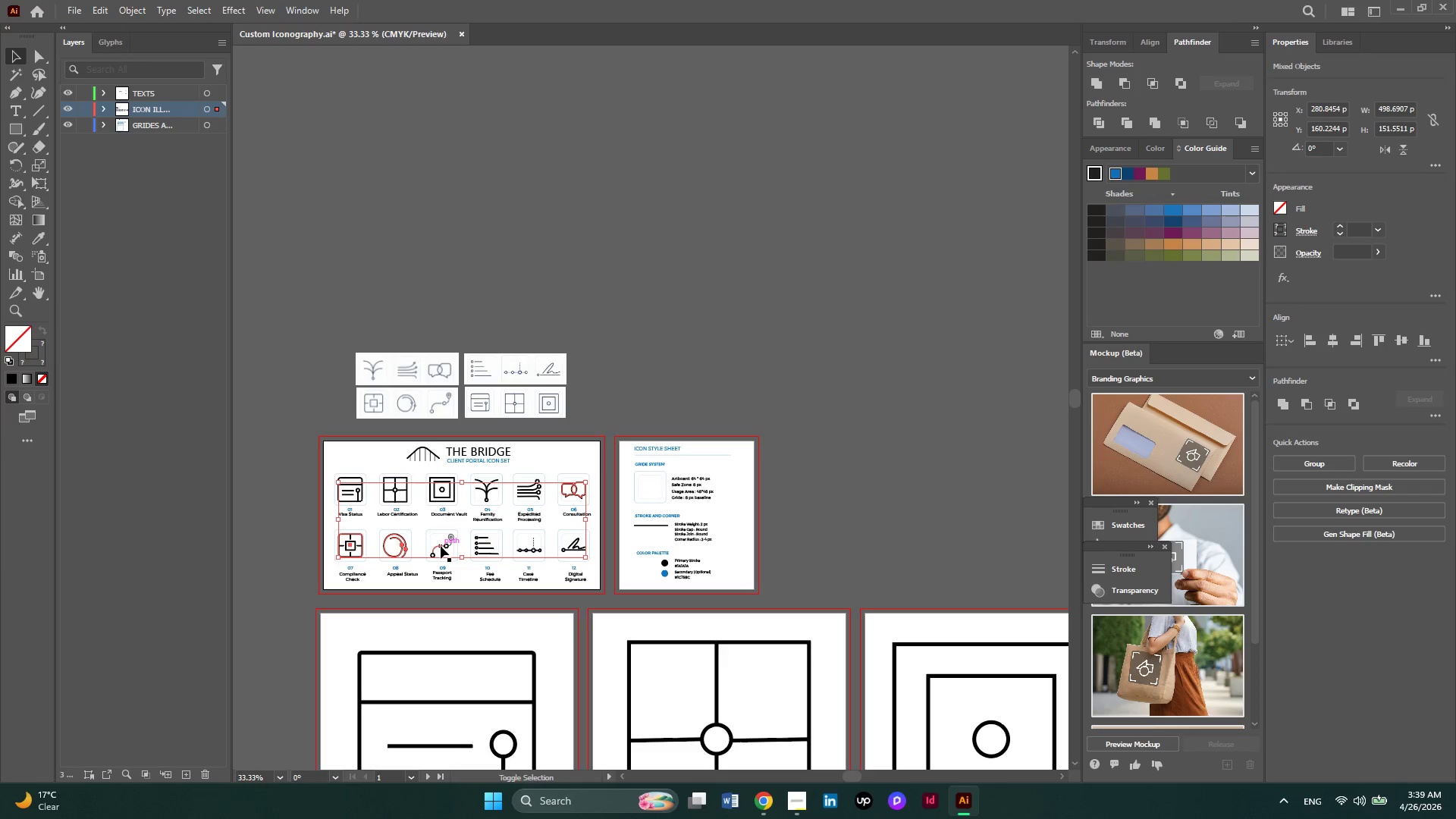 
left_click([441, 546])
 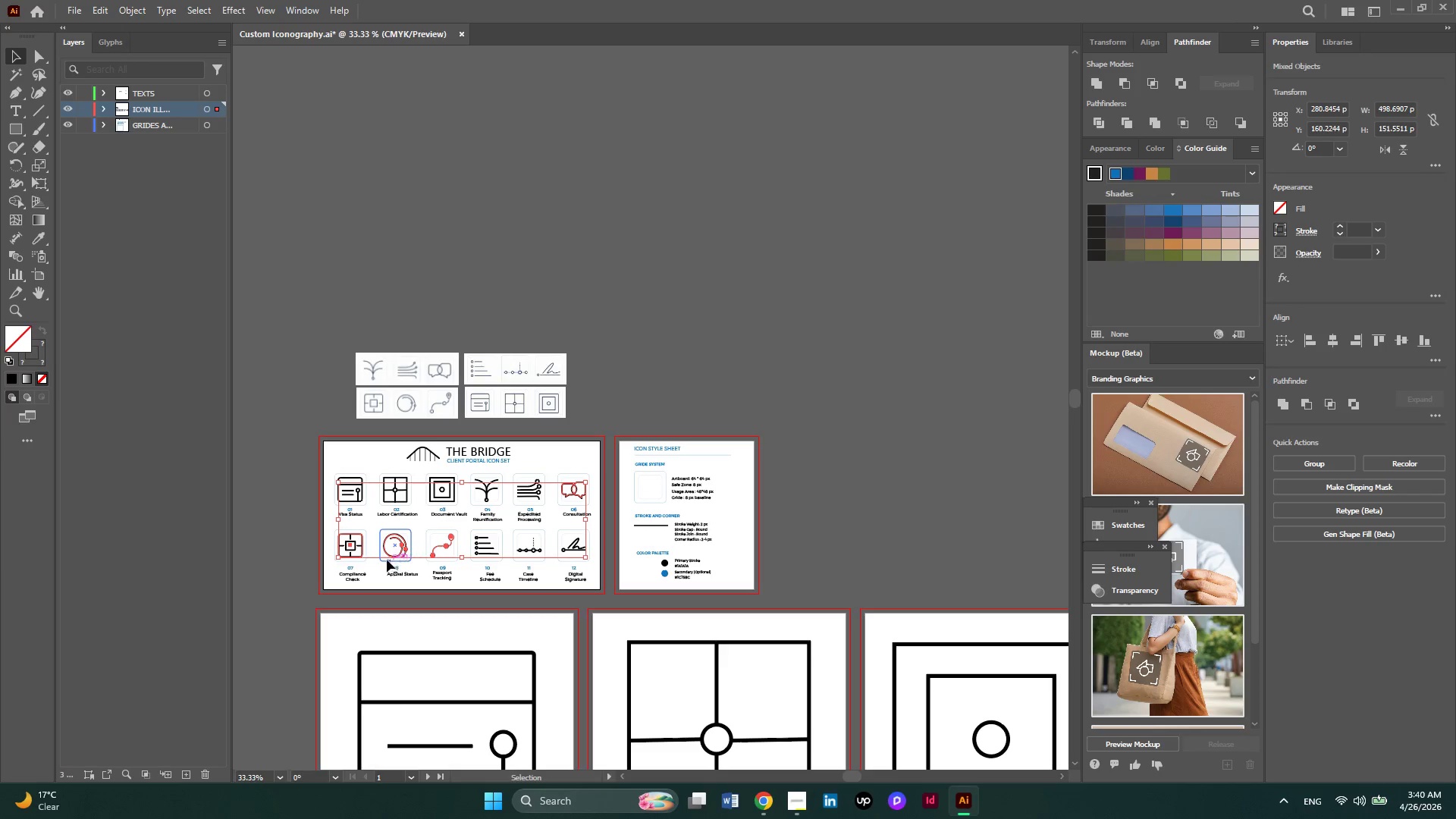 
hold_key(key=AltLeft, duration=0.53)
hold_key(key=AltLeft, duration=0.33)
scroll: coordinate [354, 545], scroll_direction: down, amount: 1.0
 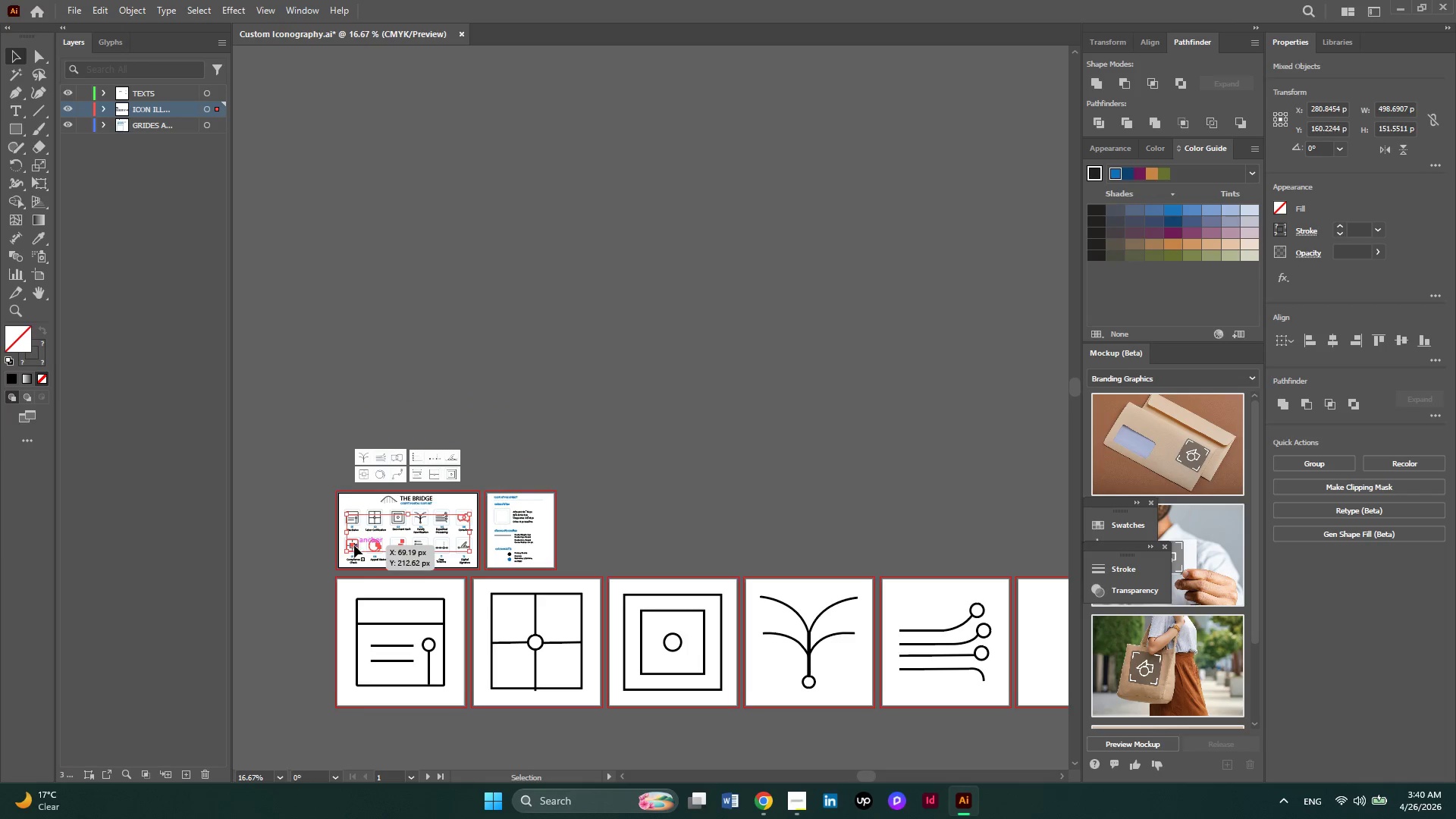 
hold_key(key=AltLeft, duration=3.28)
left_click_drag(start_coordinate=[463, 504], to_coordinate=[949, 484])
 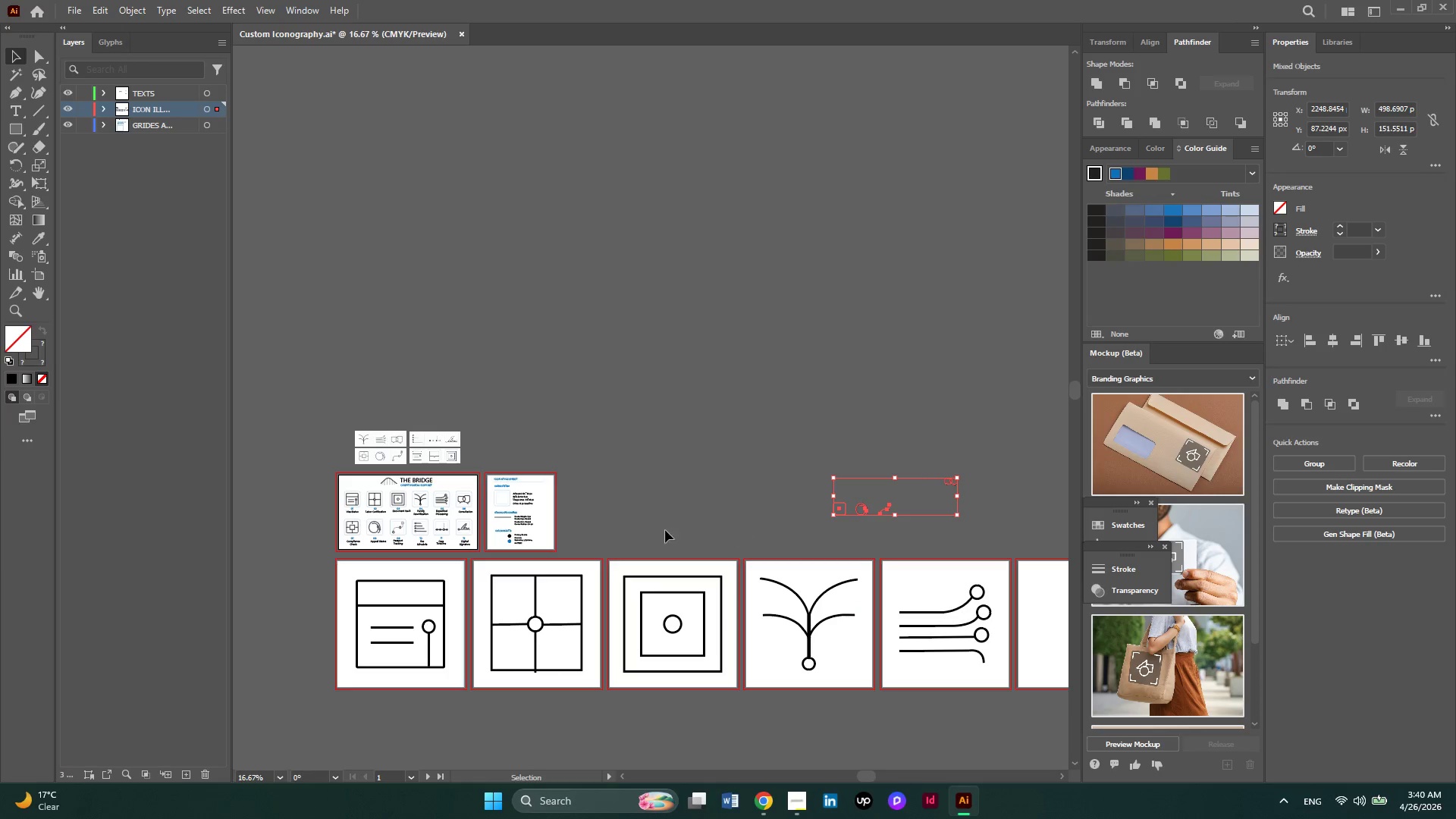 
hold_key(key=ControlLeft, duration=1.92)
scroll: coordinate [646, 530], scroll_direction: down, amount: 24.0
 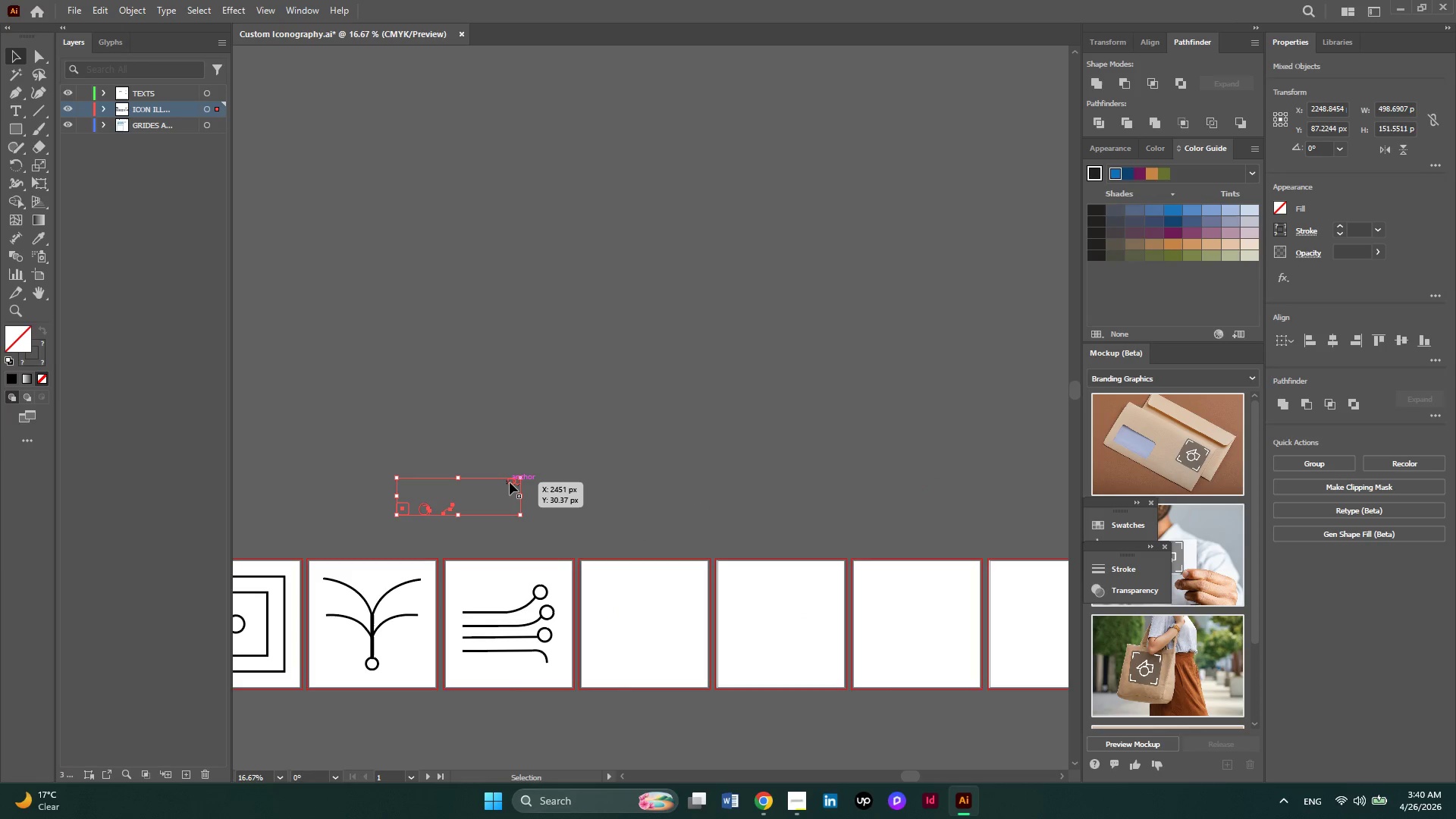 
left_click_drag(start_coordinate=[510, 482], to_coordinate=[877, 484])
 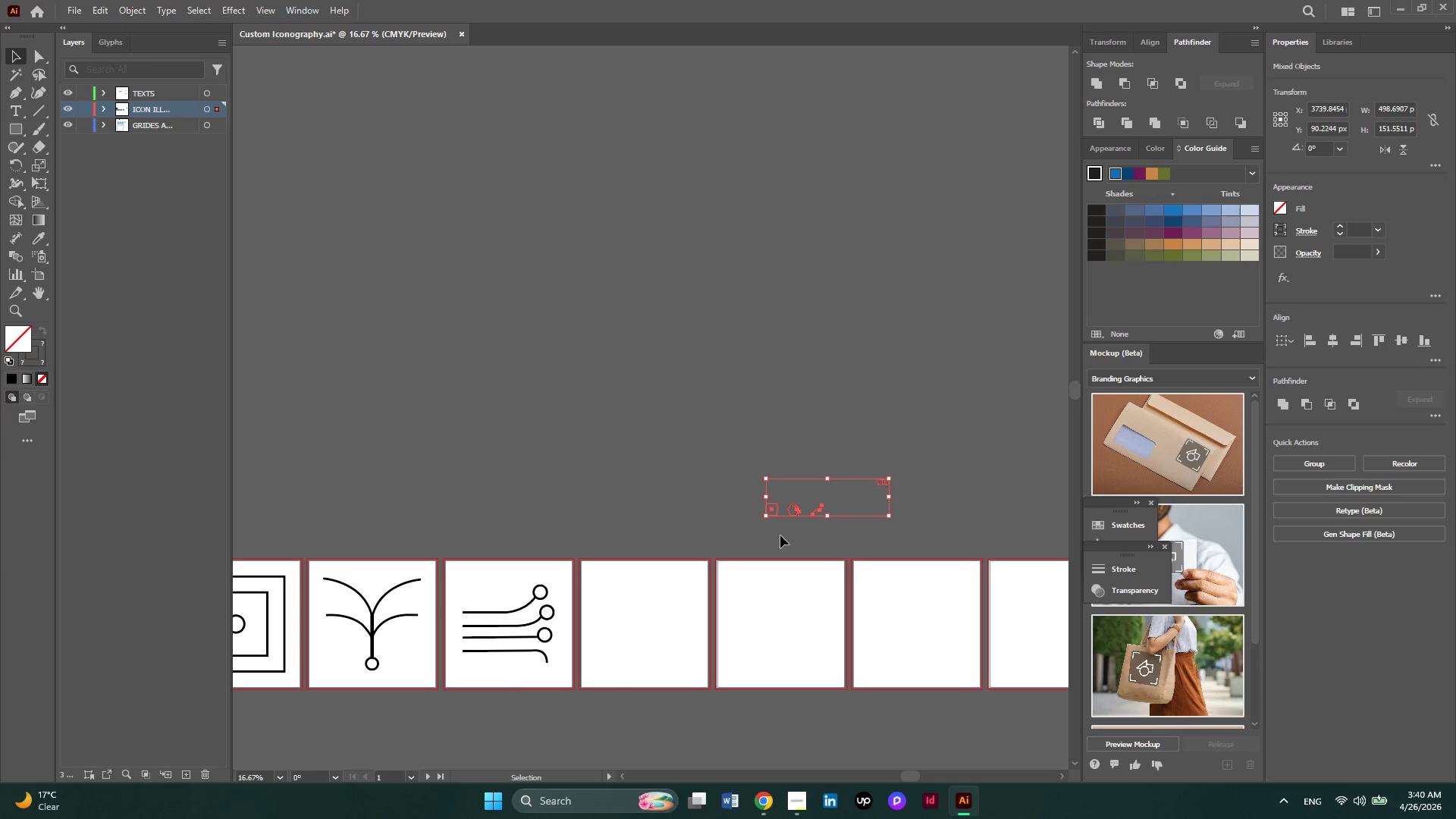 
left_click([780, 535])
 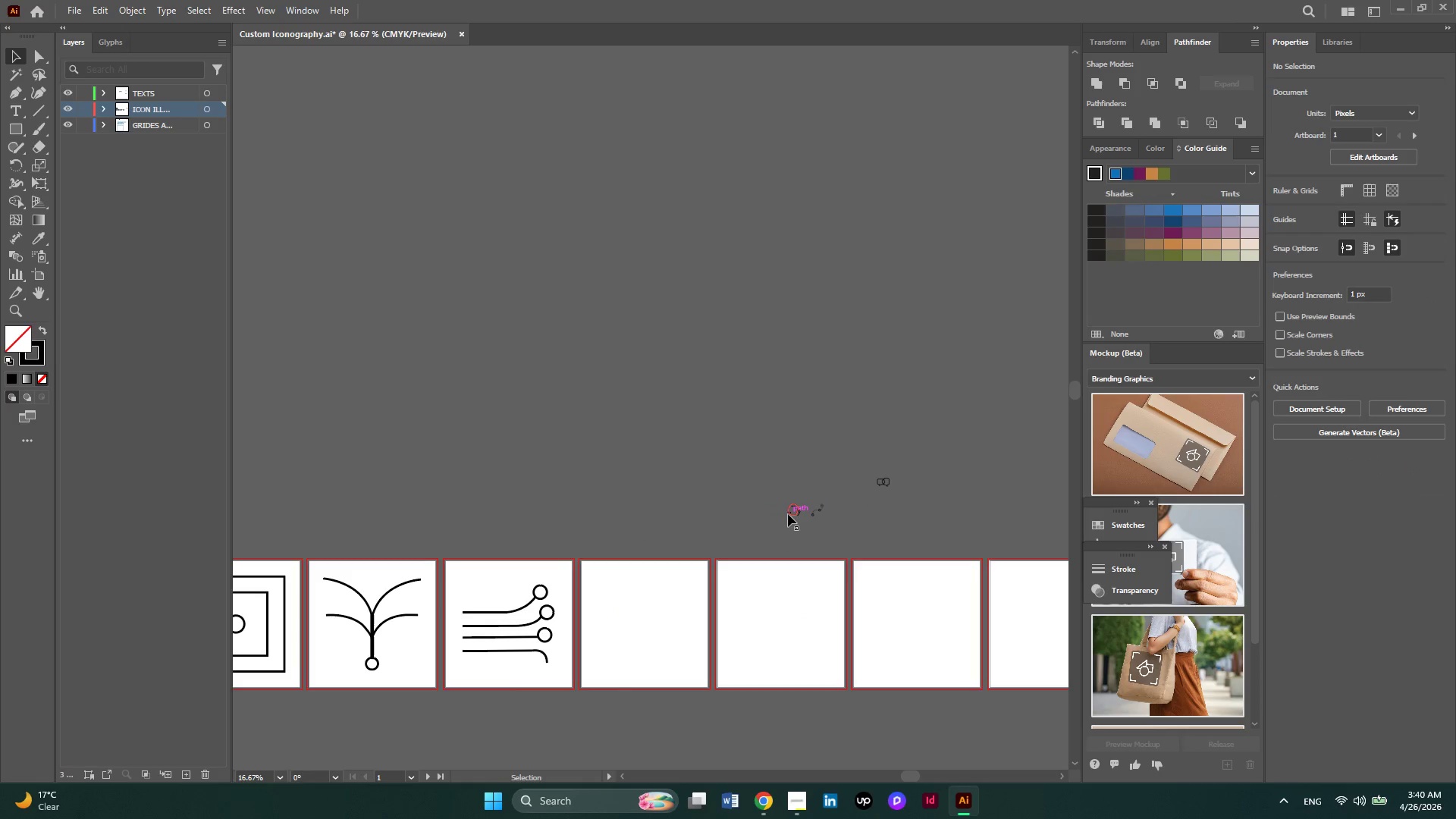 
left_click_drag(start_coordinate=[788, 514], to_coordinate=[611, 609])
 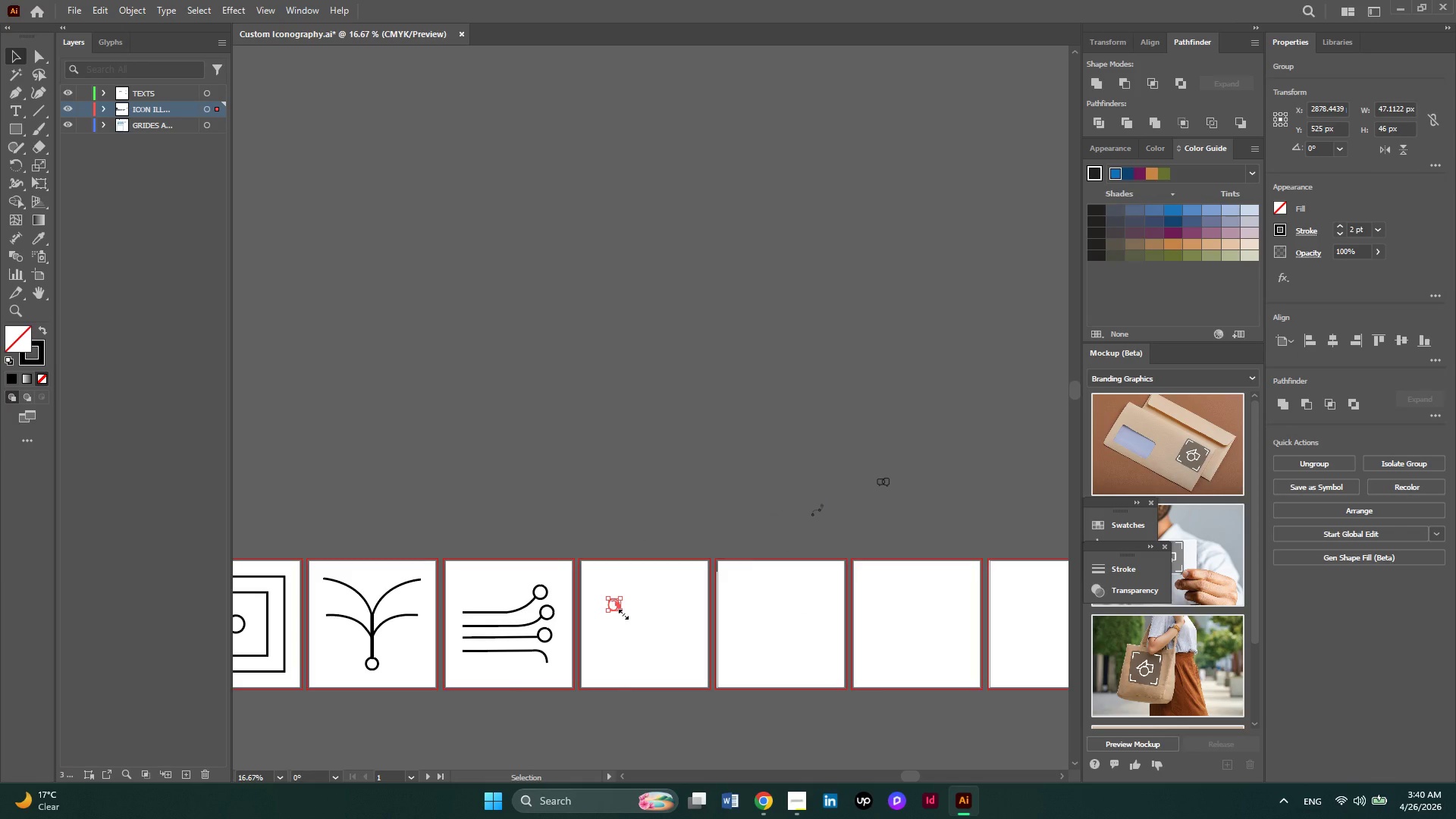 
hold_key(key=ShiftLeft, duration=1.64)
left_click_drag(start_coordinate=[622, 613], to_coordinate=[740, 690])
 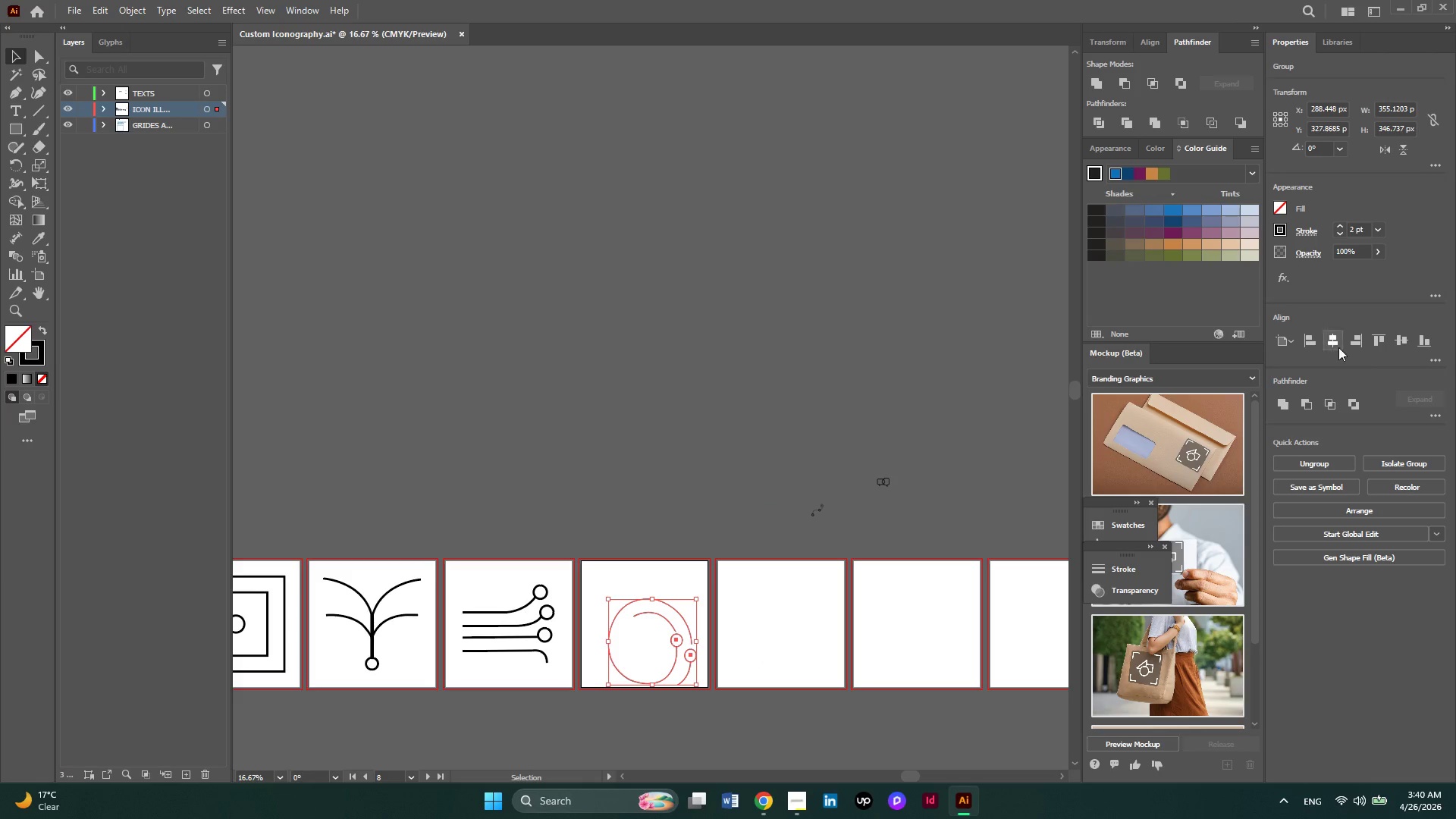 
left_click([1336, 344])
 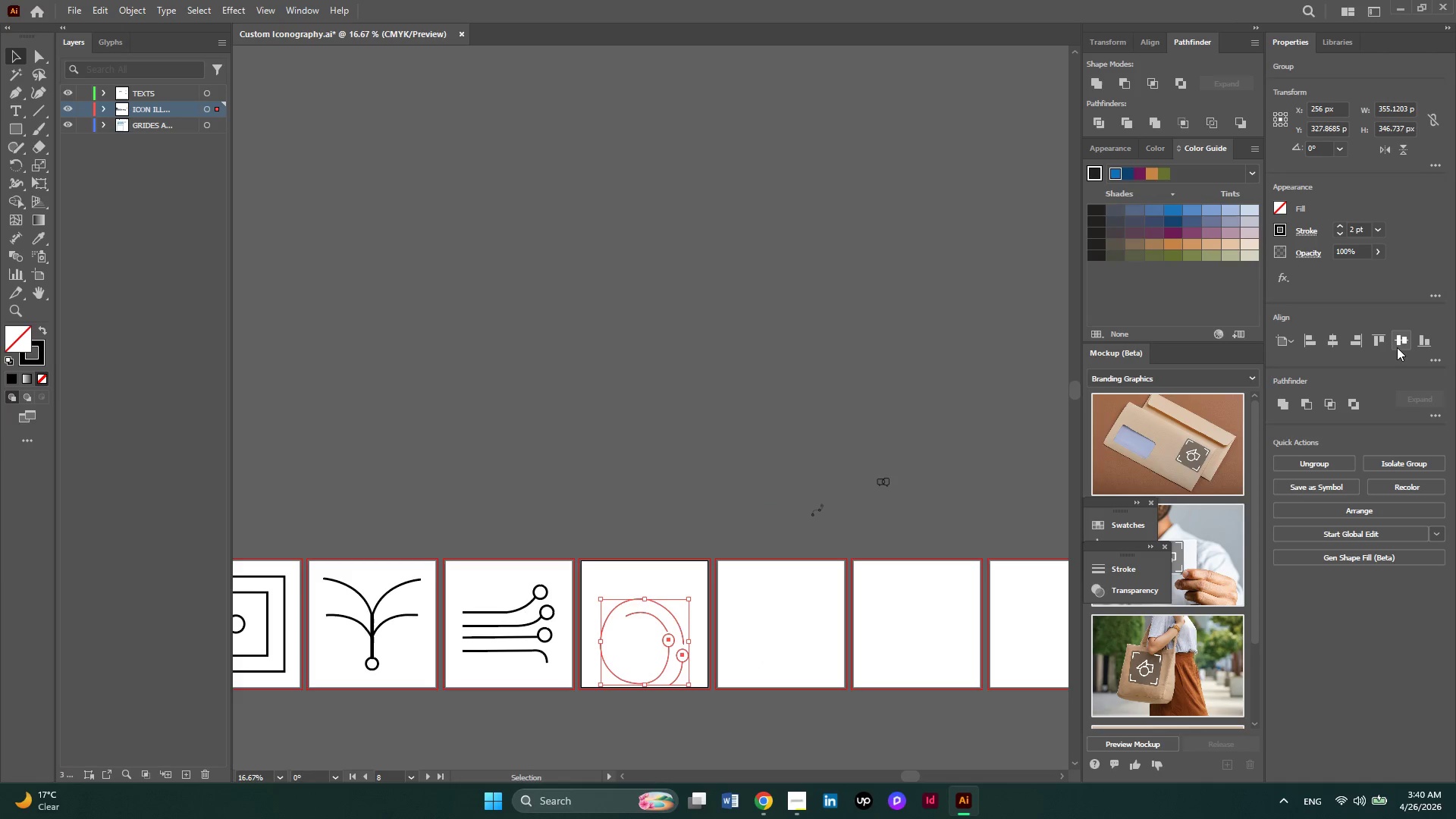 
left_click([1397, 347])
 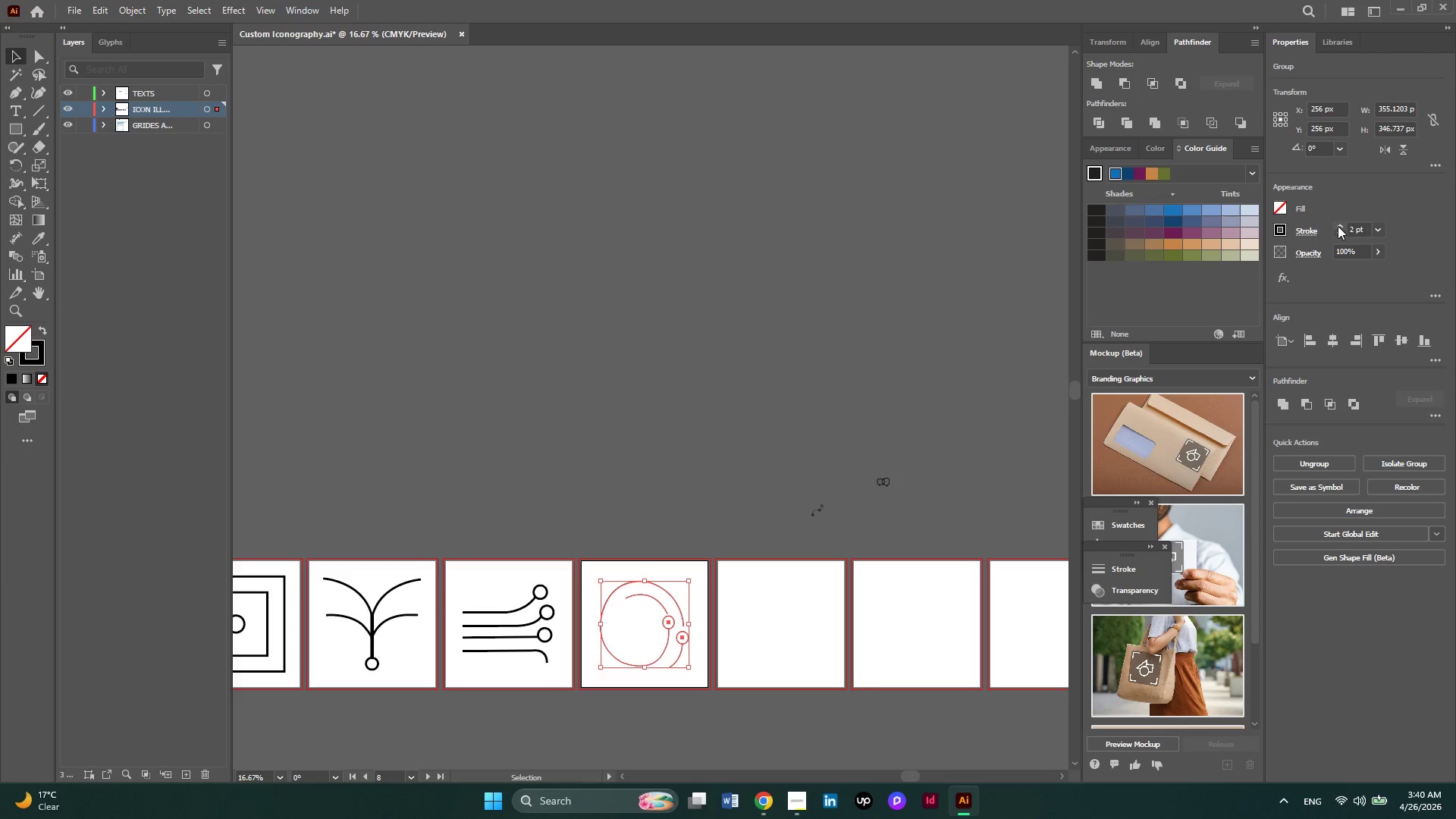 
left_click([1338, 226])
 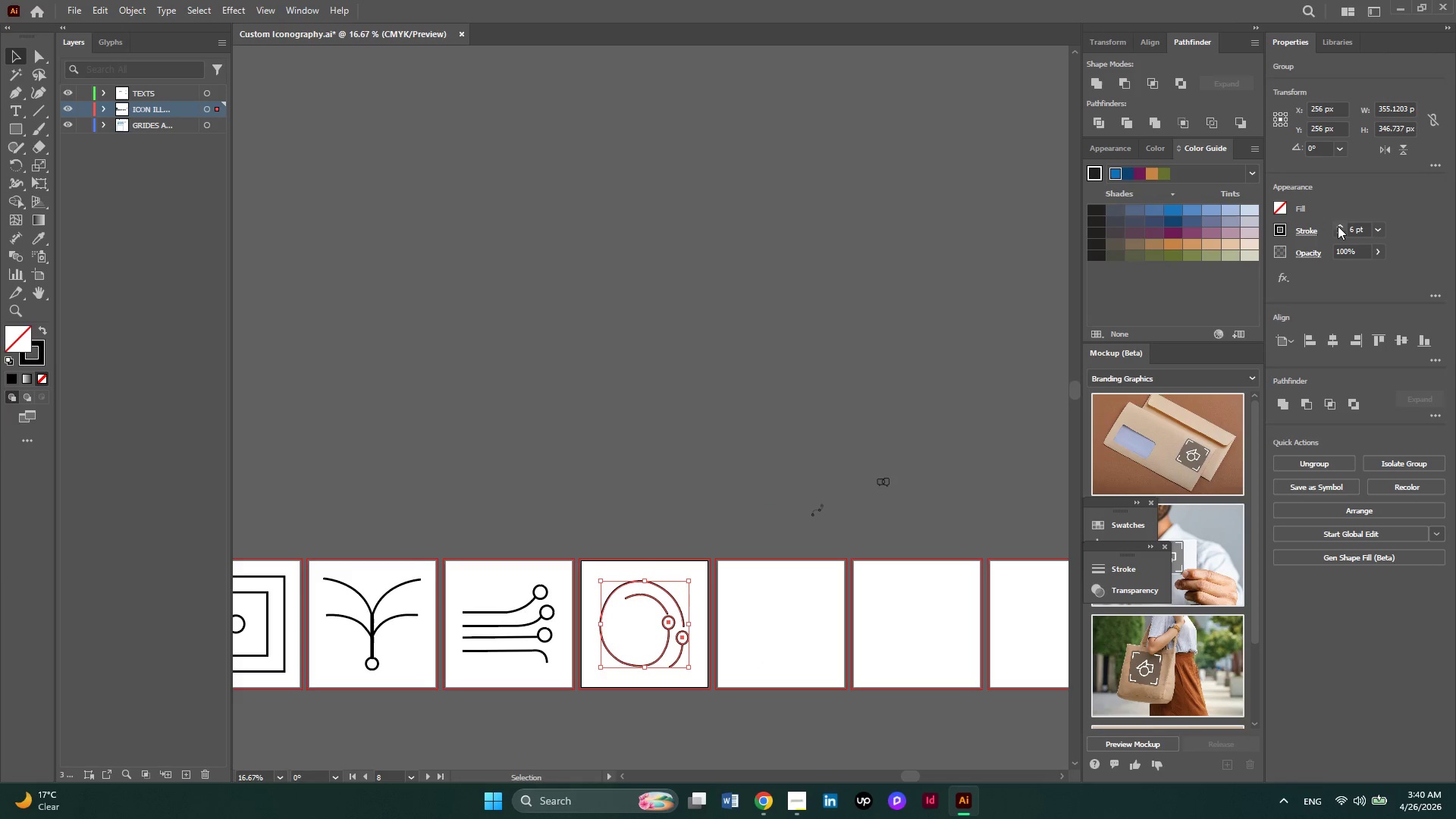 
left_click([1338, 226])
 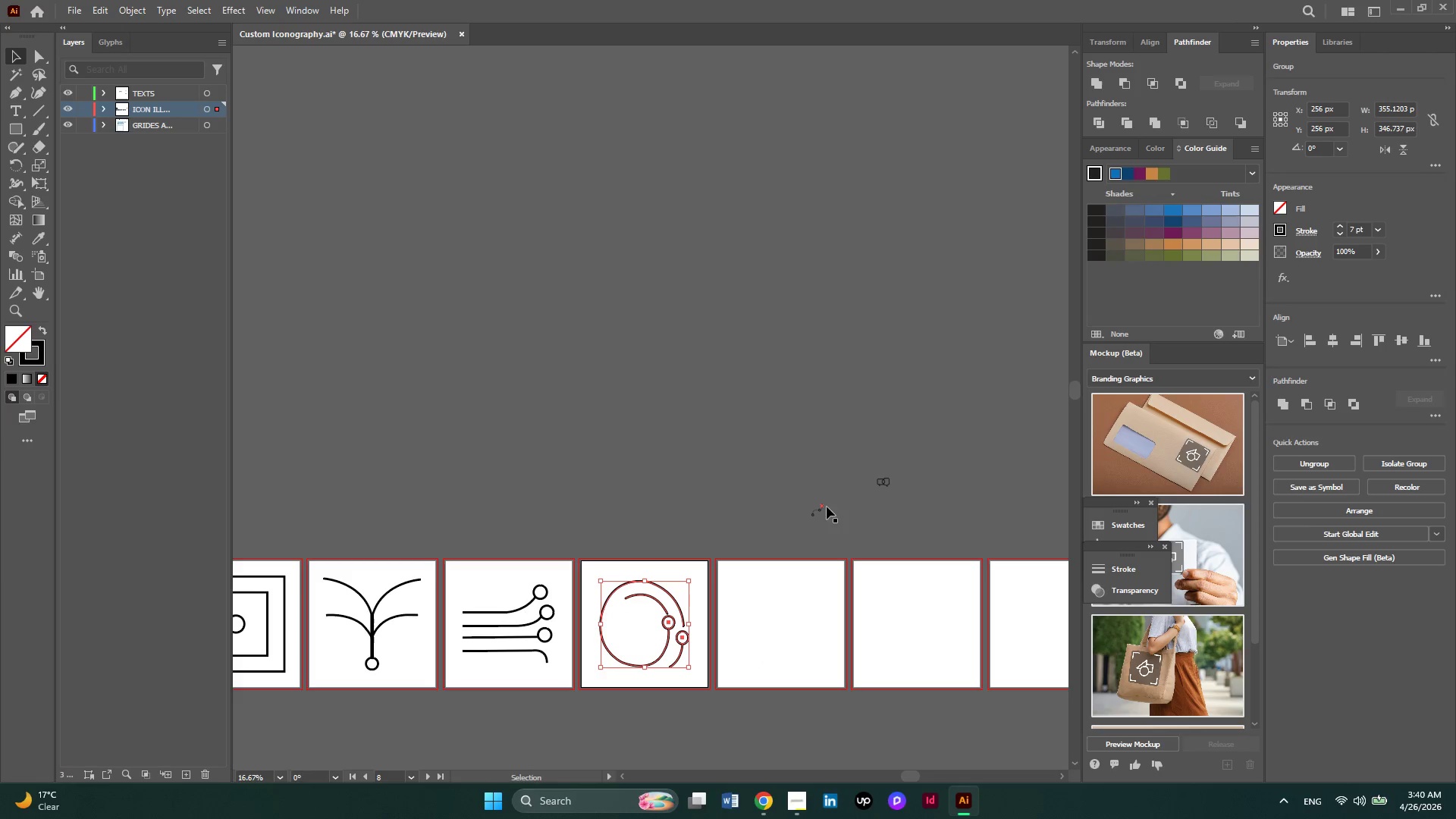 
left_click_drag(start_coordinate=[885, 488], to_coordinate=[763, 606])
 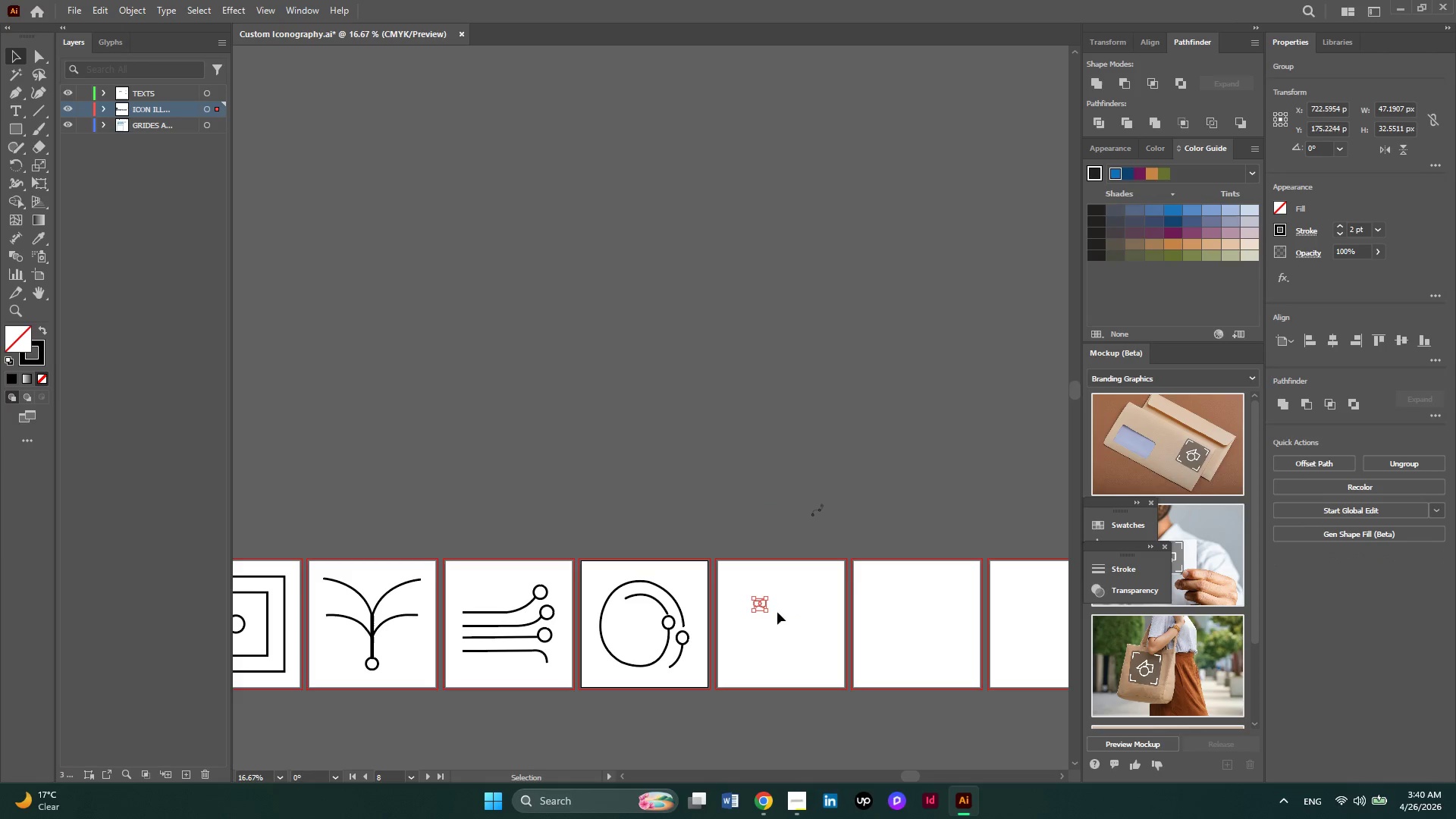 
hold_key(key=ShiftLeft, duration=1.53)
left_click_drag(start_coordinate=[768, 612], to_coordinate=[851, 674])
 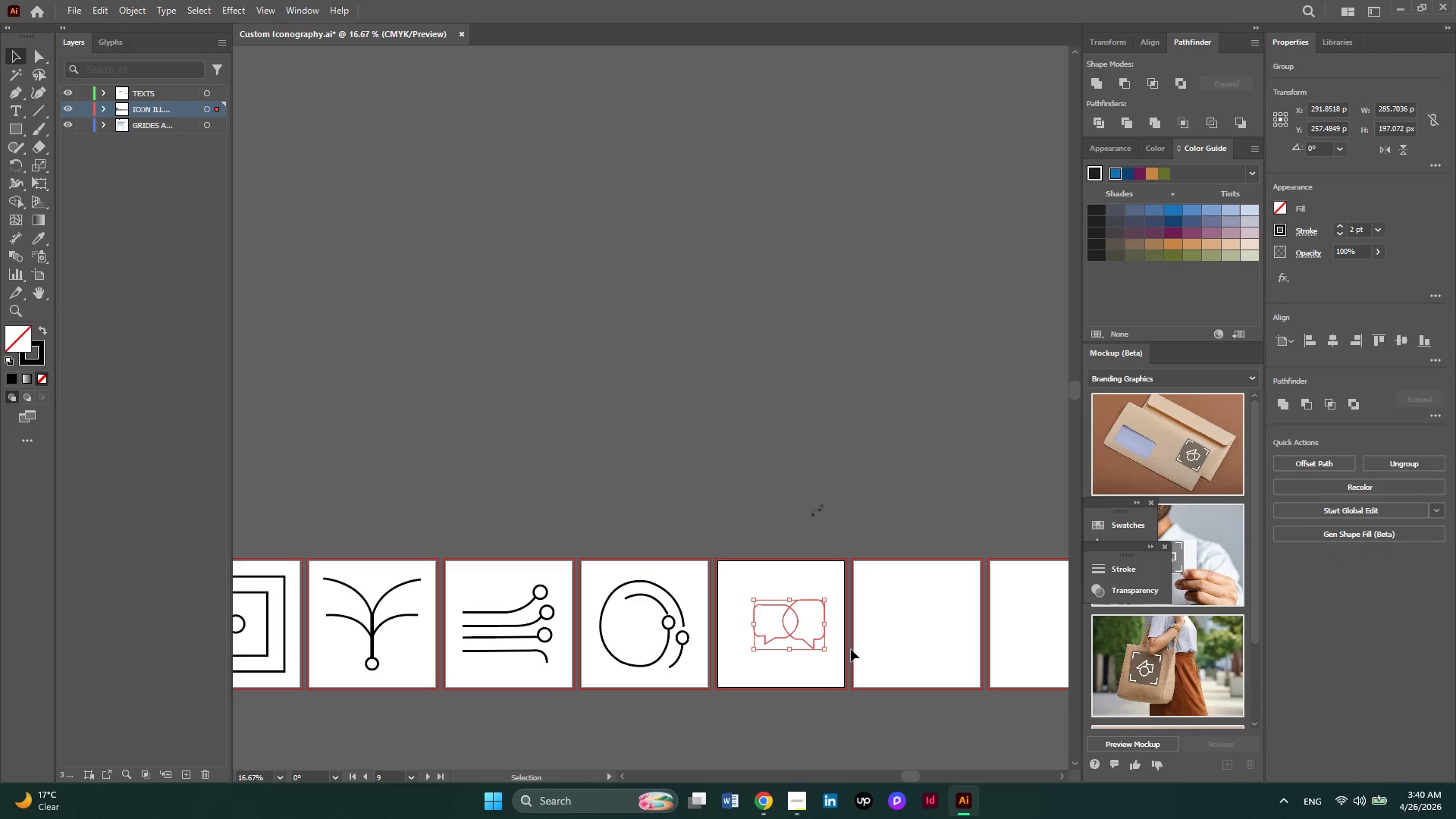 
hold_key(key=ShiftLeft, duration=1.27)
left_click_drag(start_coordinate=[823, 651], to_coordinate=[852, 670])
 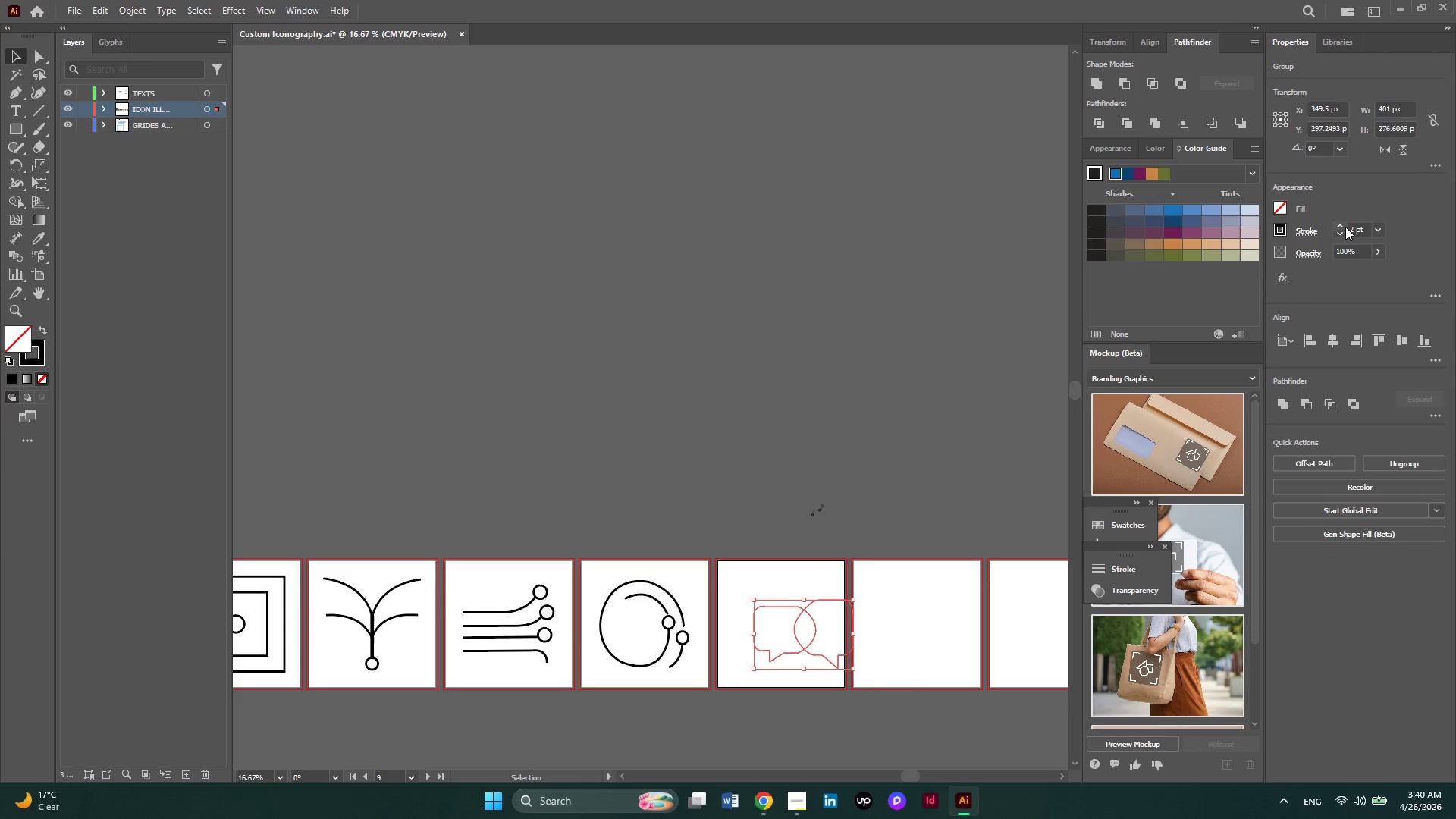 
double_click([1345, 227])
 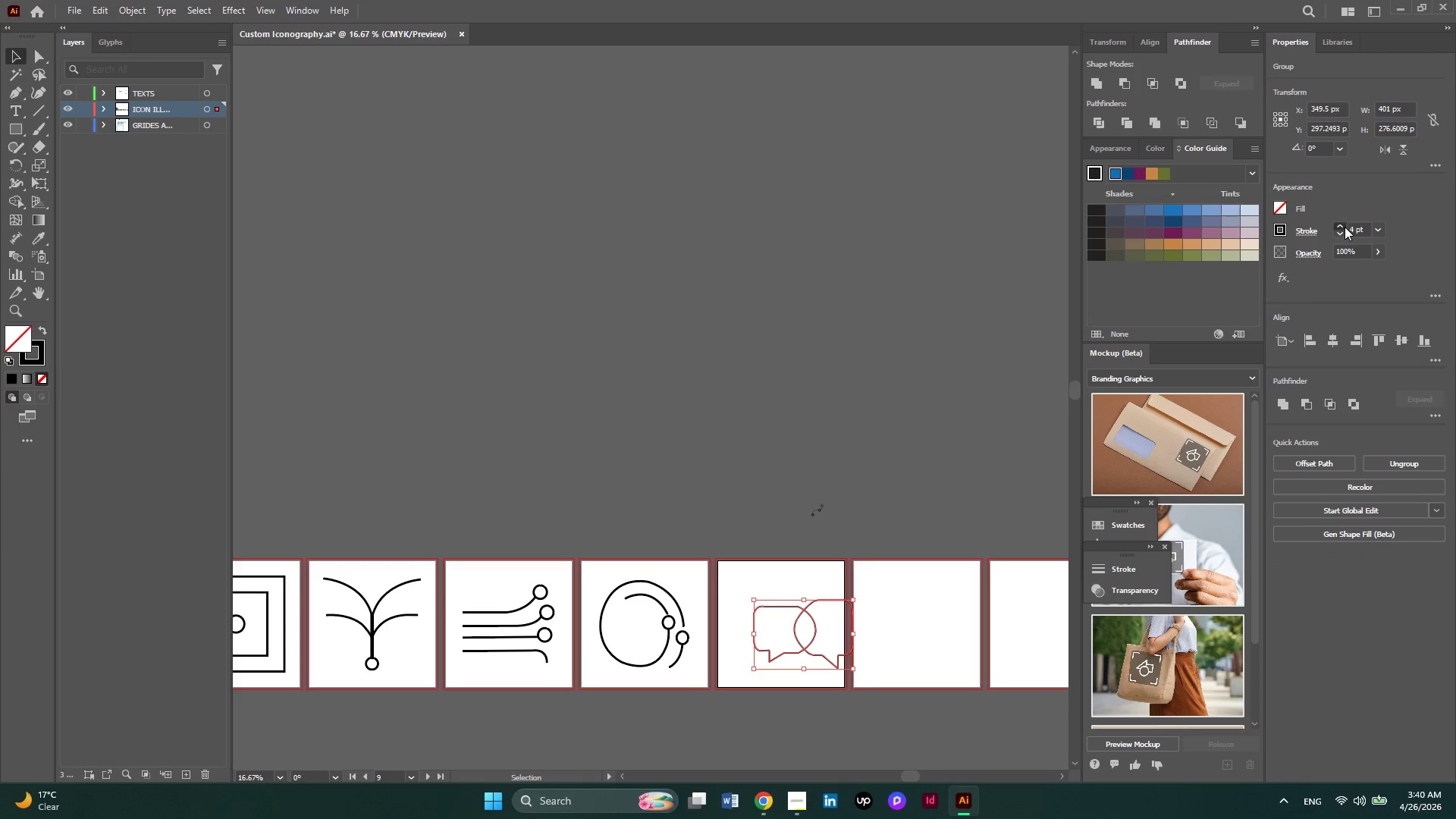 
triple_click([1345, 227])
 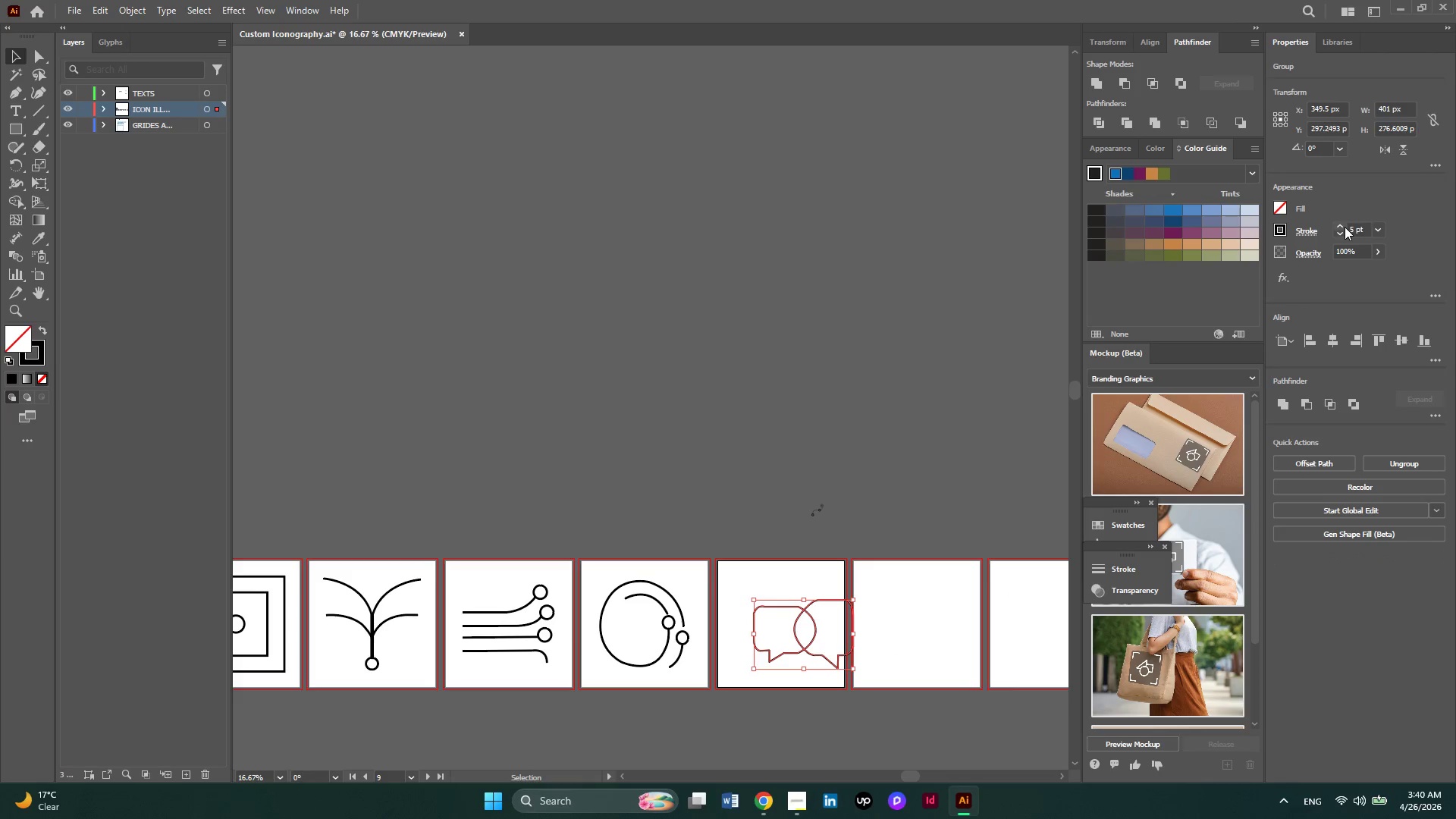 
triple_click([1345, 227])
 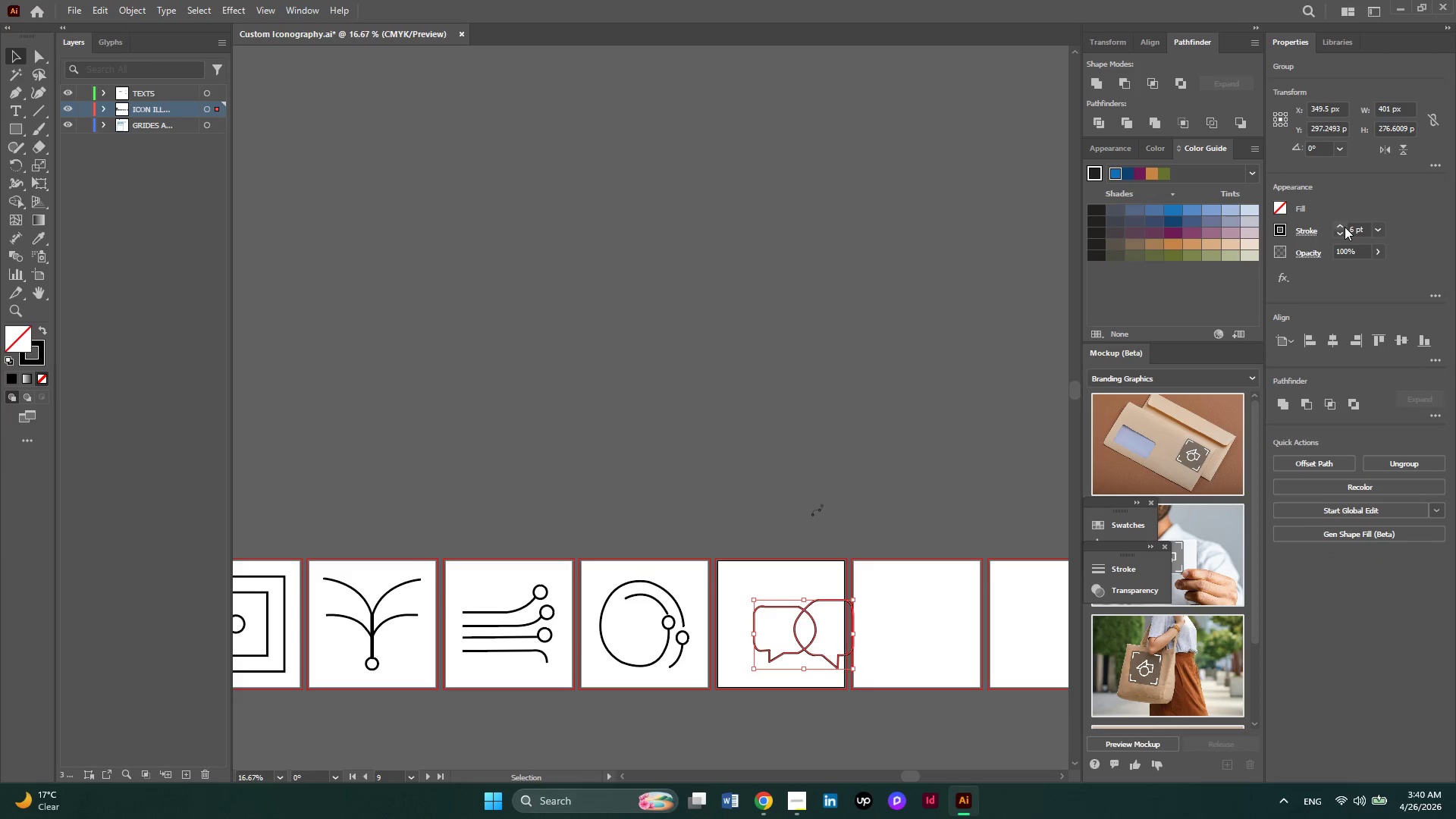 
triple_click([1345, 227])
 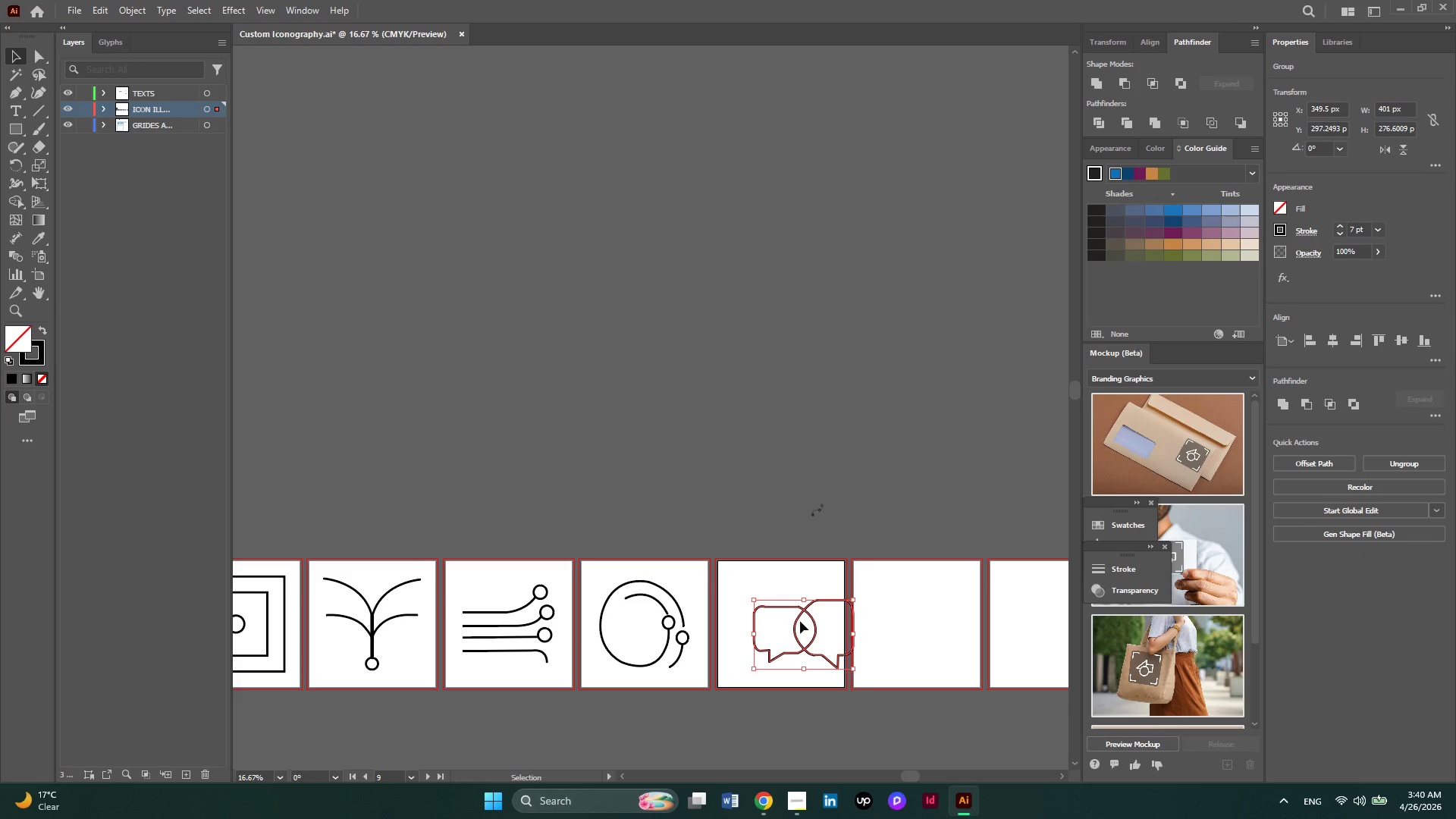 
left_click_drag(start_coordinate=[799, 618], to_coordinate=[774, 612])
 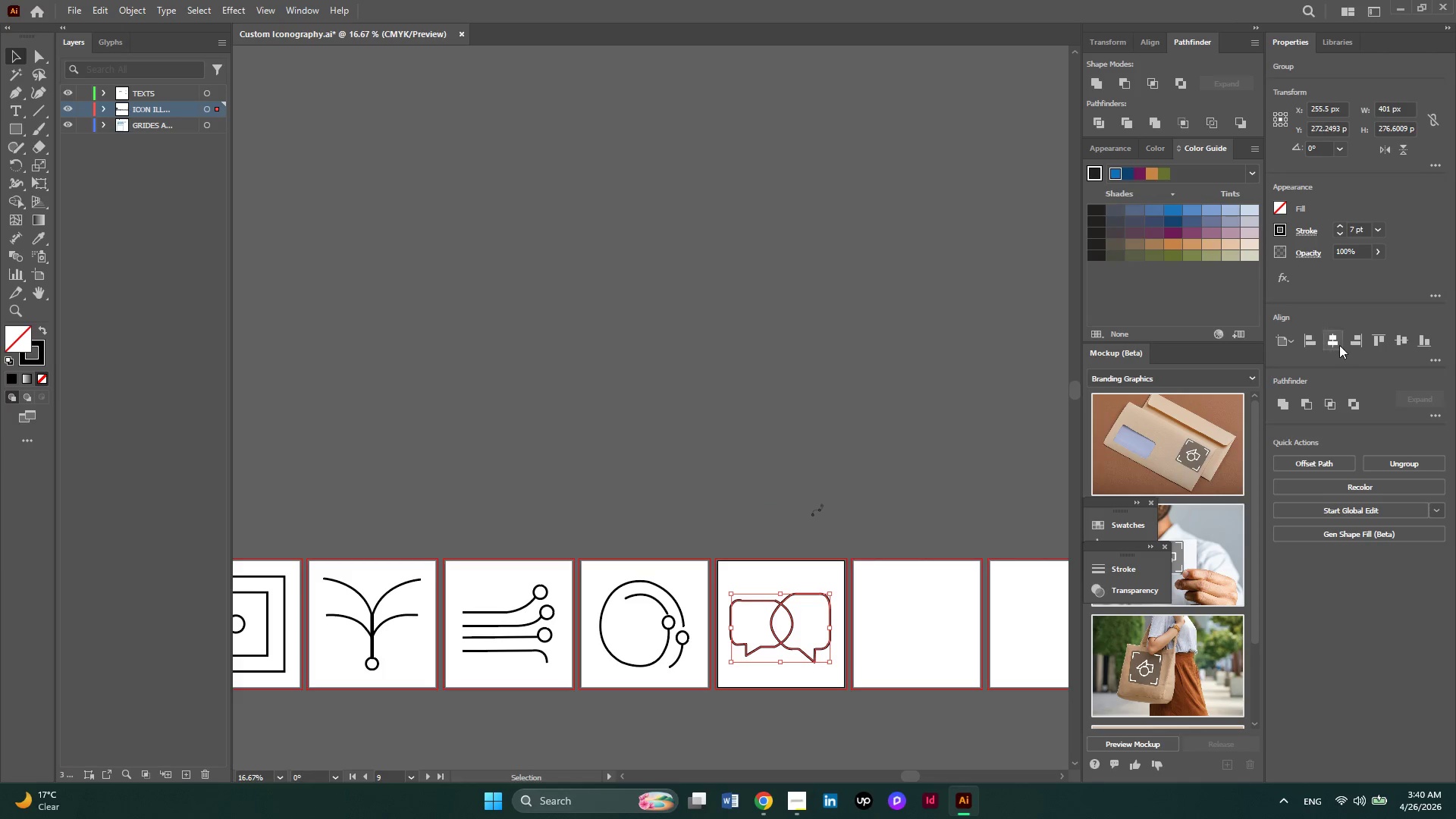 
left_click([1338, 344])
 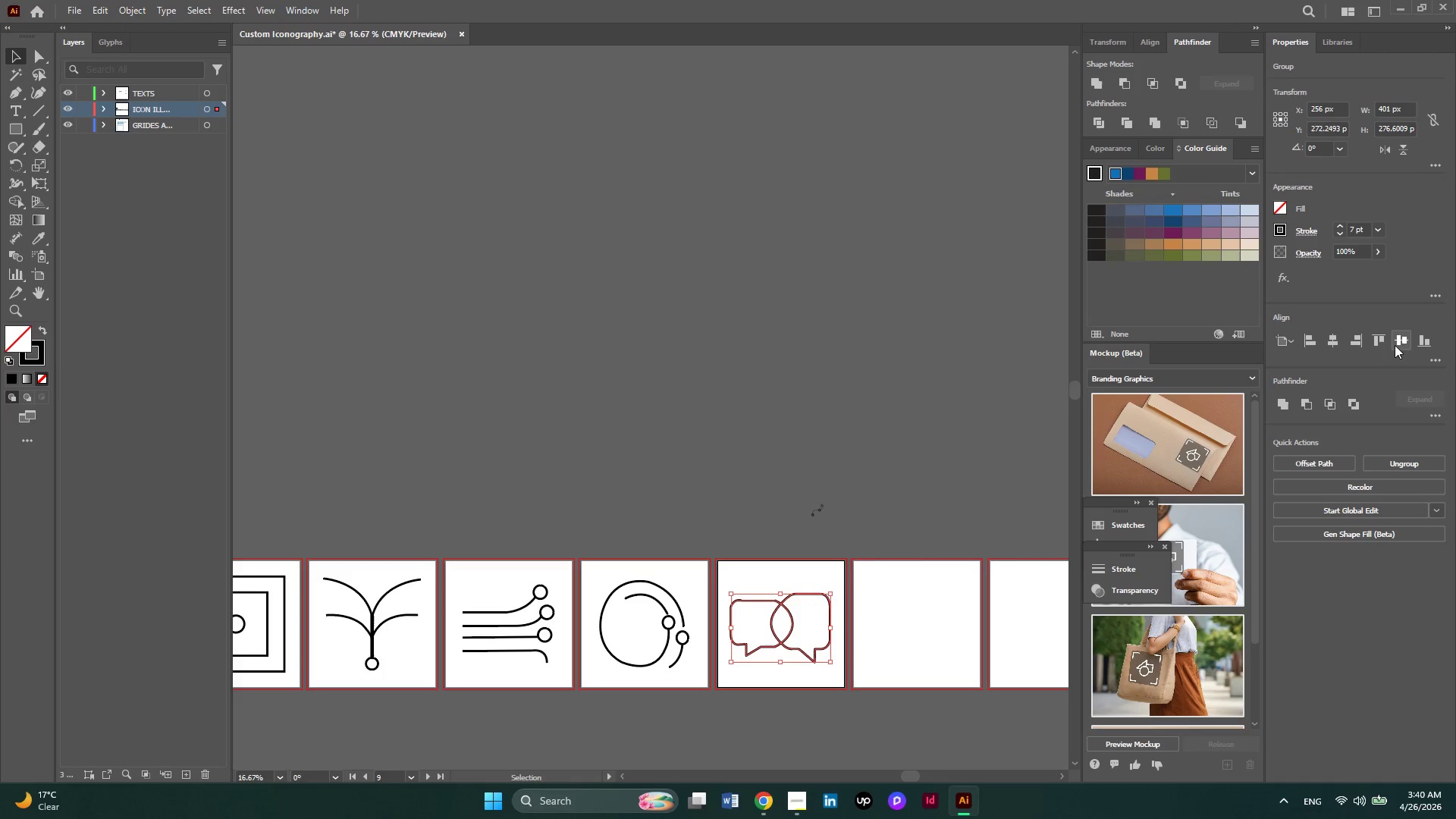 
left_click([1395, 345])
 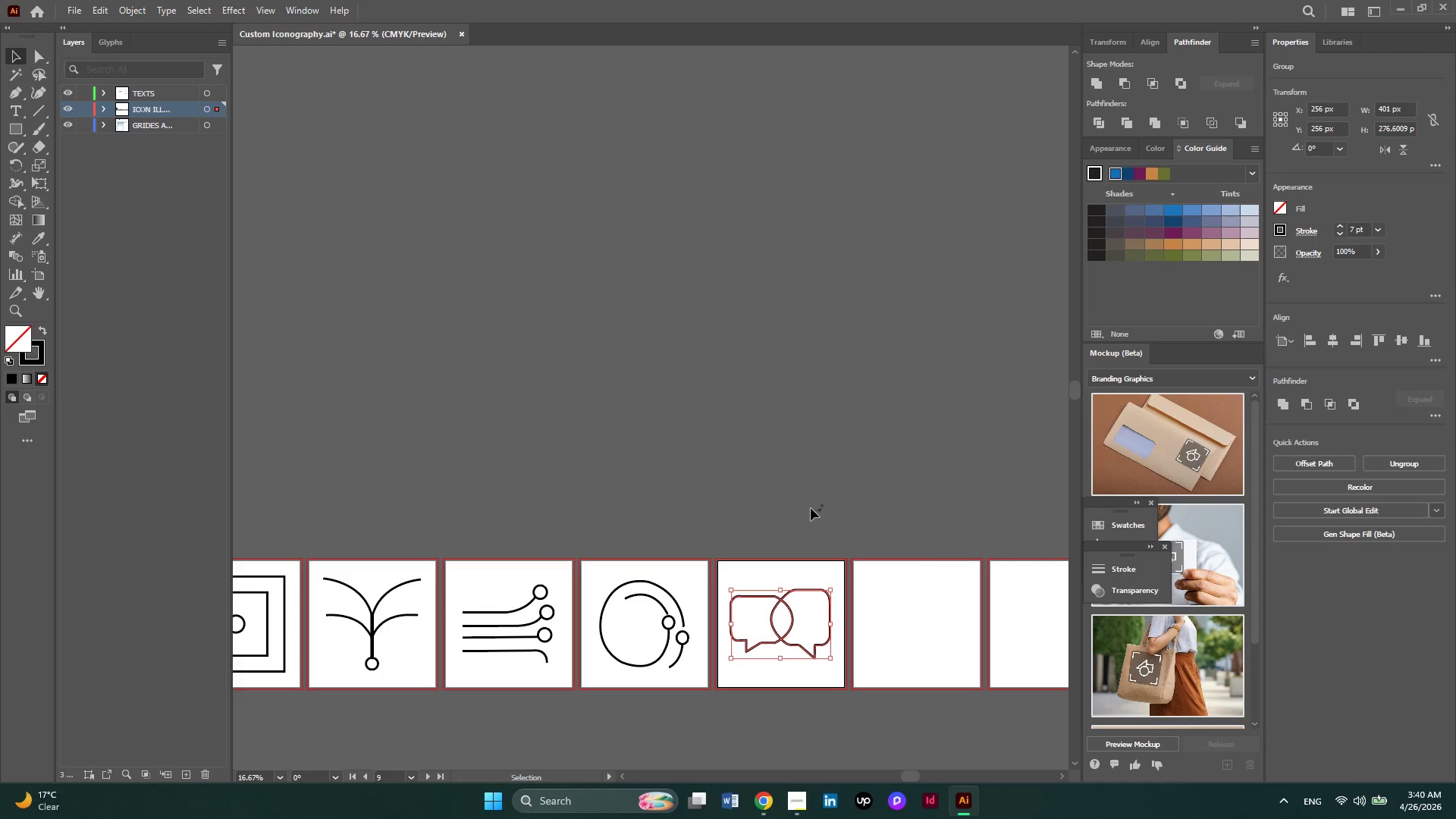 
left_click_drag(start_coordinate=[811, 510], to_coordinate=[902, 623])
 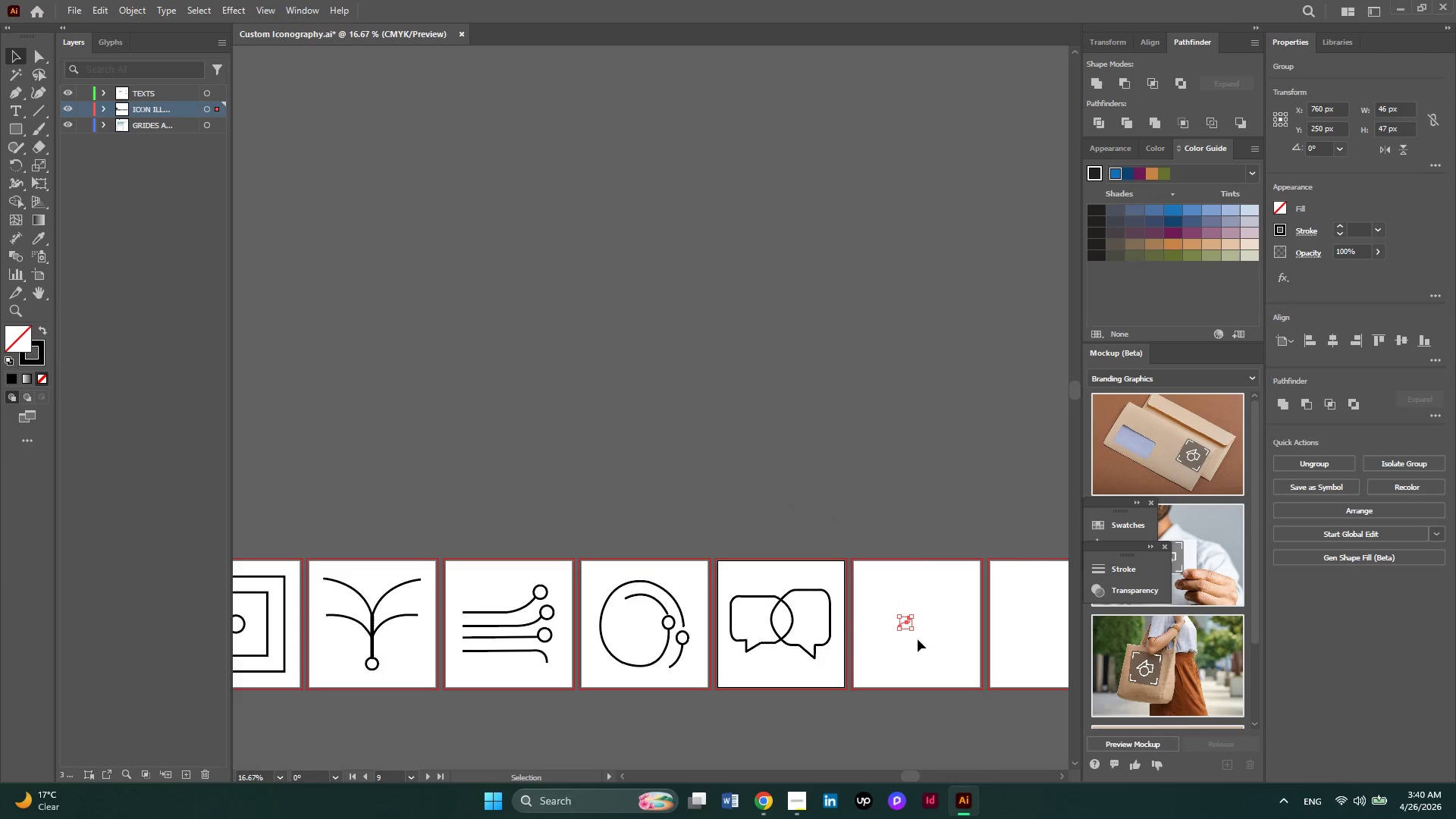 
hold_key(key=ShiftLeft, duration=2.16)
left_click_drag(start_coordinate=[912, 629], to_coordinate=[994, 699])
 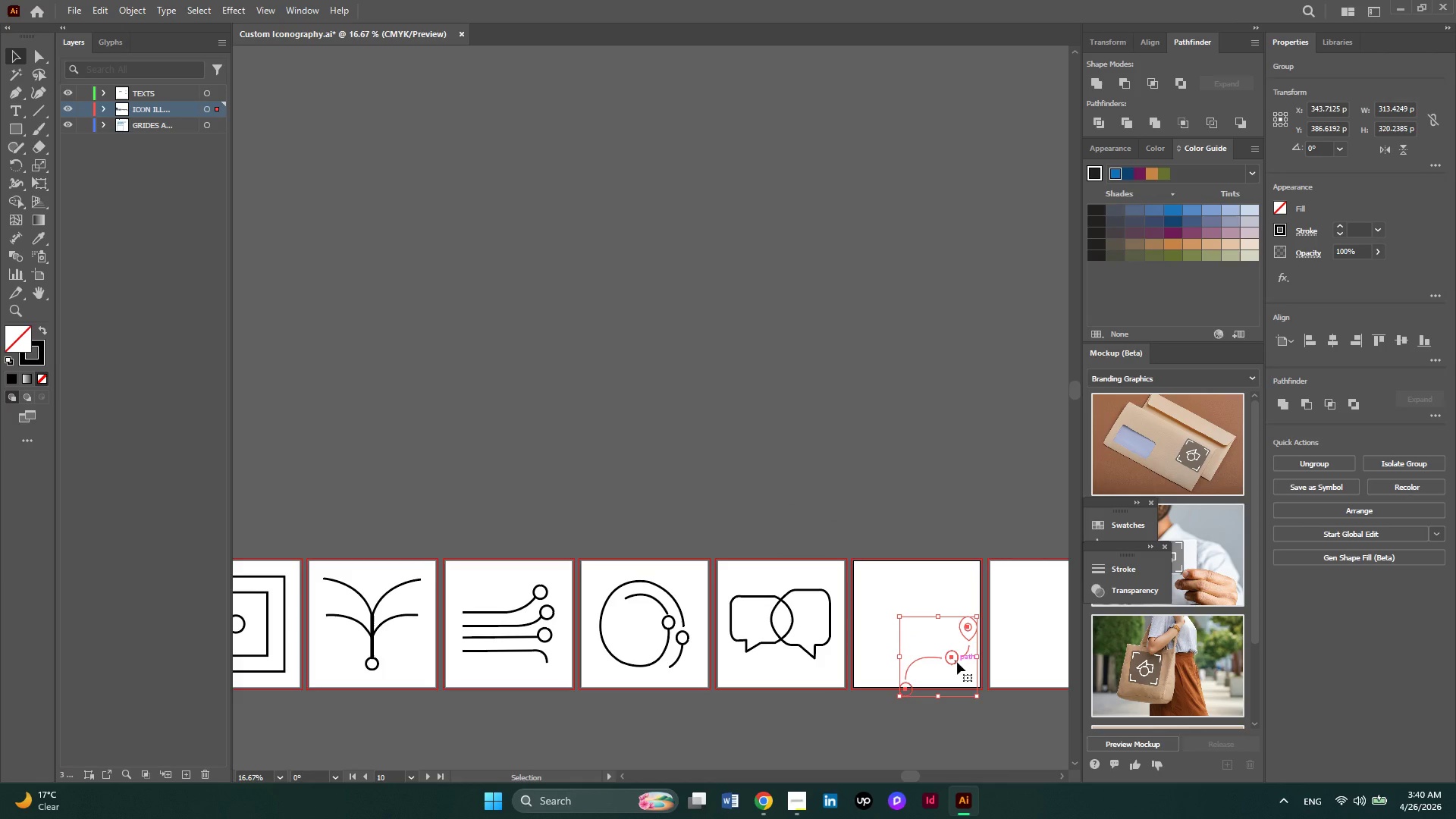 
left_click_drag(start_coordinate=[957, 662], to_coordinate=[934, 635])
 